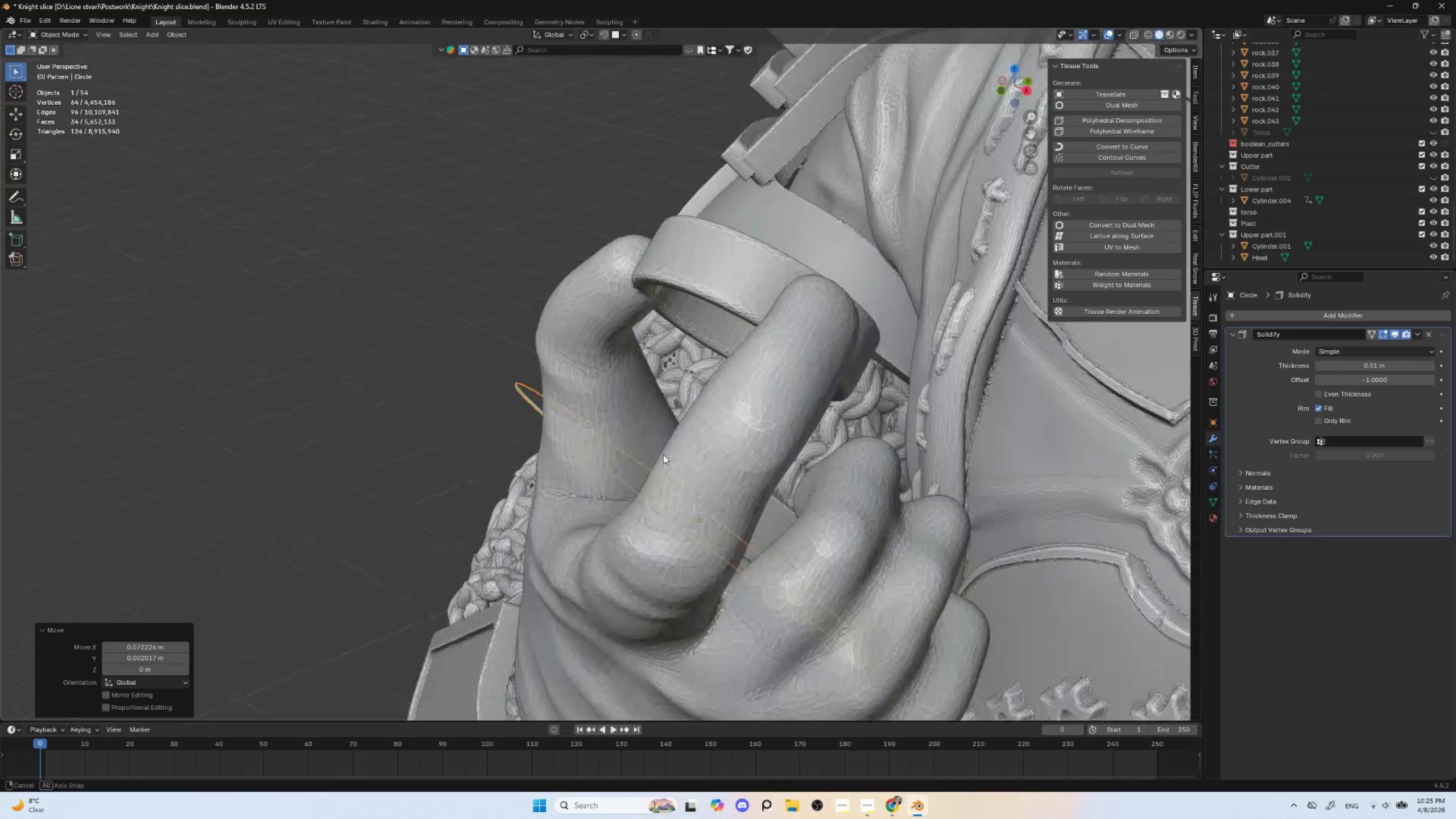 
hold_key(key=ShiftLeft, duration=0.47)
 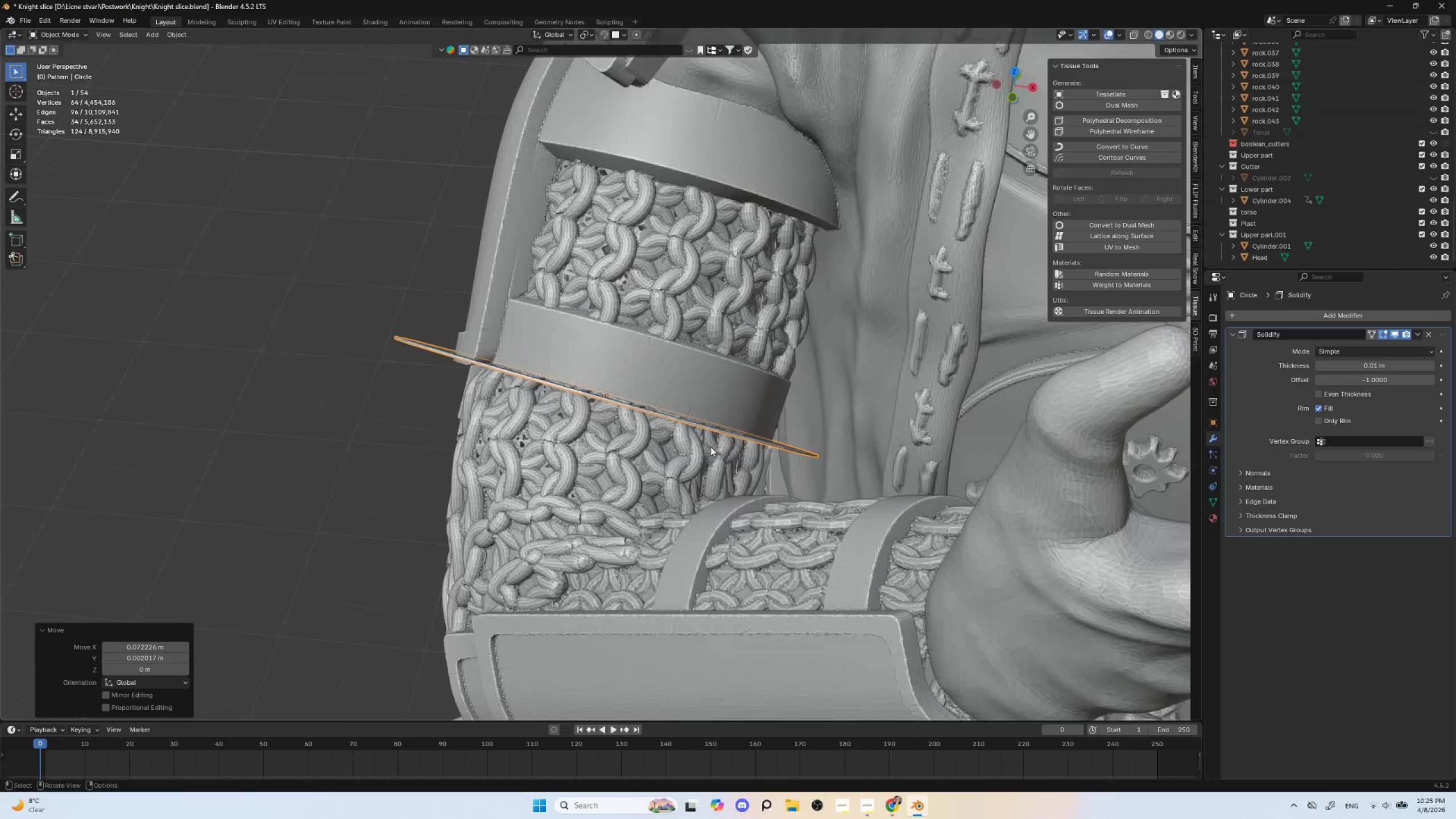 
scroll: coordinate [705, 454], scroll_direction: up, amount: 2.0
 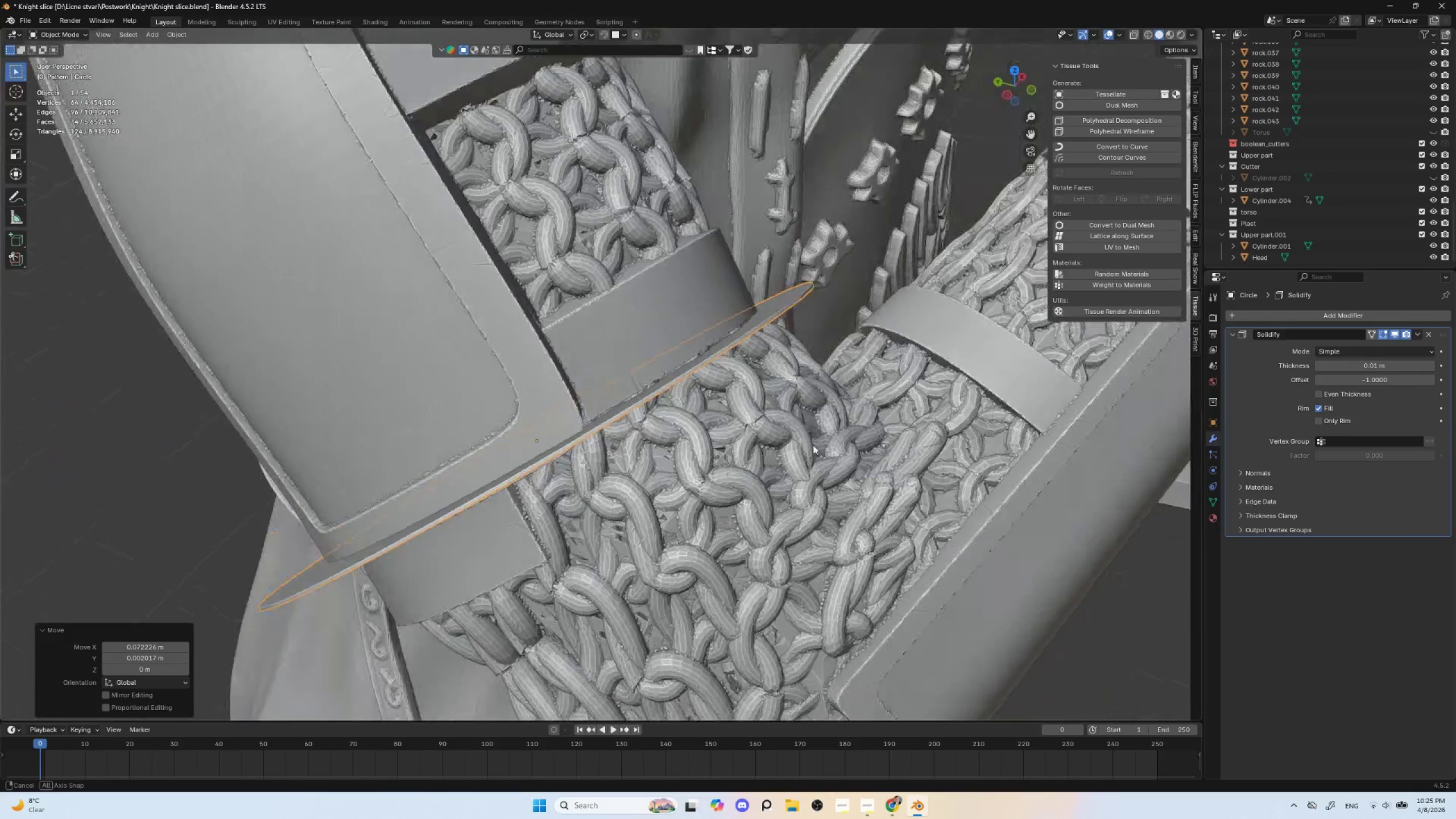 
wait(5.79)
 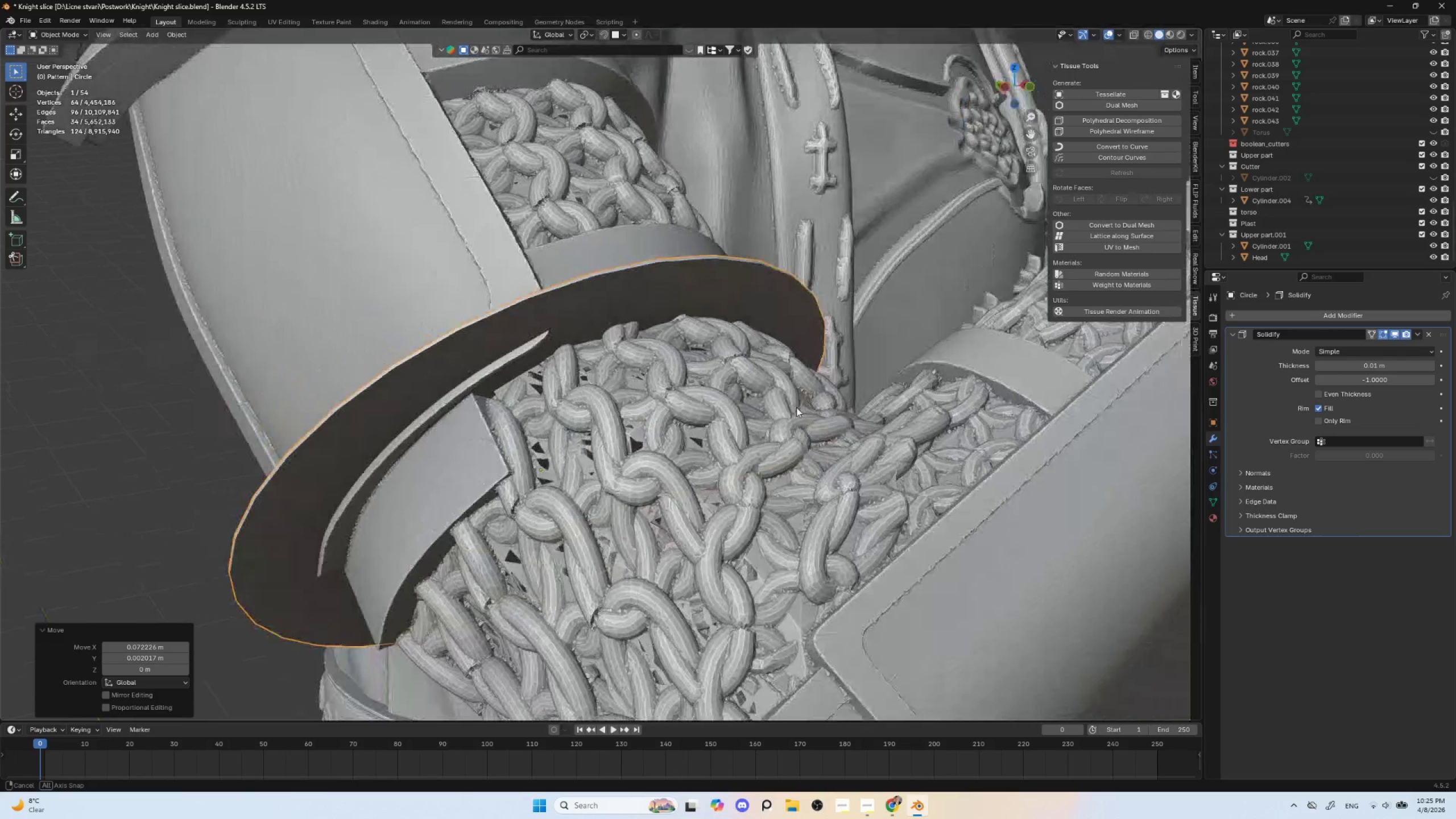 
scroll: coordinate [851, 398], scroll_direction: down, amount: 1.0
 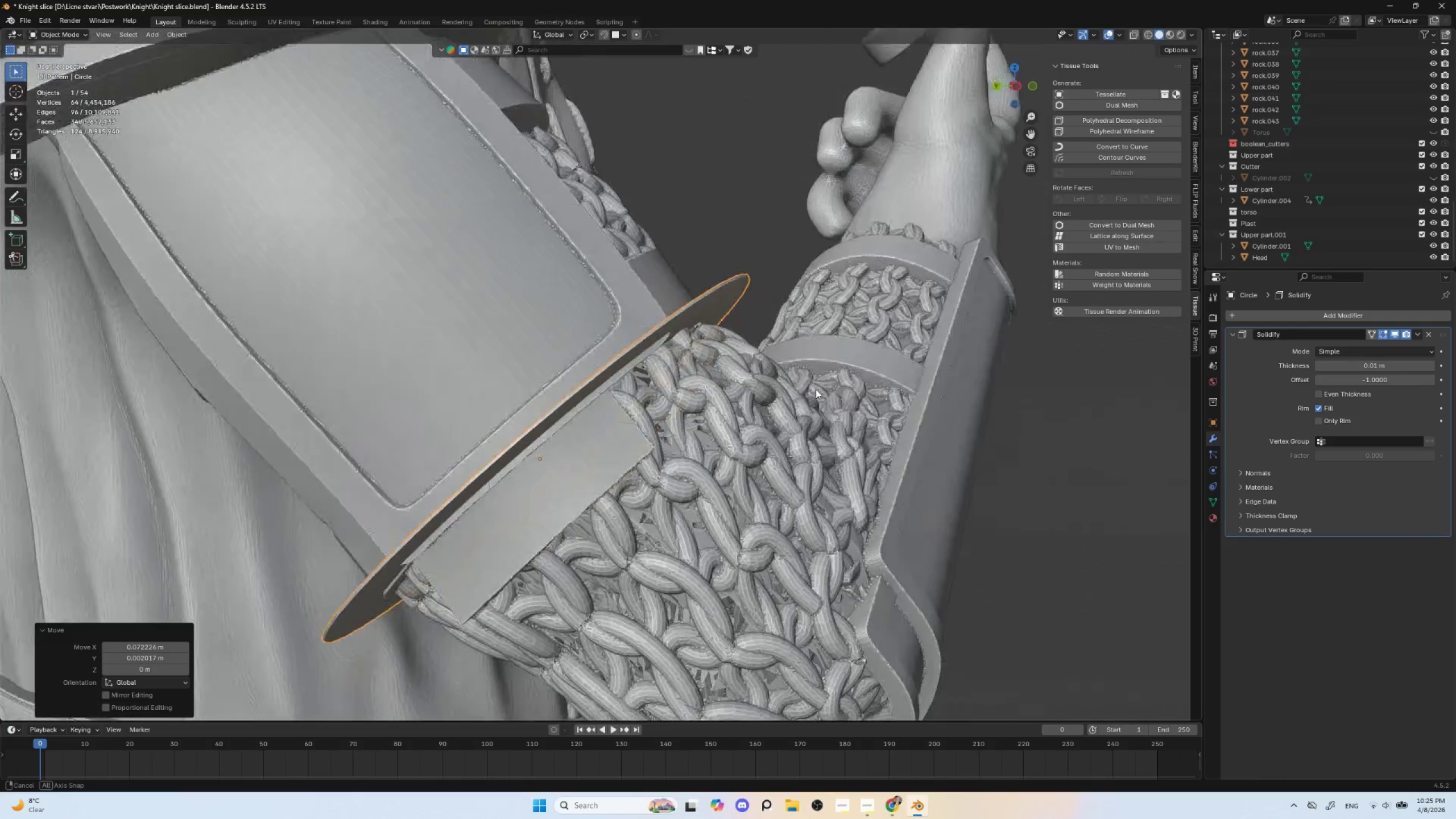 
key(R)
 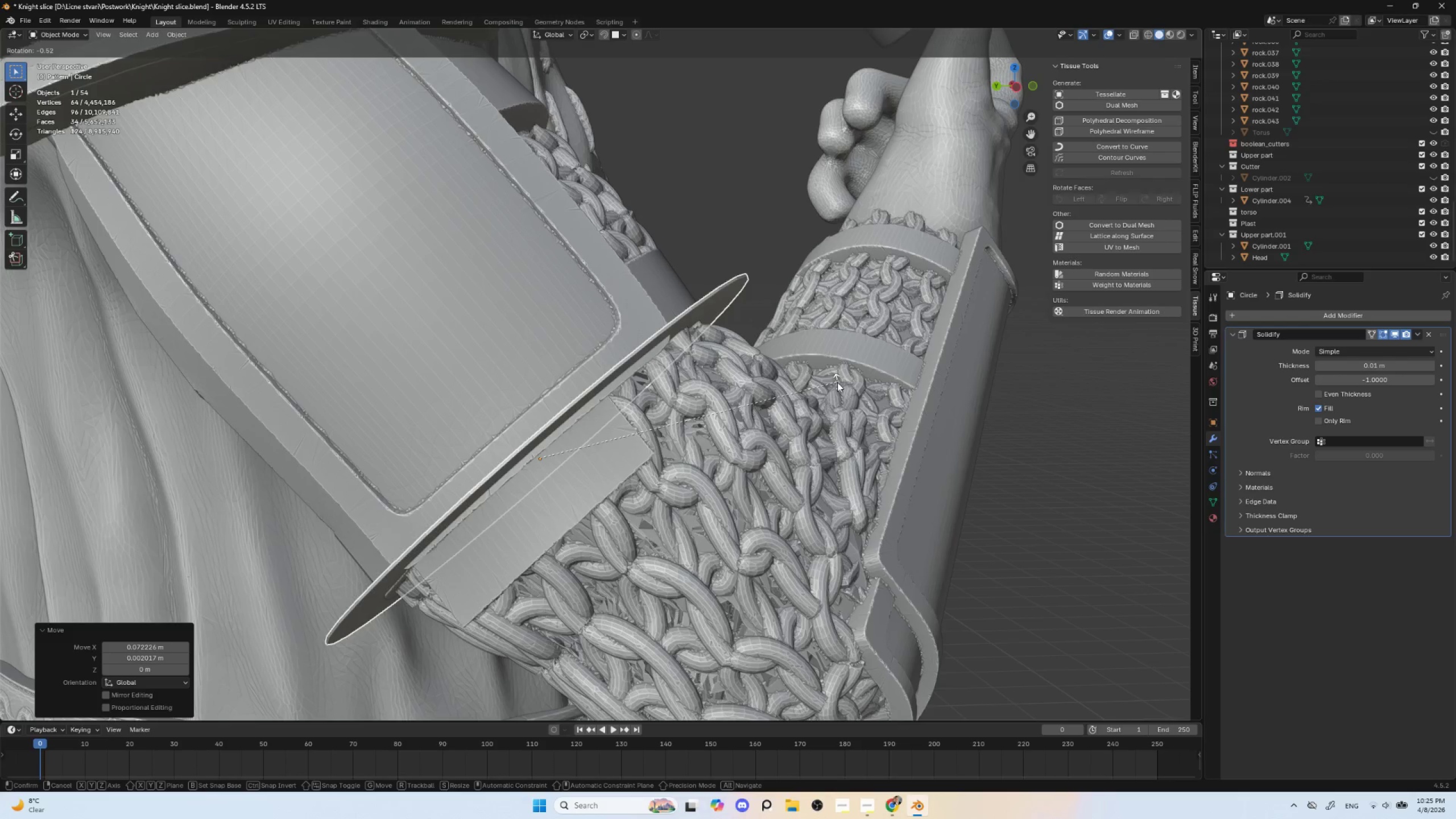 
left_click([837, 383])
 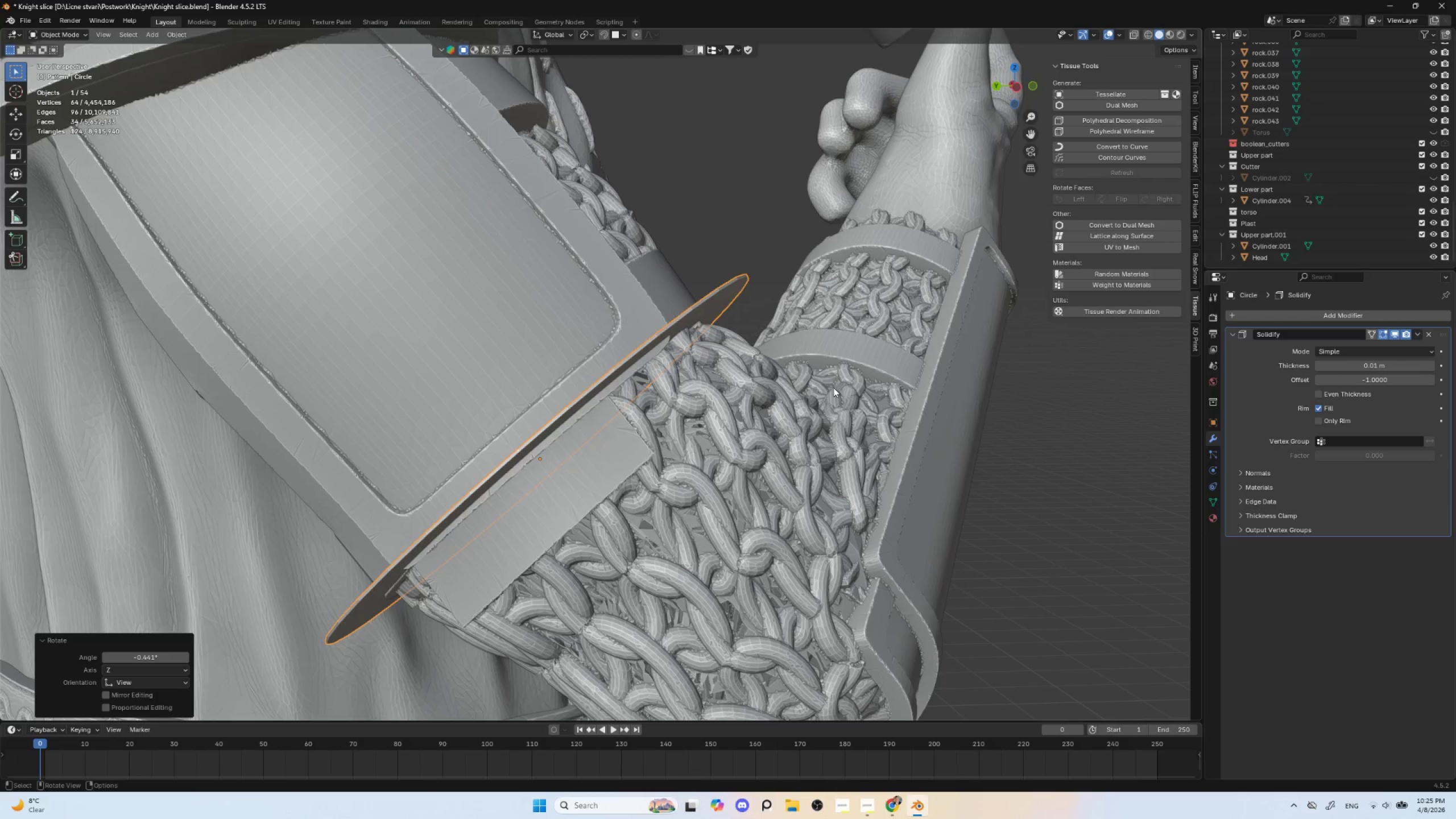 
type(gzz)
 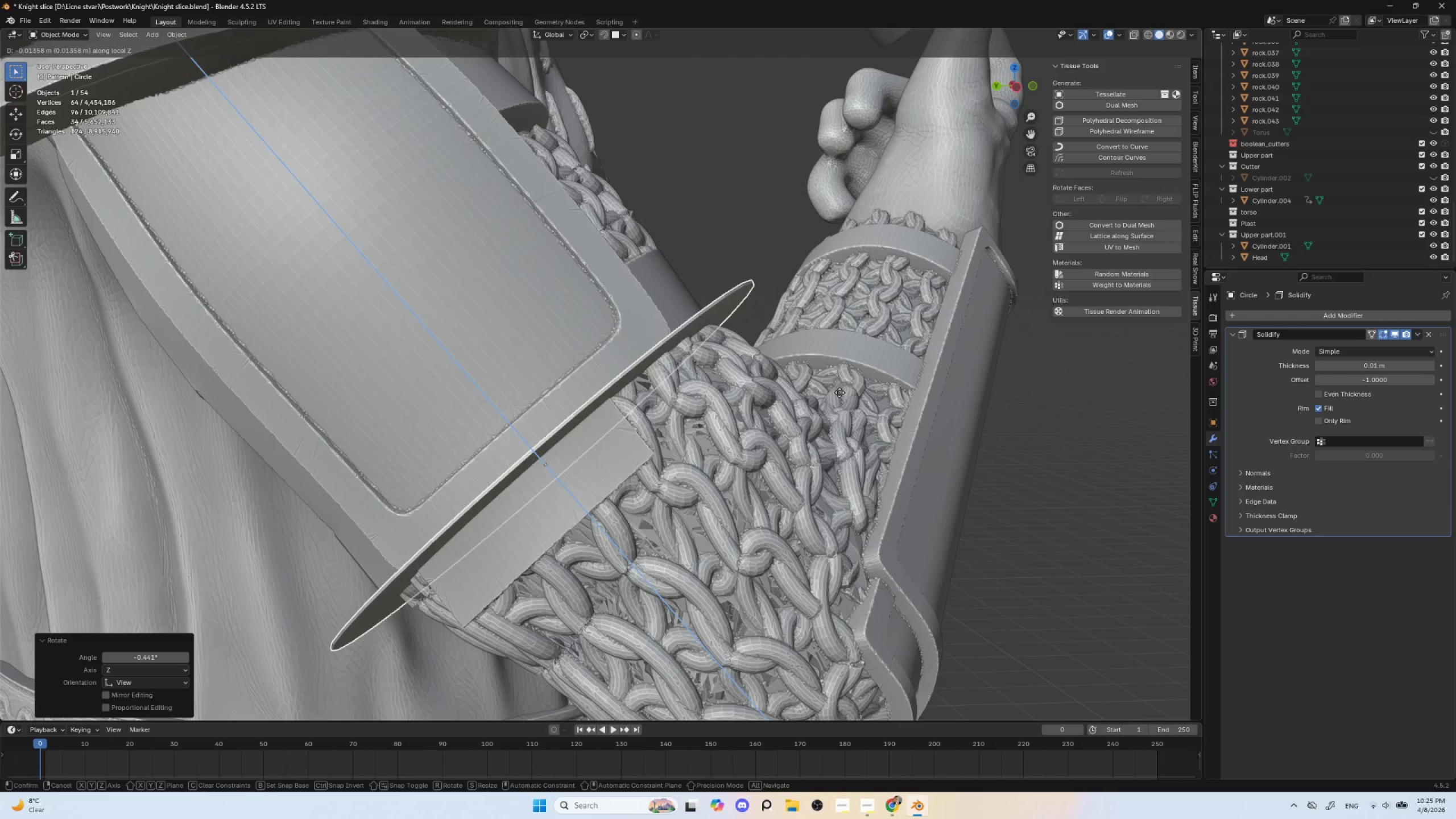 
left_click([839, 392])
 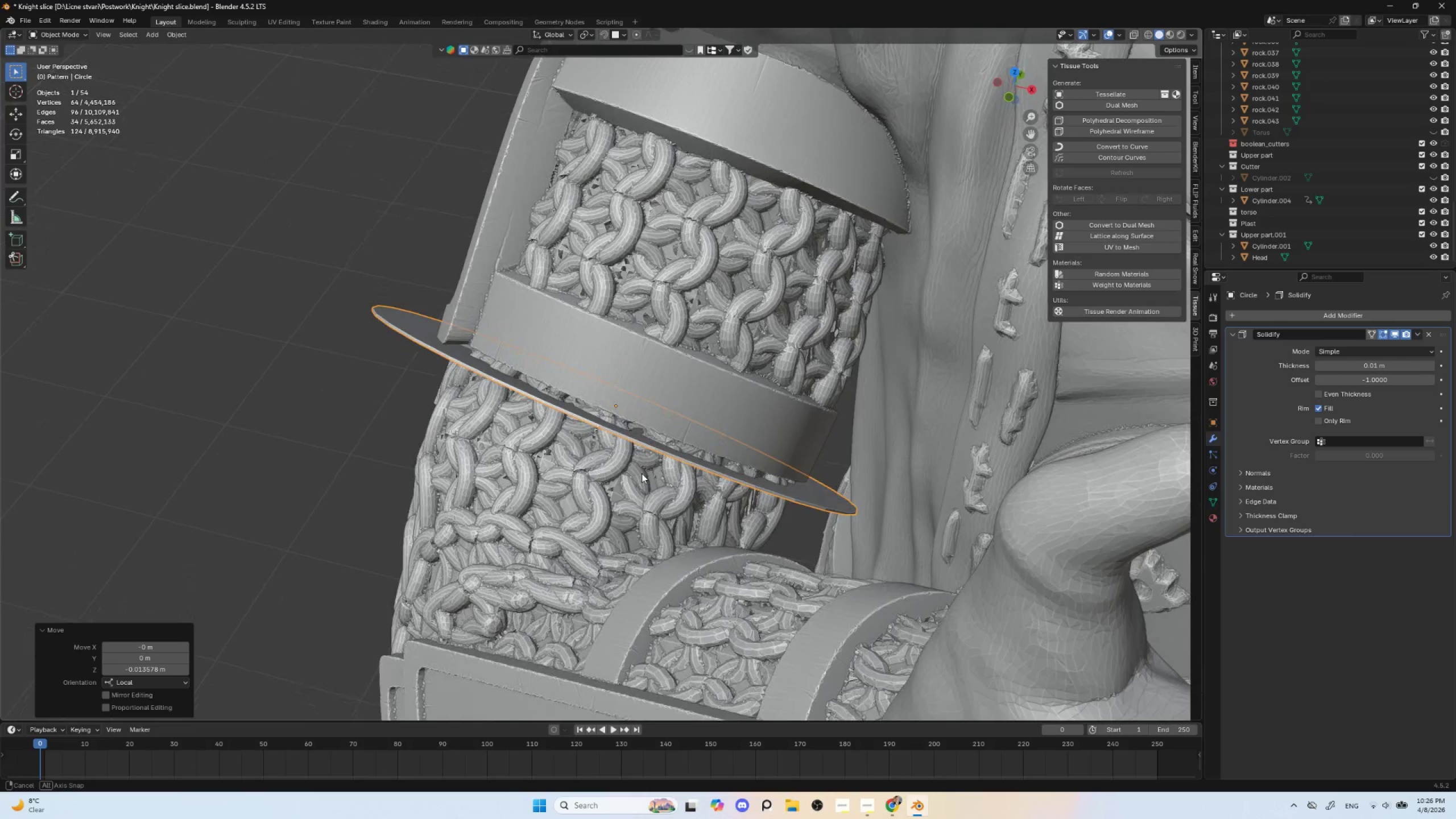 
wait(10.66)
 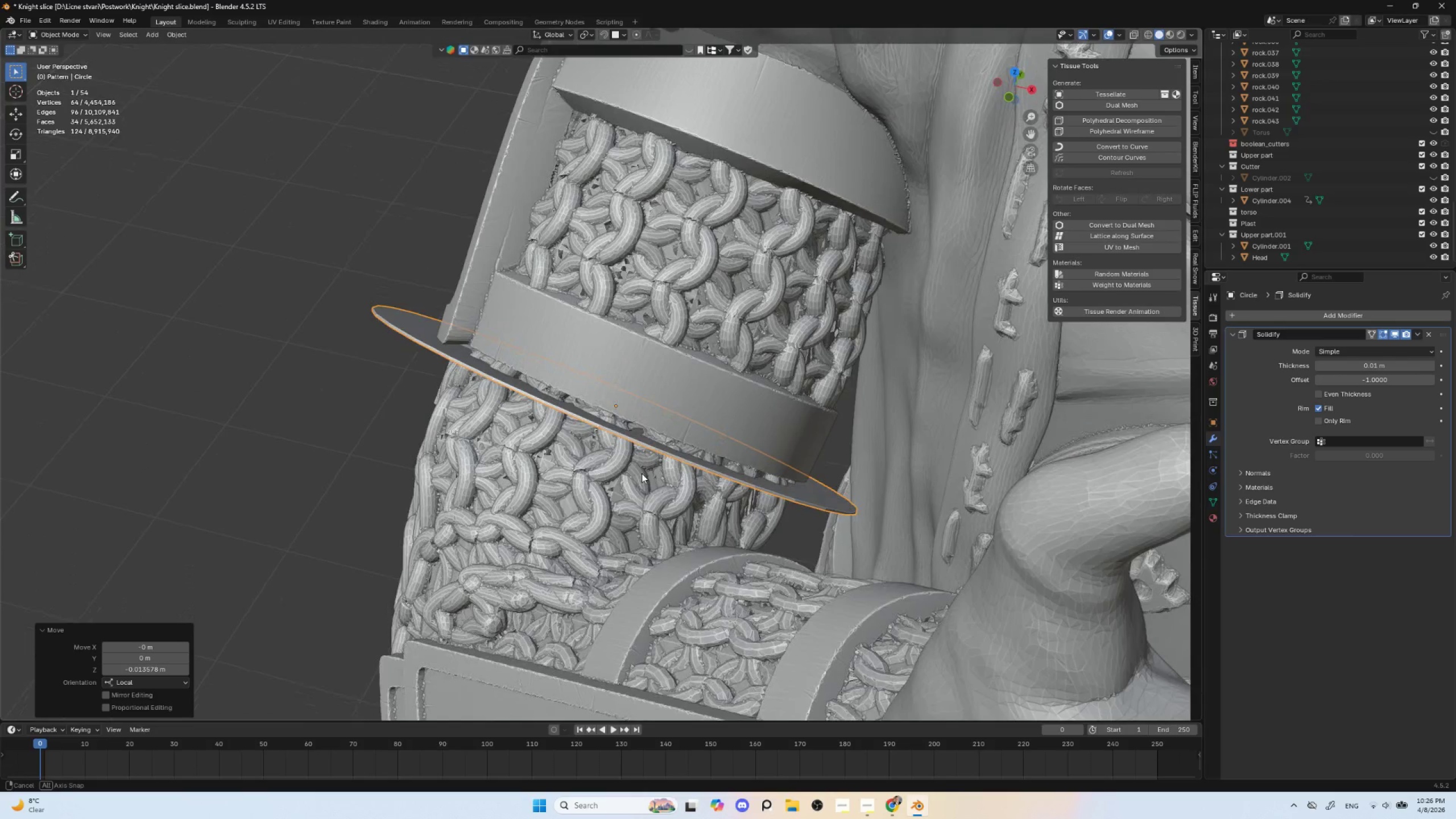 
scroll: coordinate [676, 458], scroll_direction: down, amount: 5.0
 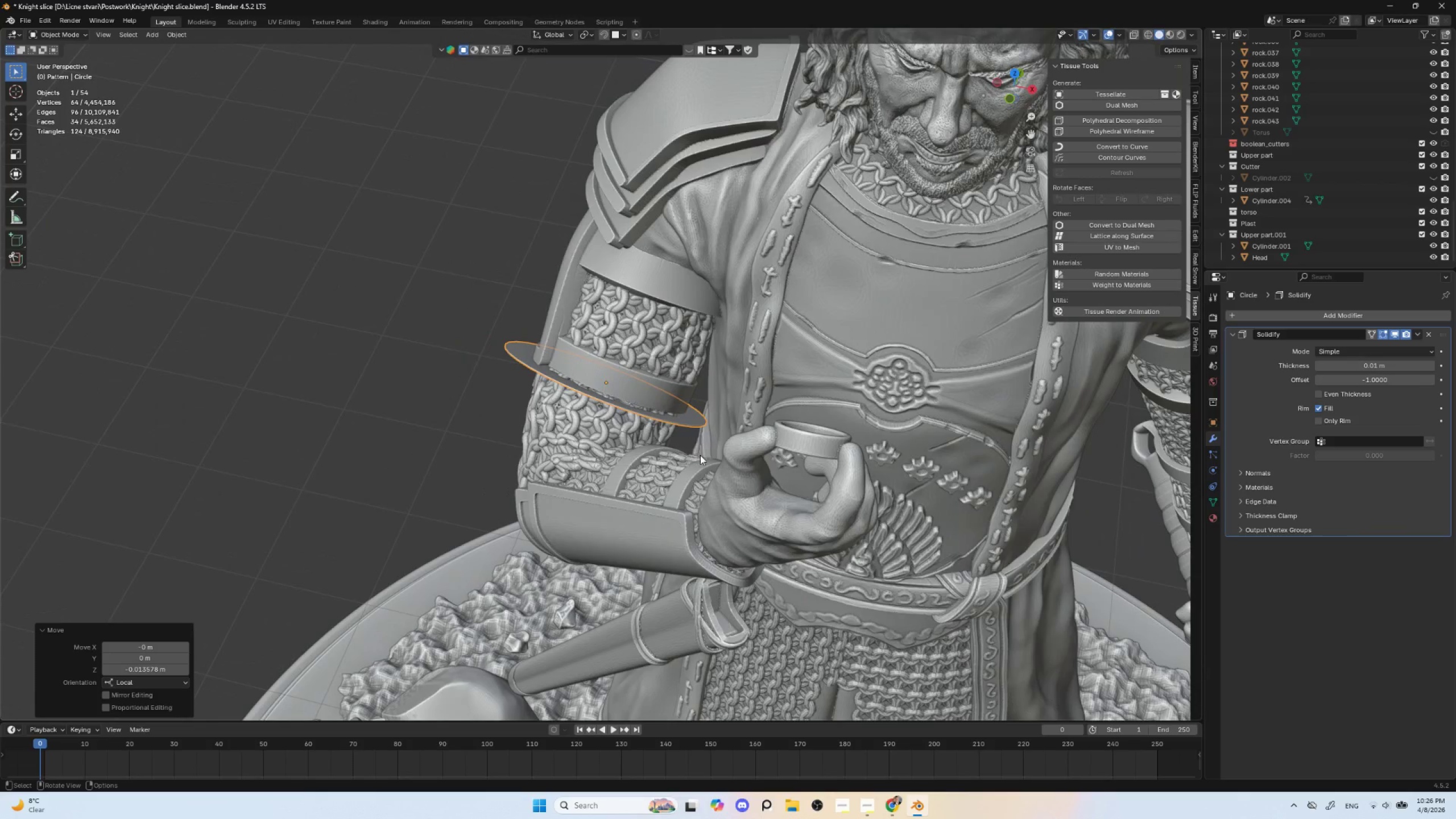 
scroll: coordinate [701, 455], scroll_direction: up, amount: 4.0
 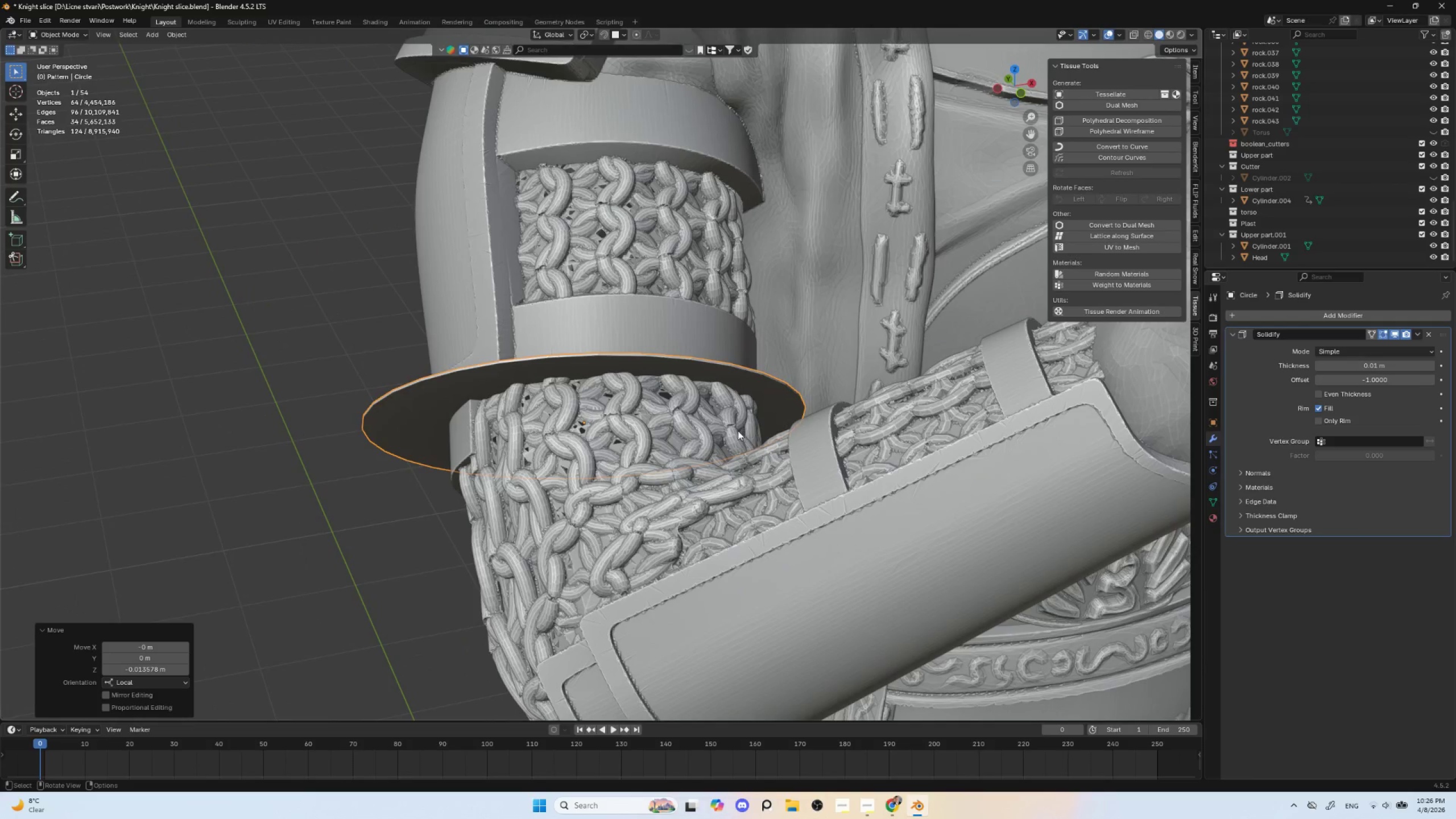 
scroll: coordinate [729, 443], scroll_direction: down, amount: 6.0
 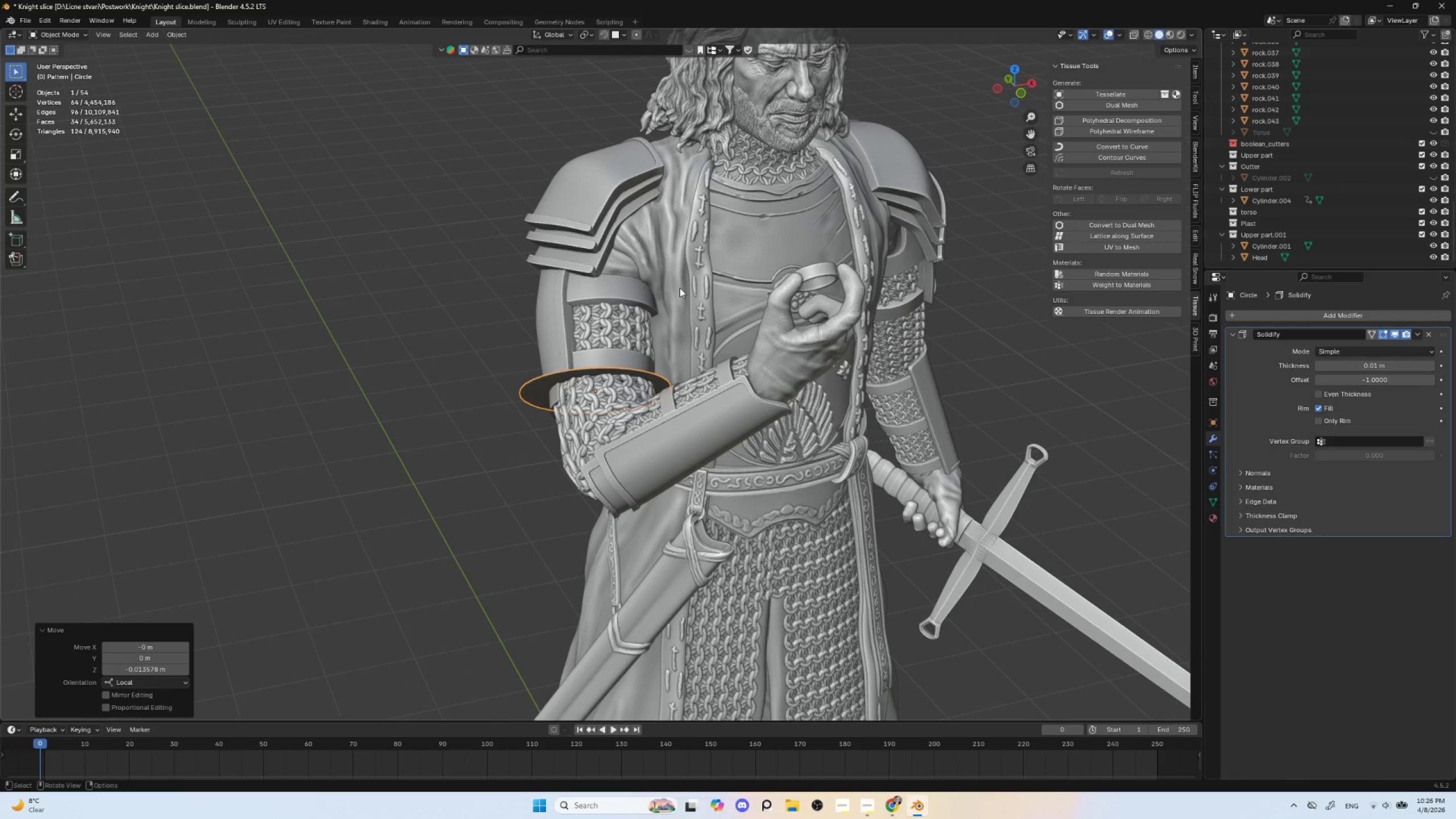 
left_click([680, 288])
 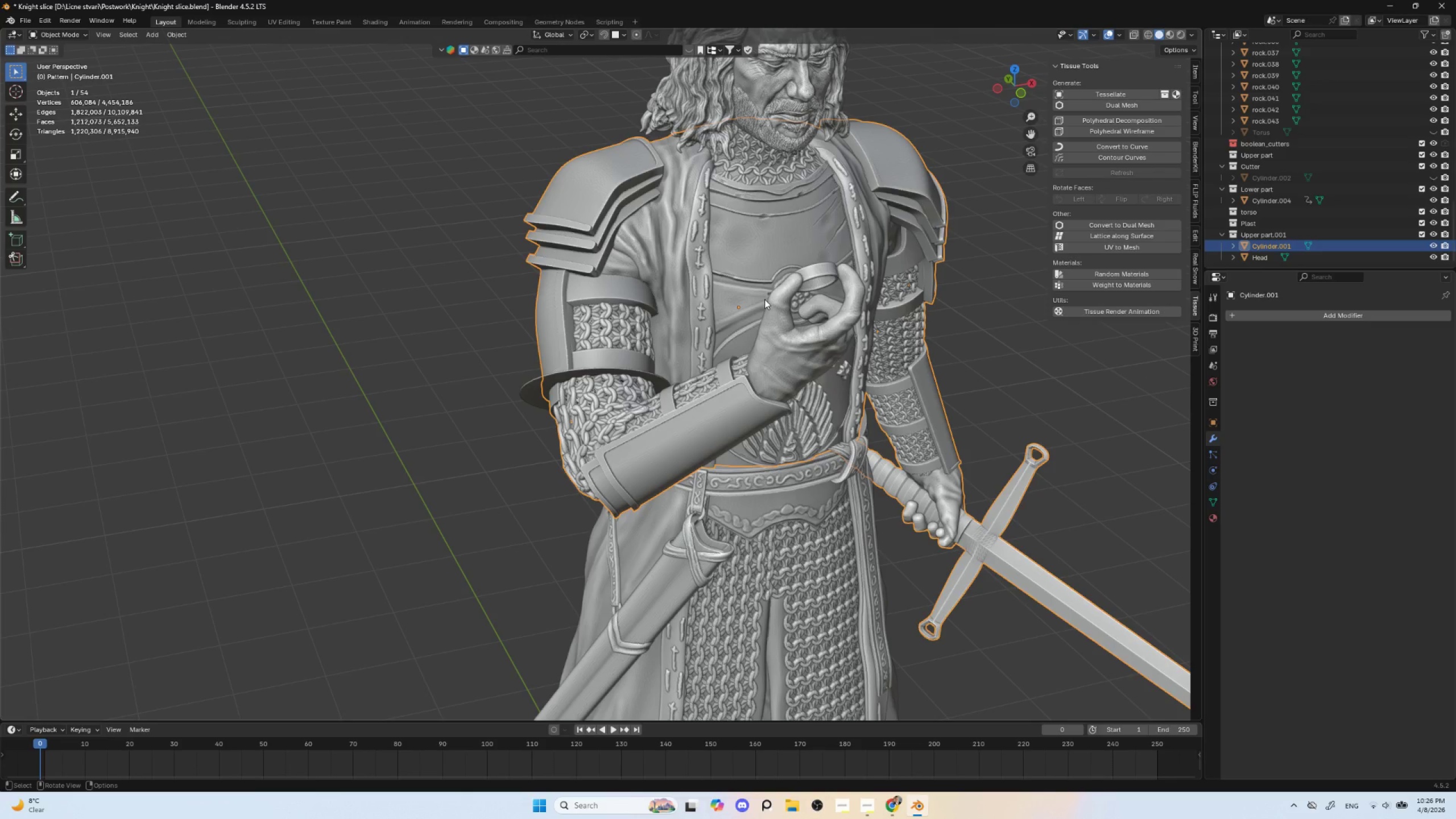 
key(NumpadDivide)
 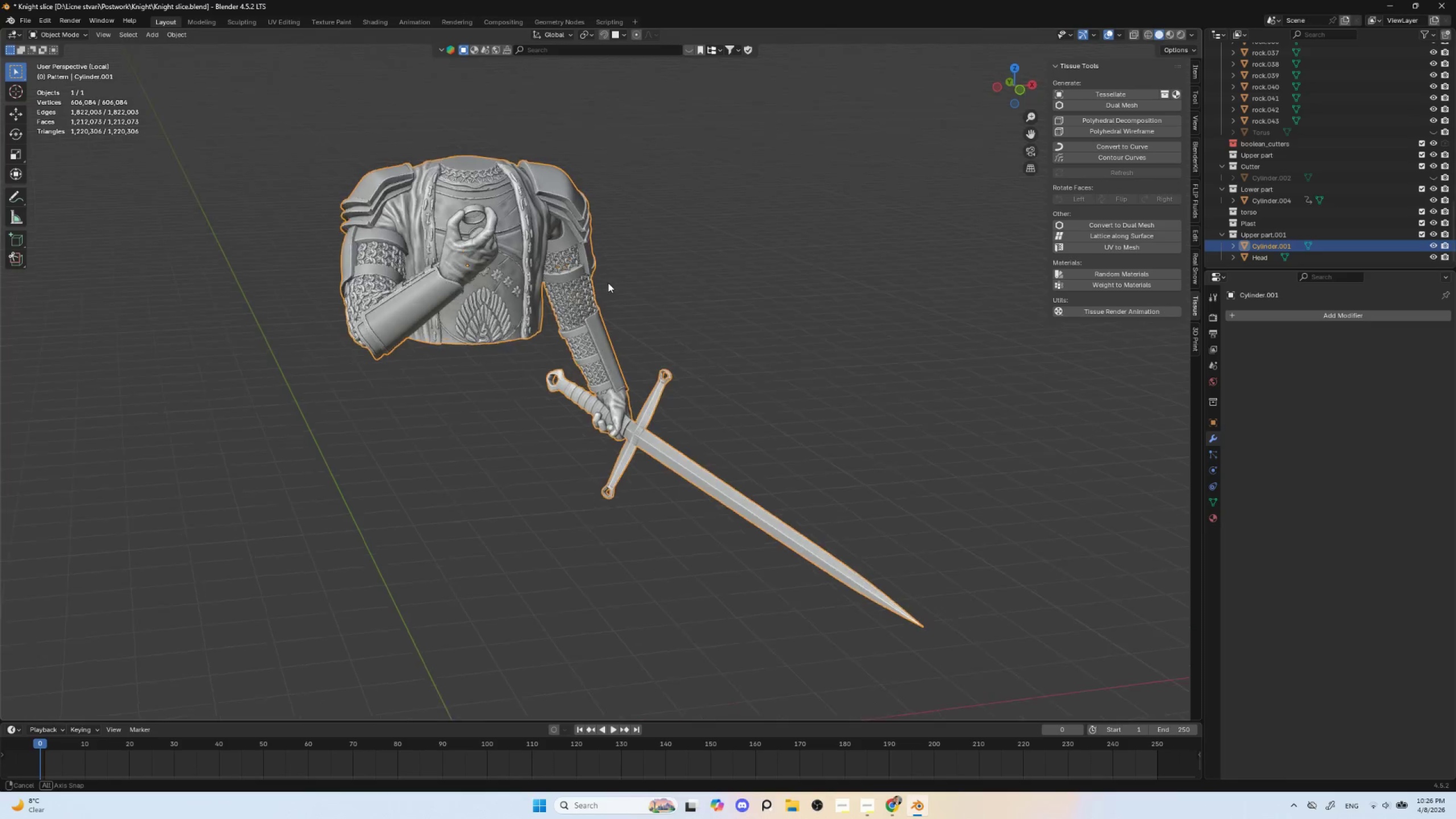 
hold_key(key=AltLeft, duration=0.36)
 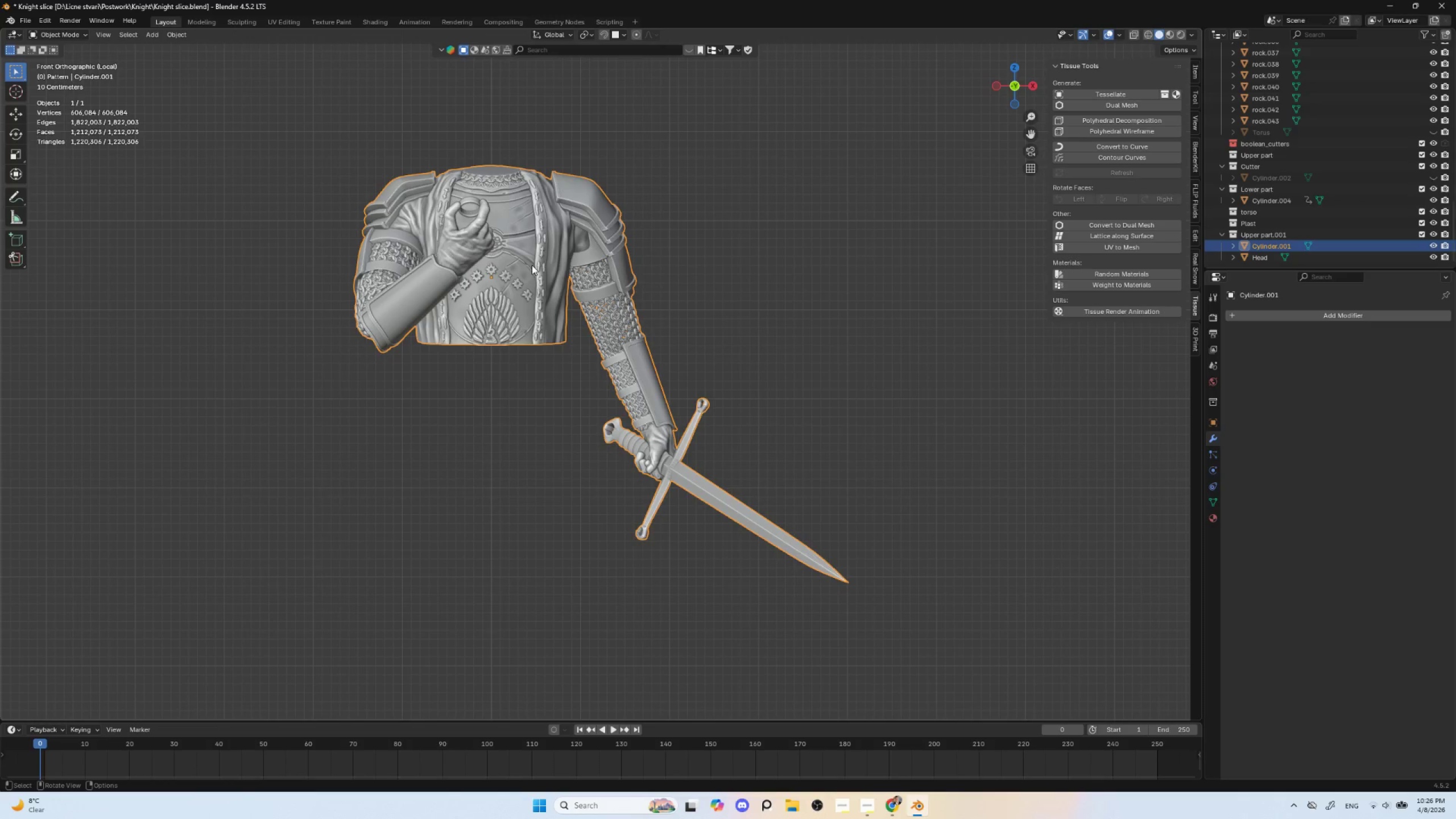 
left_click([532, 265])
 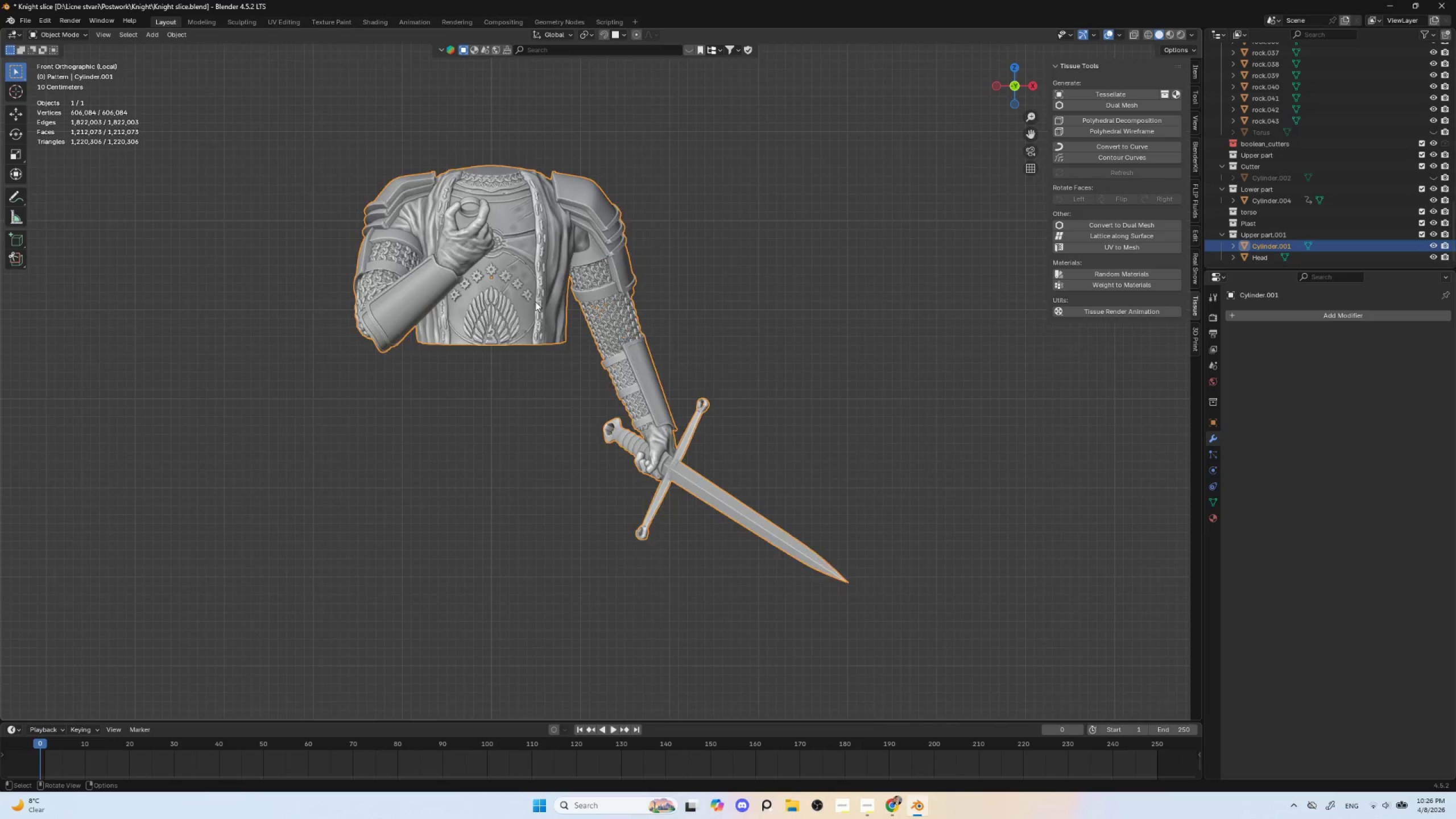 
scroll: coordinate [535, 301], scroll_direction: up, amount: 2.0
 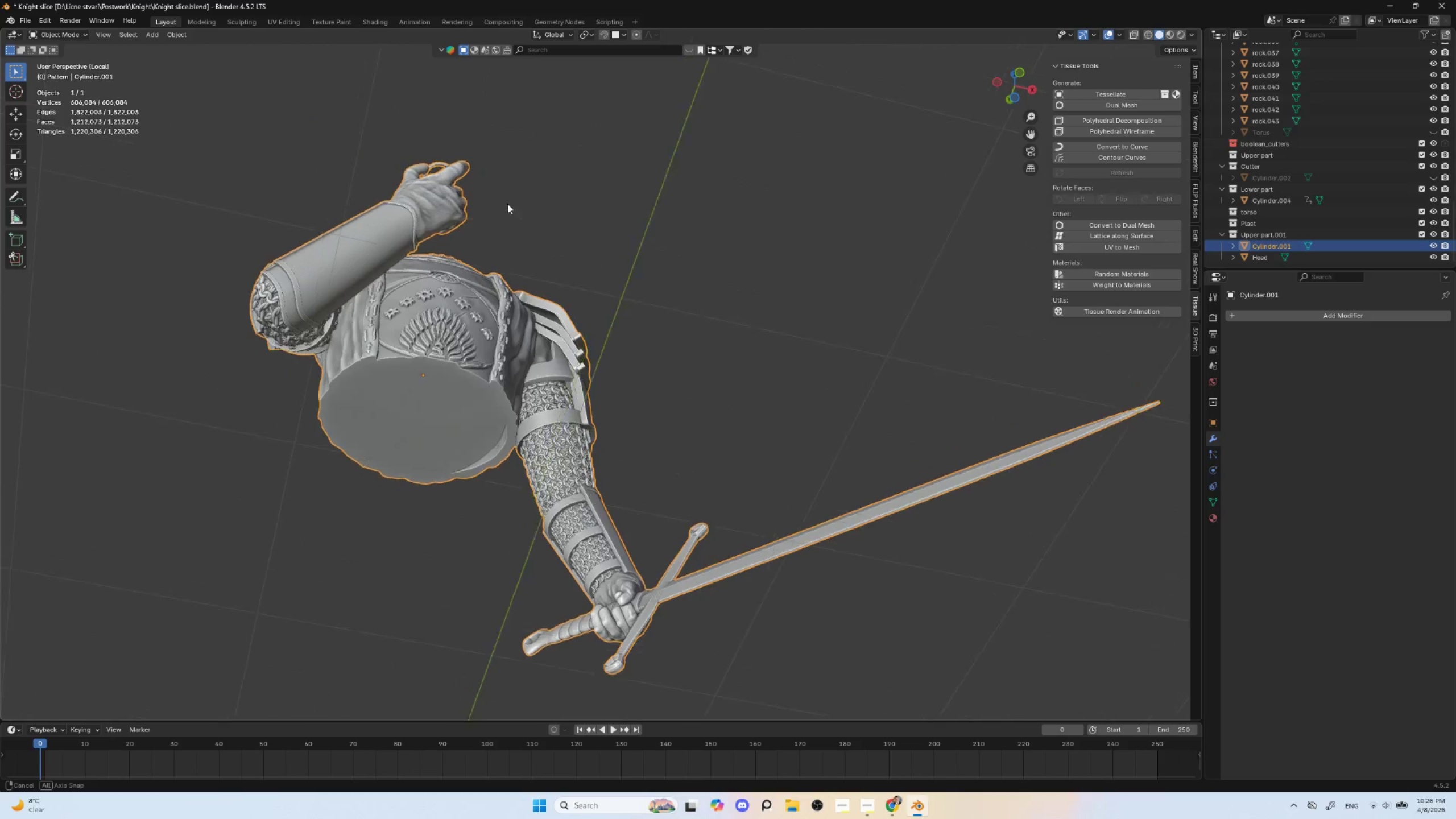 
hold_key(key=AltLeft, duration=0.77)
 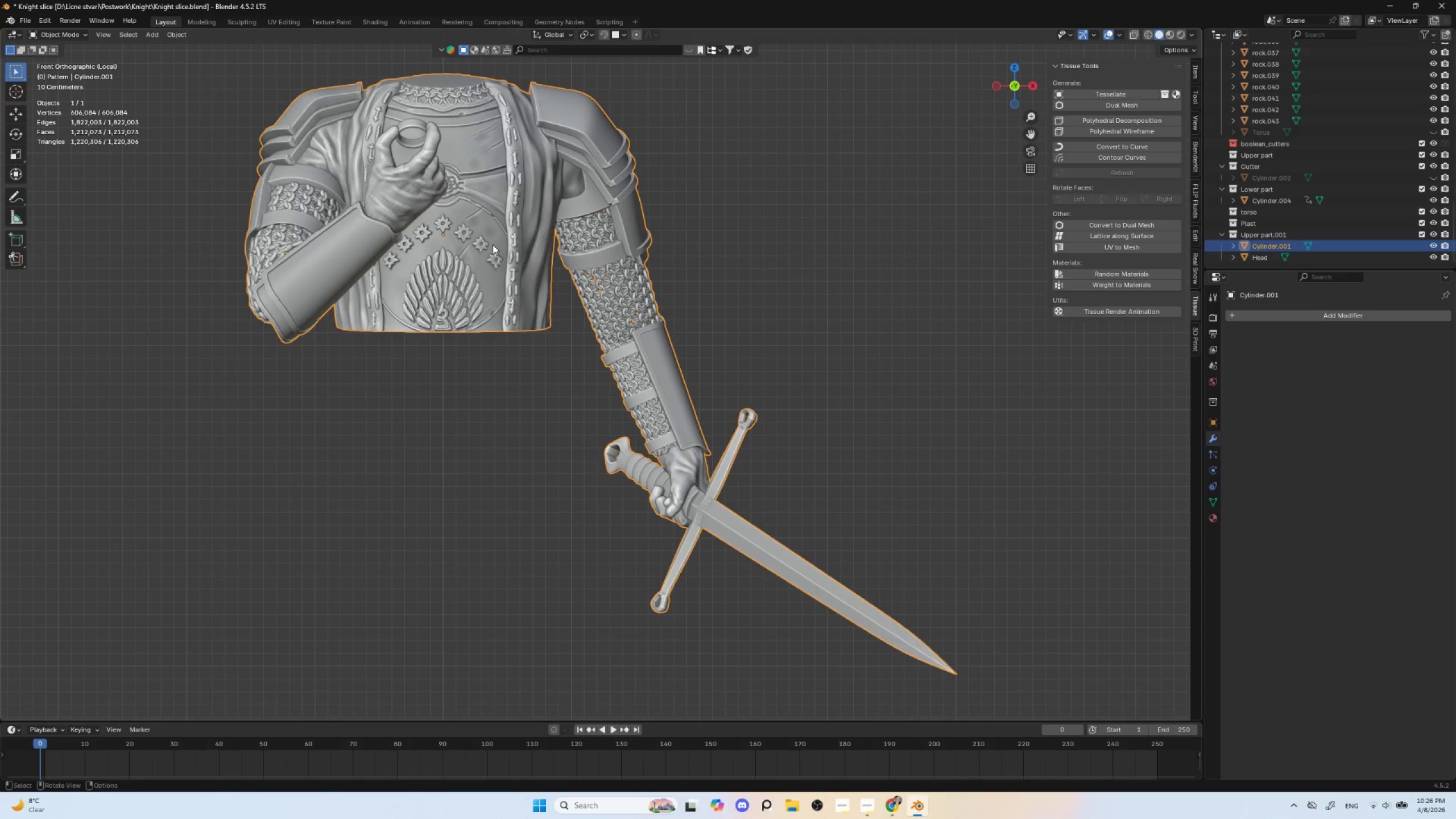 
hold_key(key=ShiftLeft, duration=0.47)
 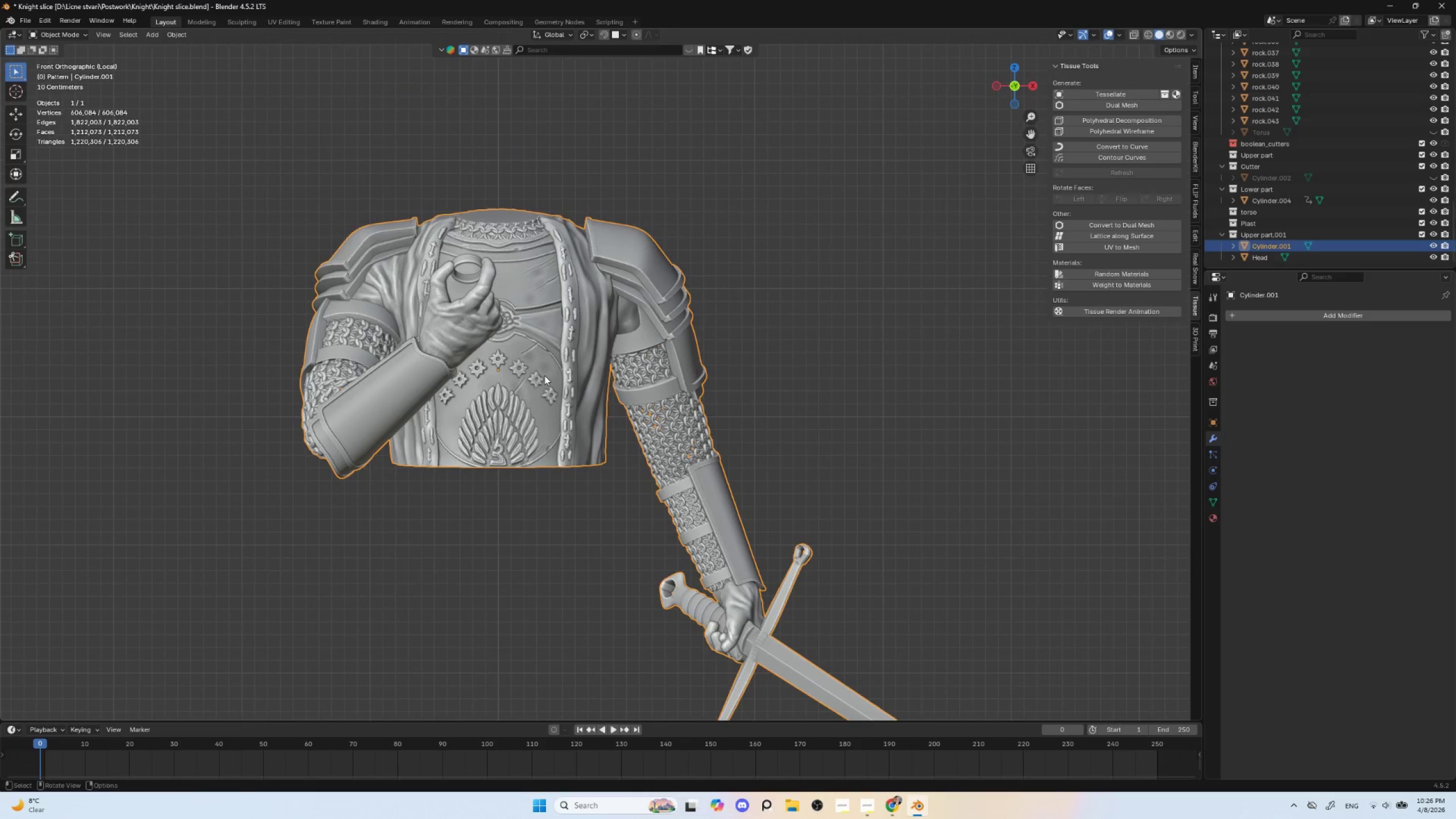 
key(Shift+D)
 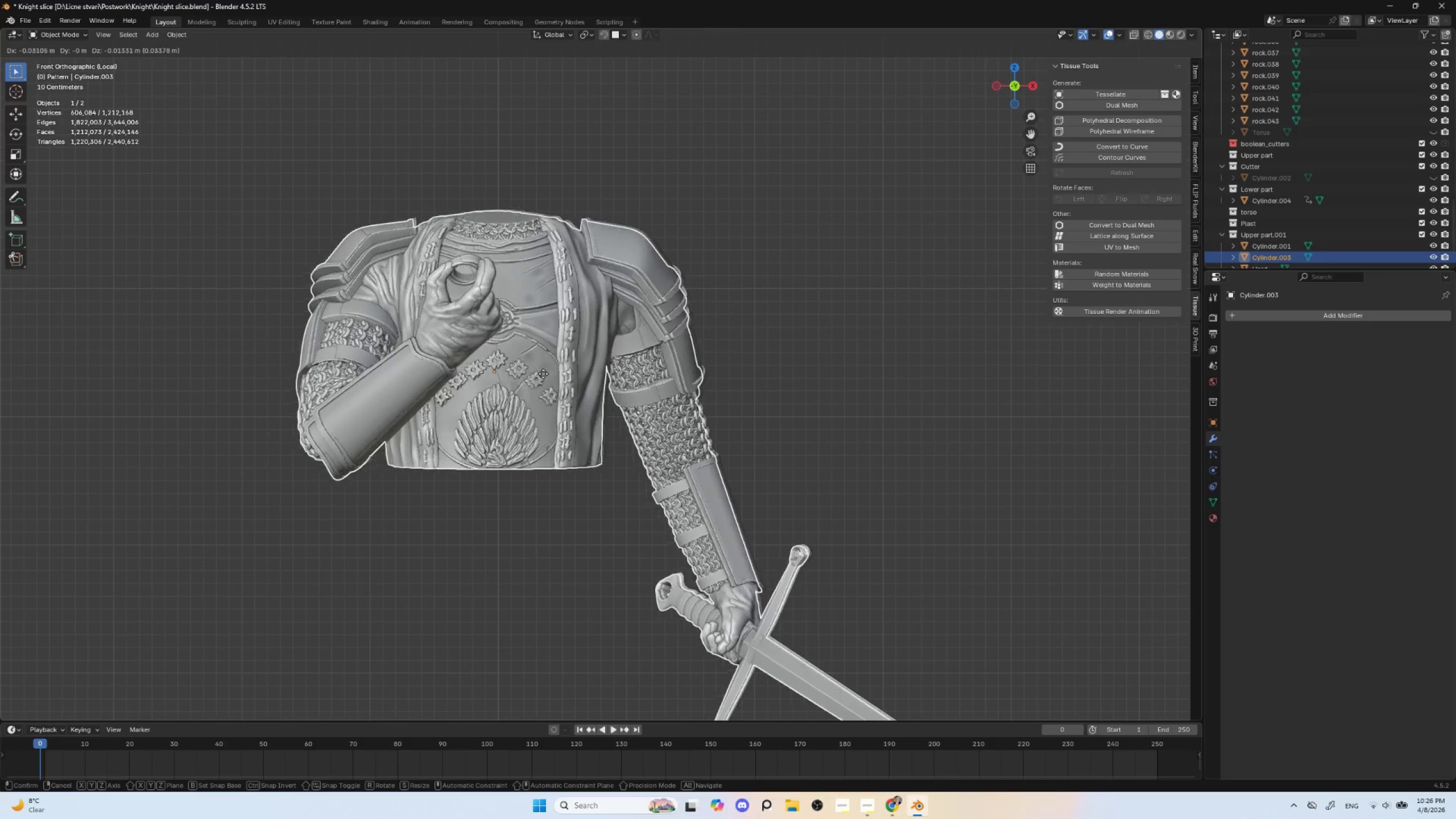 
key(Escape)
 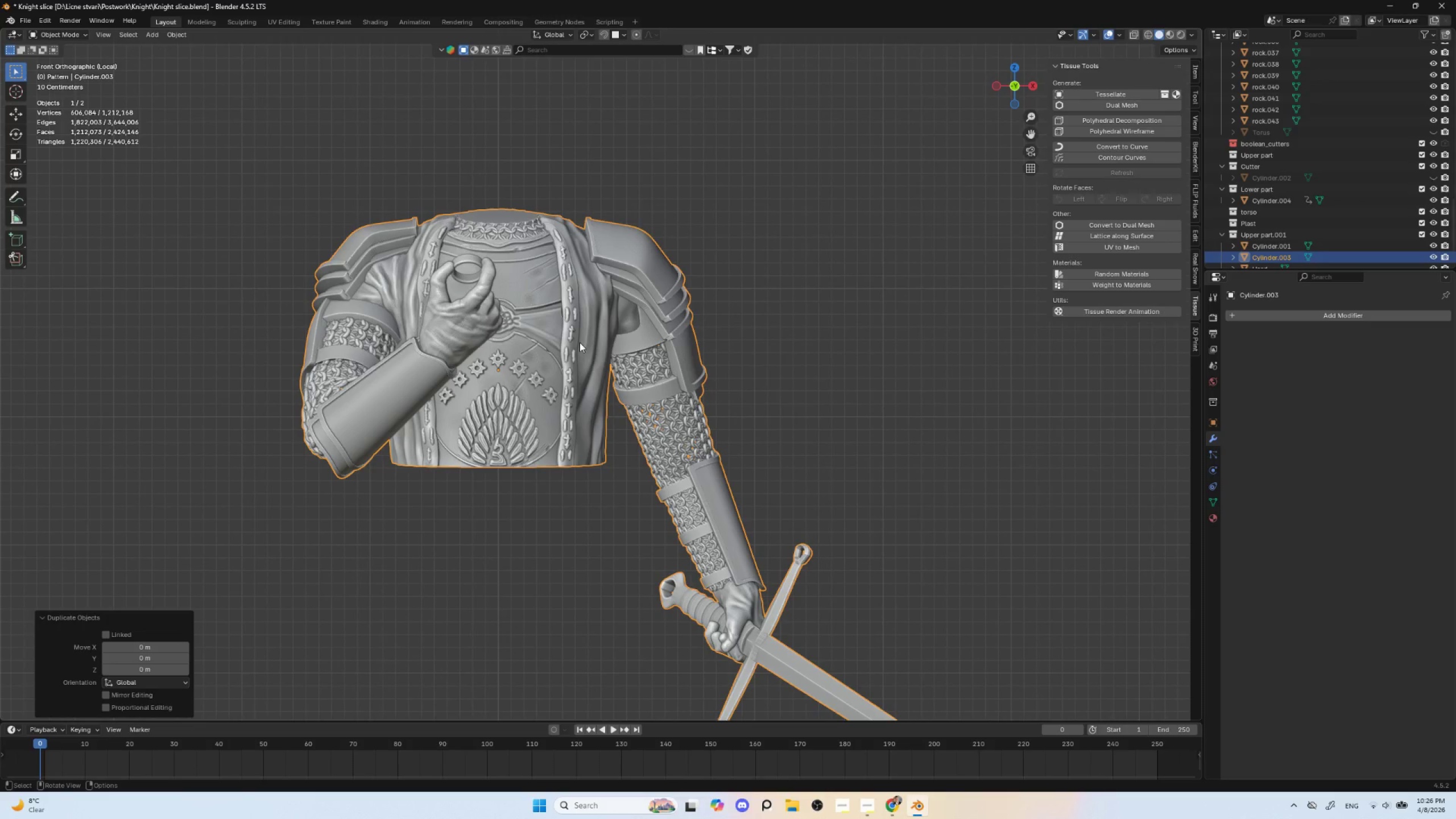 
key(NumpadDivide)
 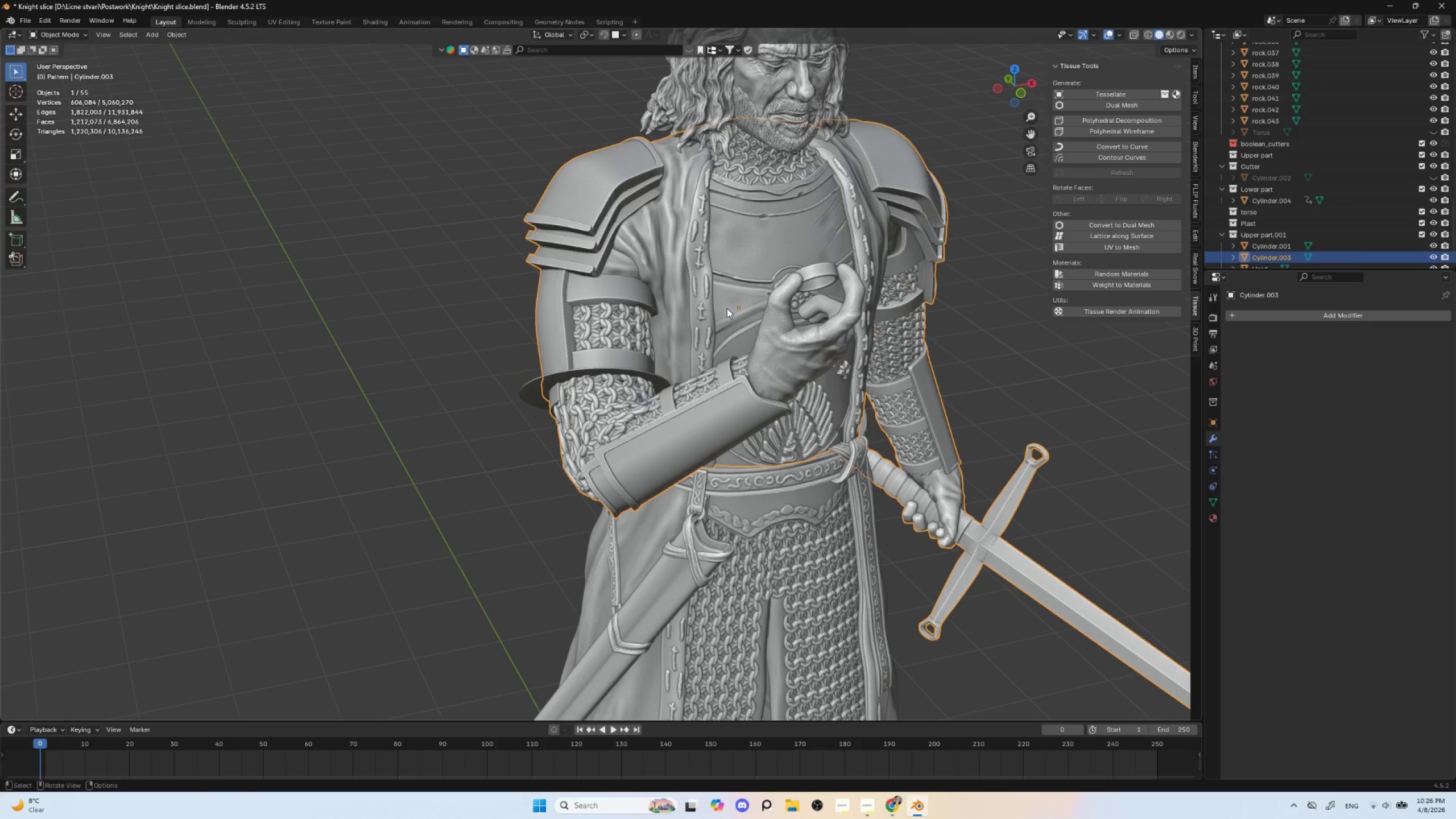 
key(NumpadDivide)
 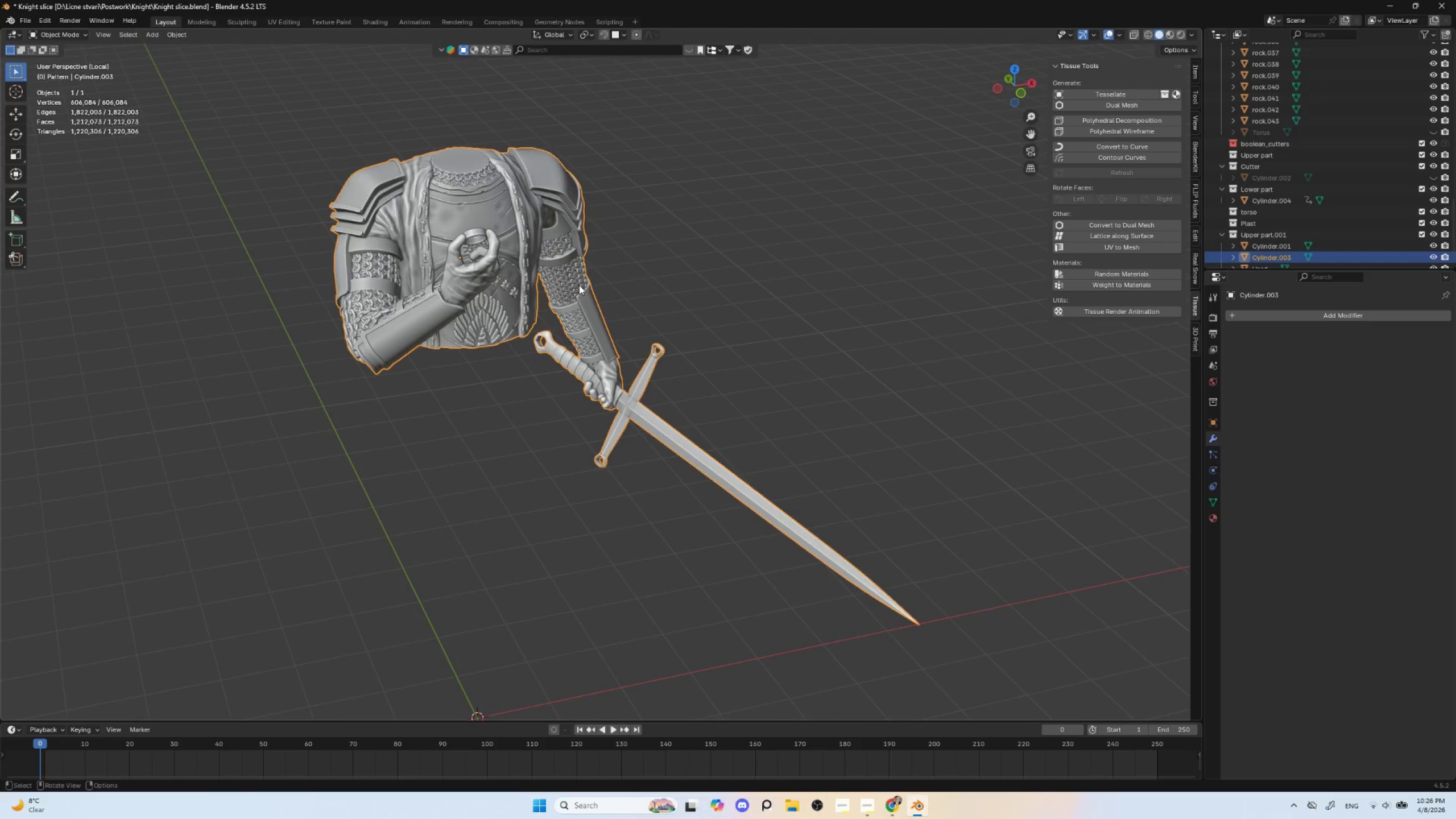 
hold_key(key=ShiftLeft, duration=0.48)
 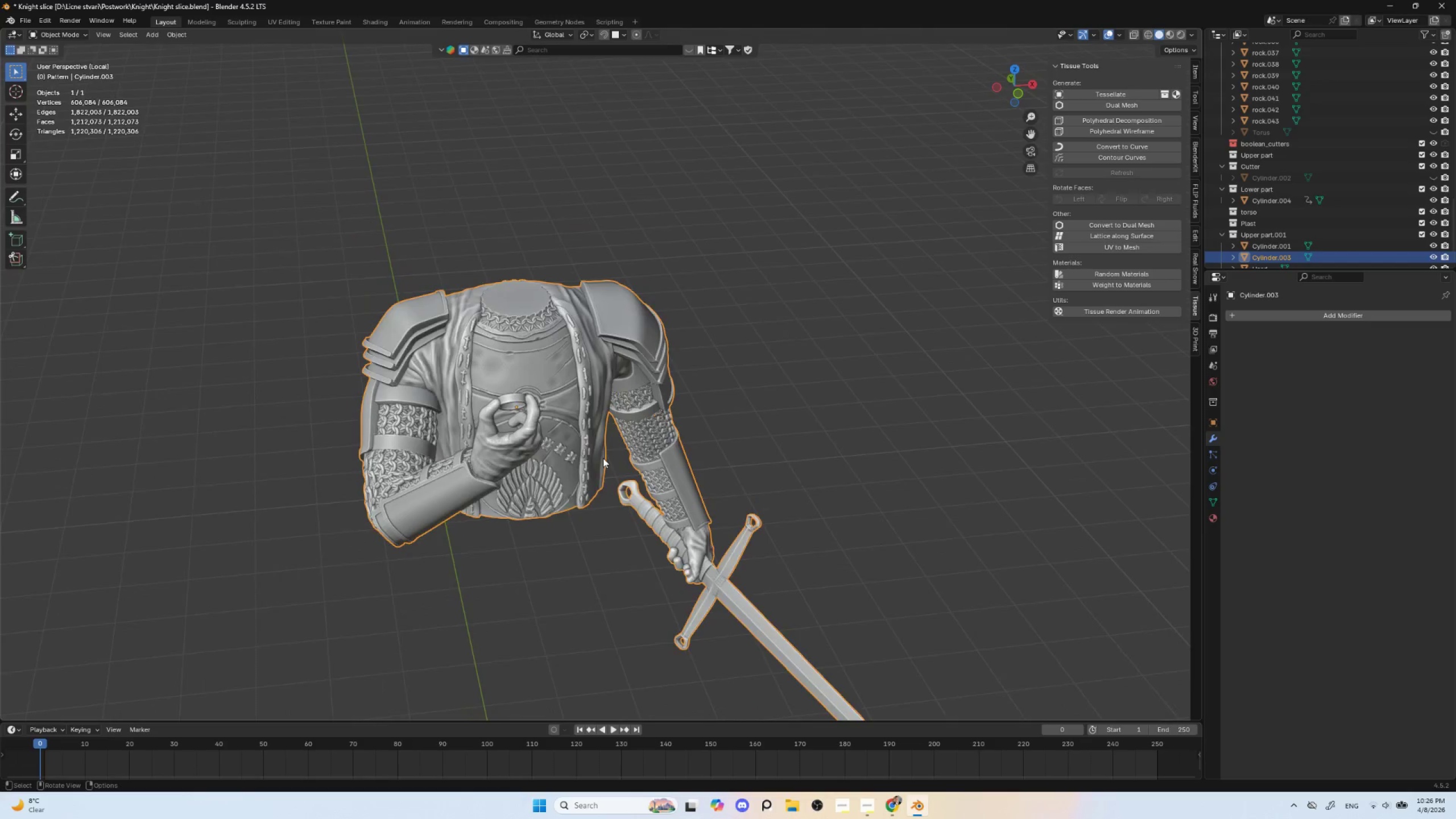 
scroll: coordinate [516, 426], scroll_direction: up, amount: 6.0
 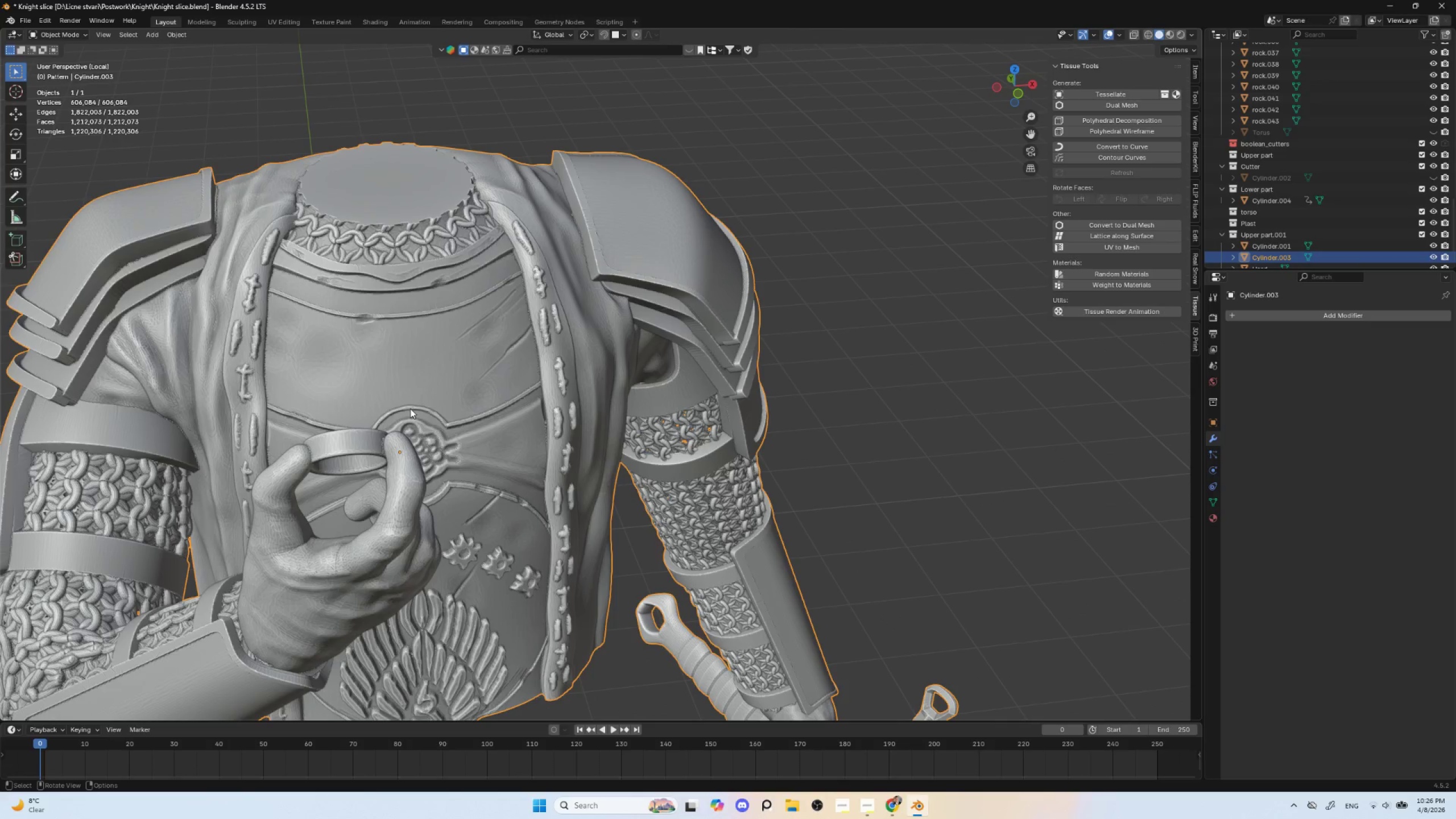 
key(Control+Tab)
 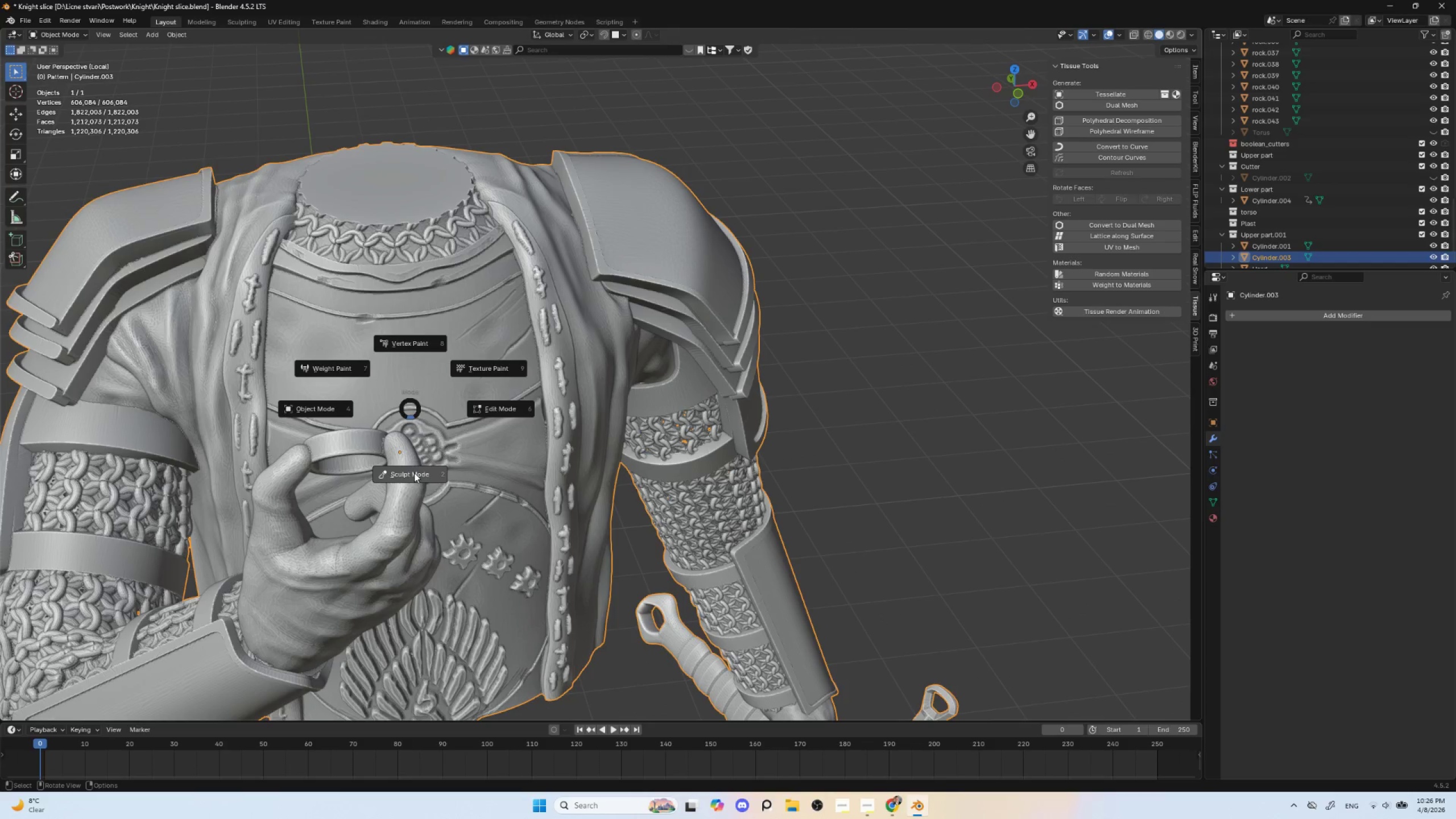 
left_click([414, 473])
 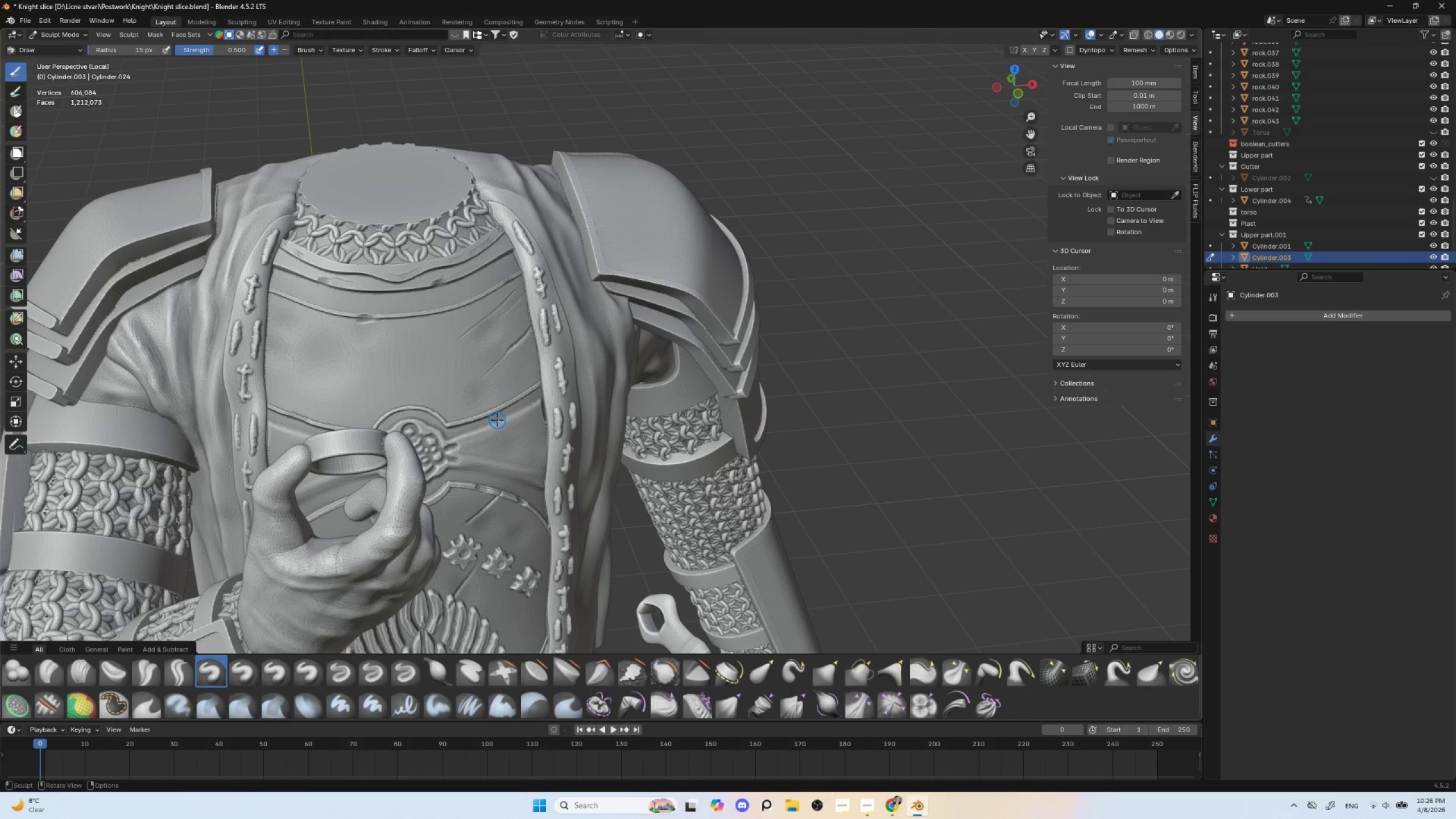 
key(R)
 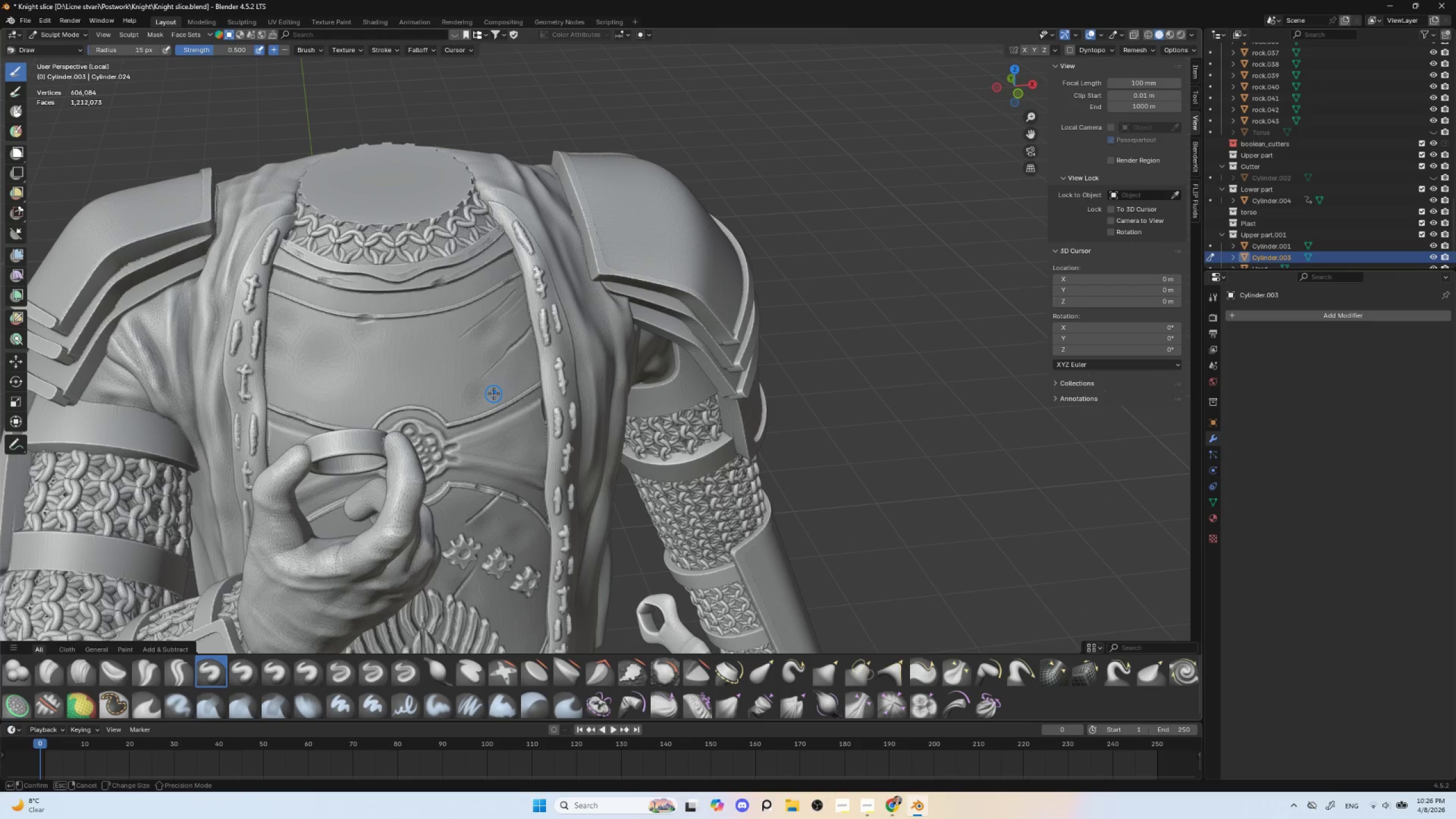 
key(Escape)
 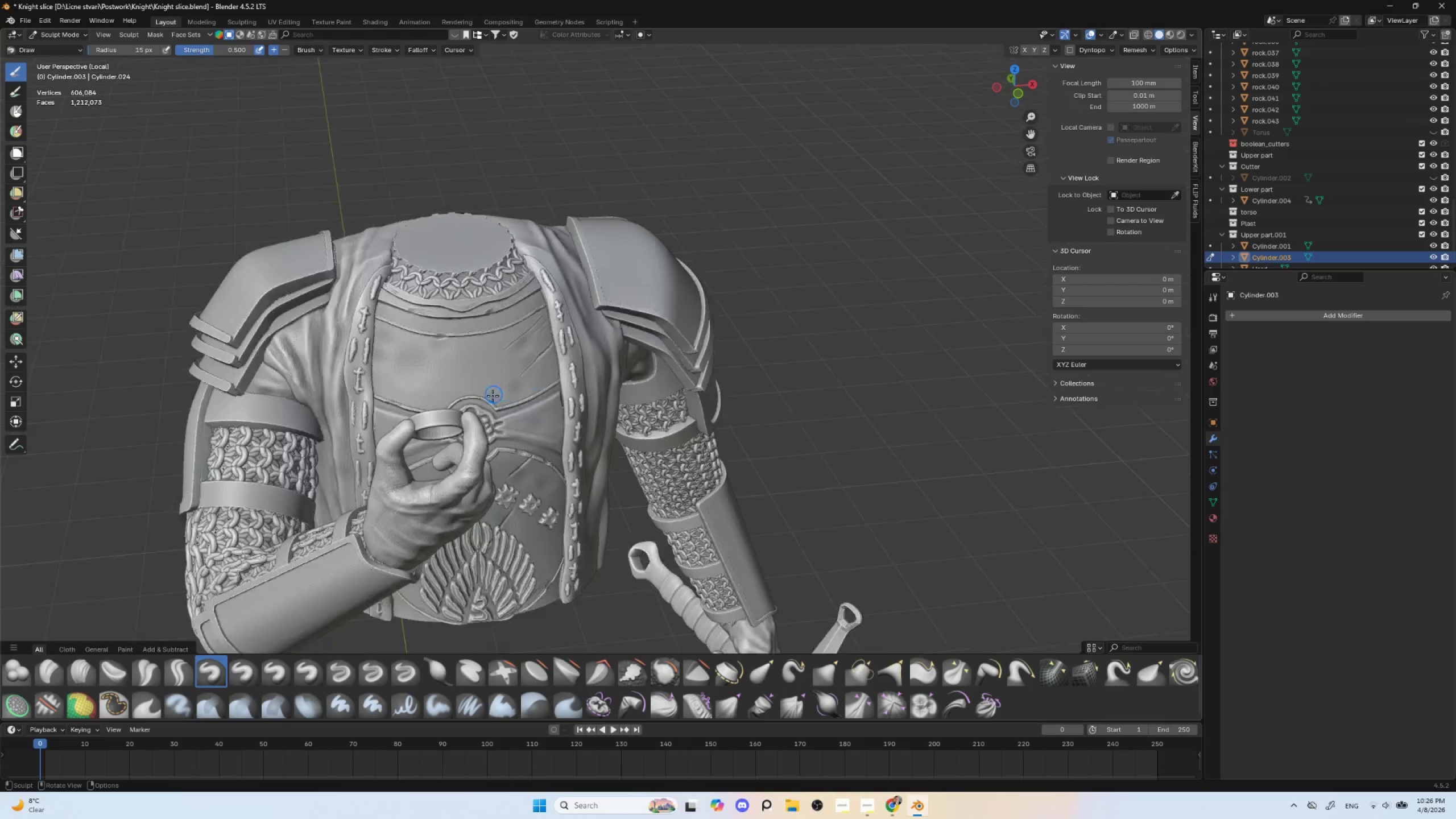 
scroll: coordinate [493, 396], scroll_direction: down, amount: 6.0
 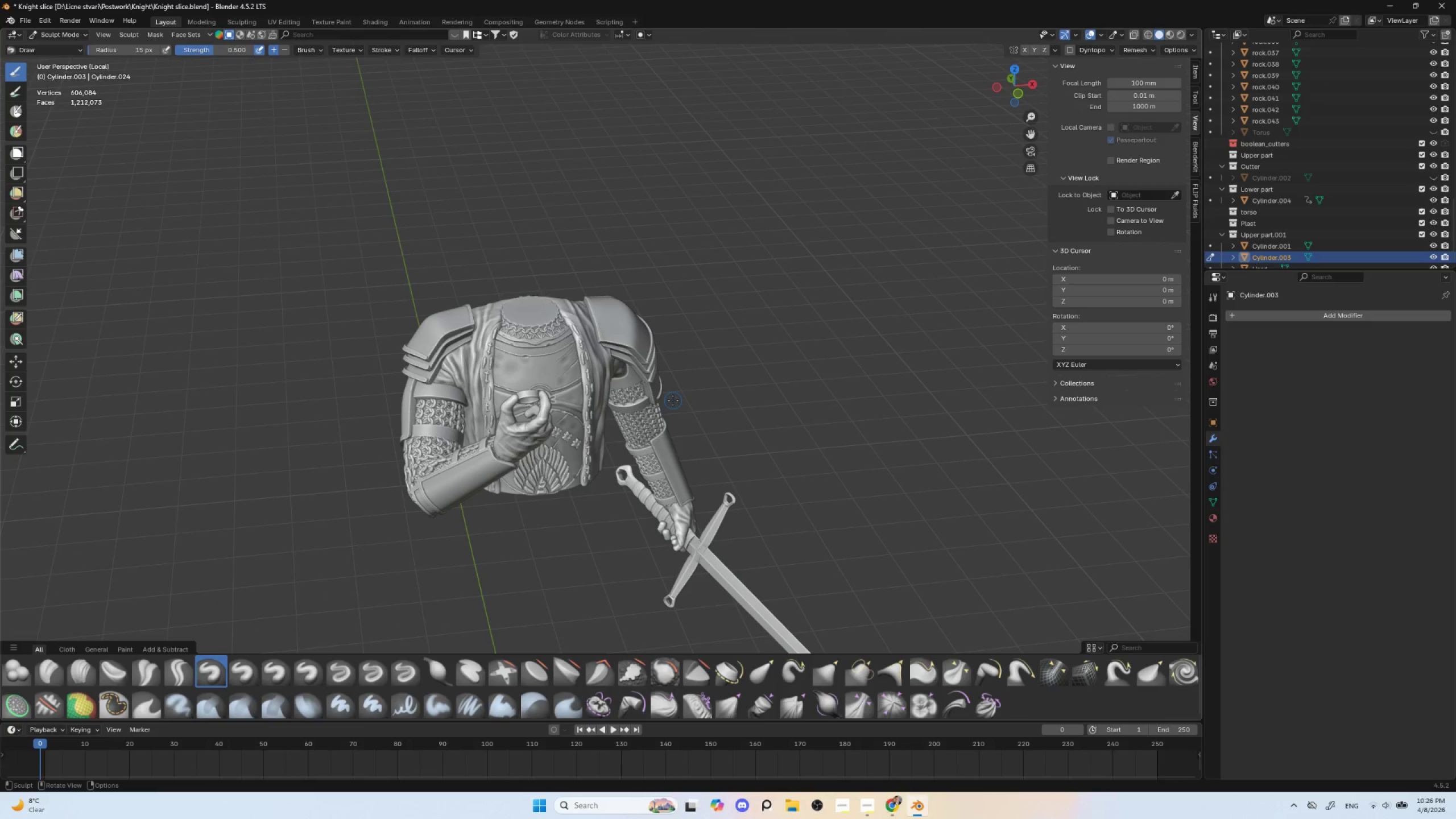 
key(R)
 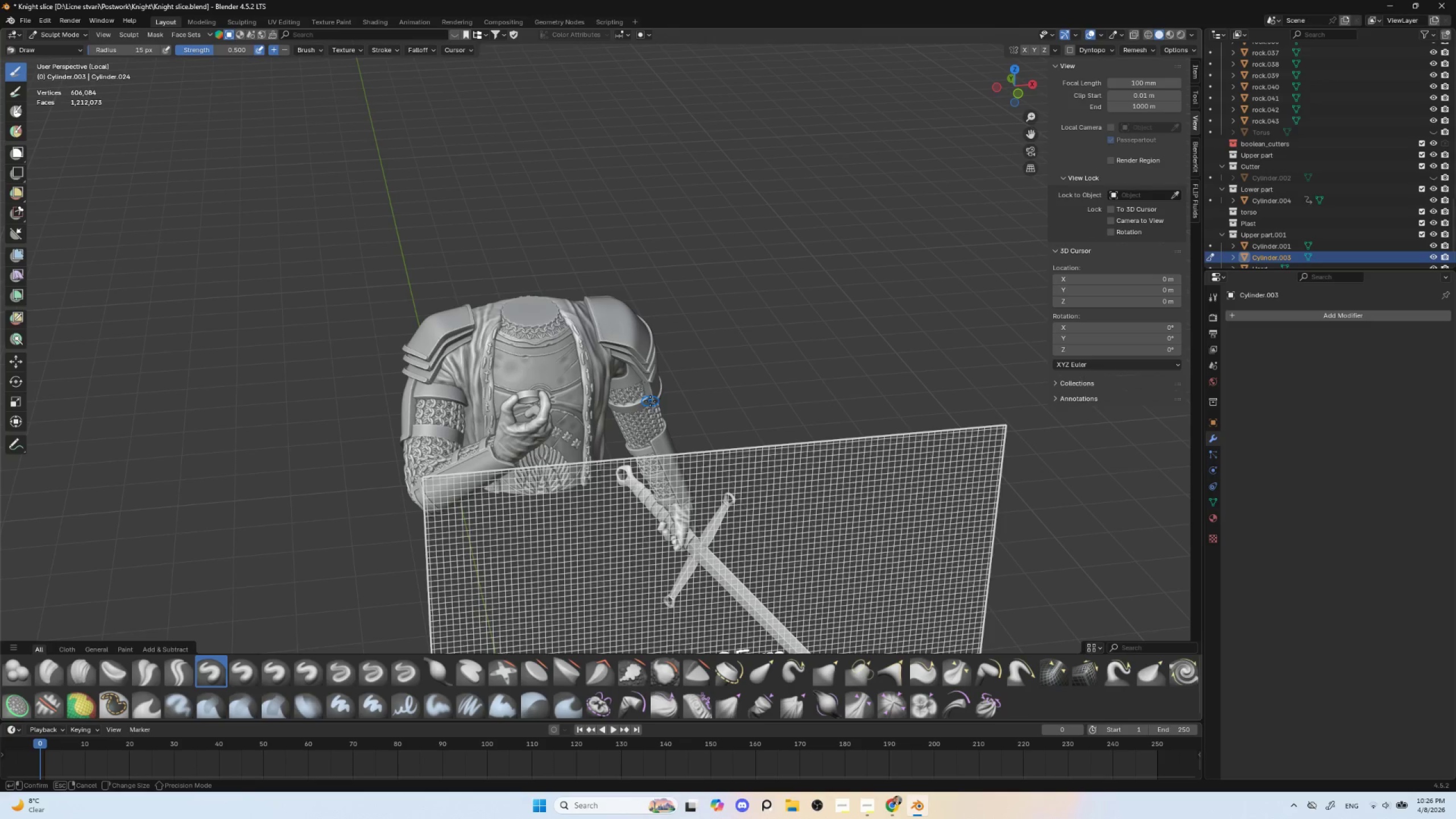 
left_click([650, 401])
 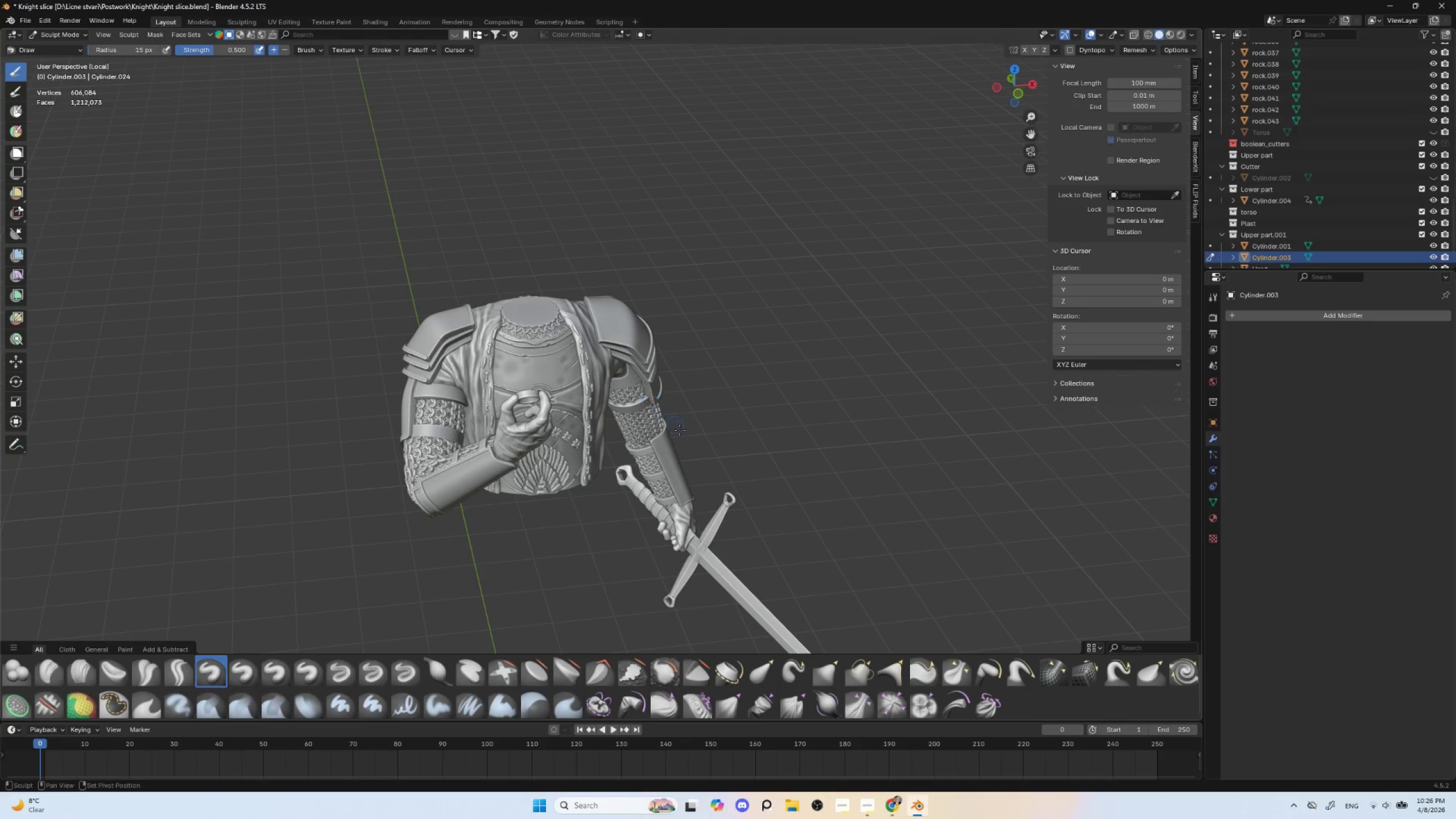 
hold_key(key=ShiftLeft, duration=0.56)
 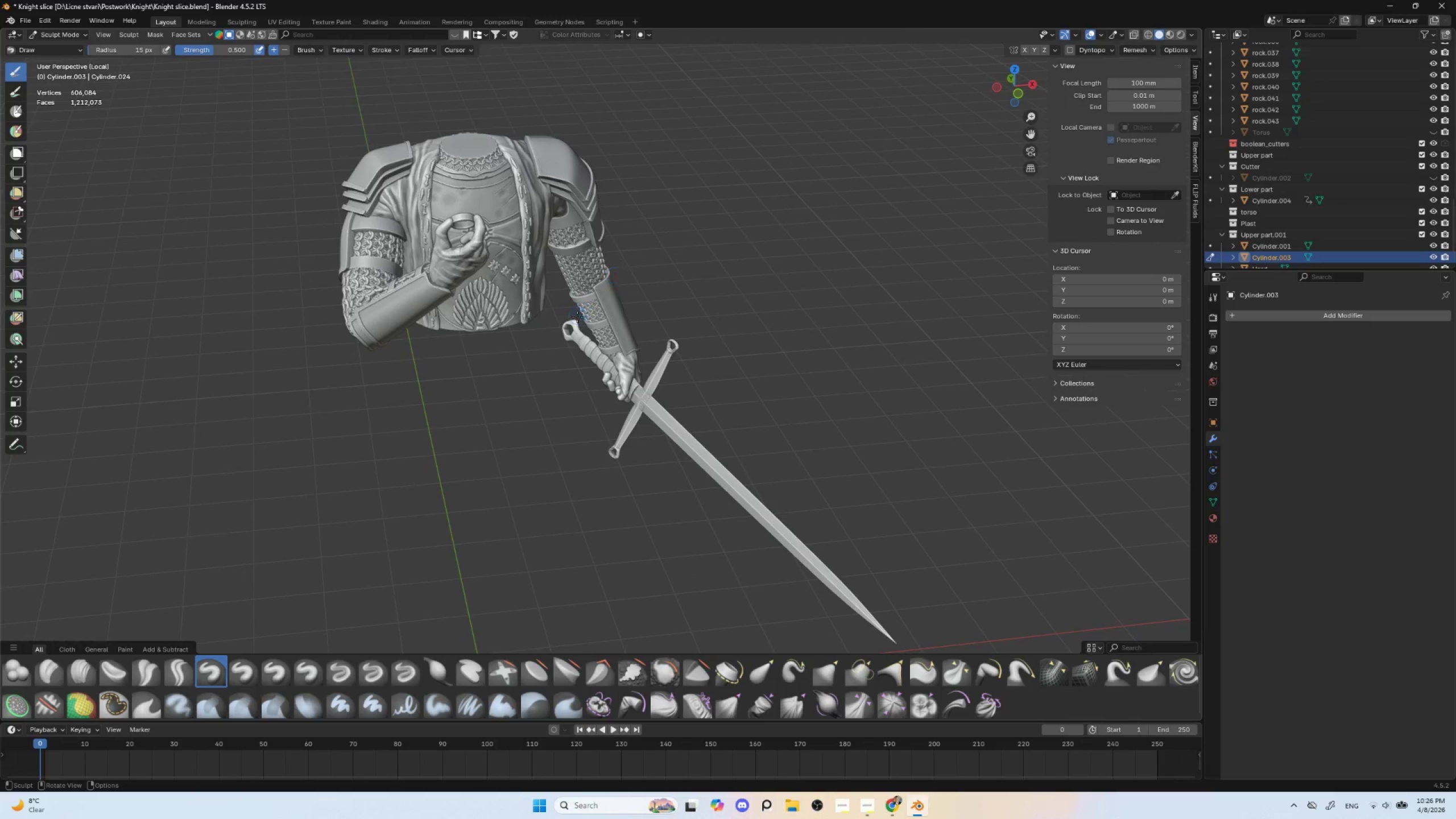 
key(Control+R)
 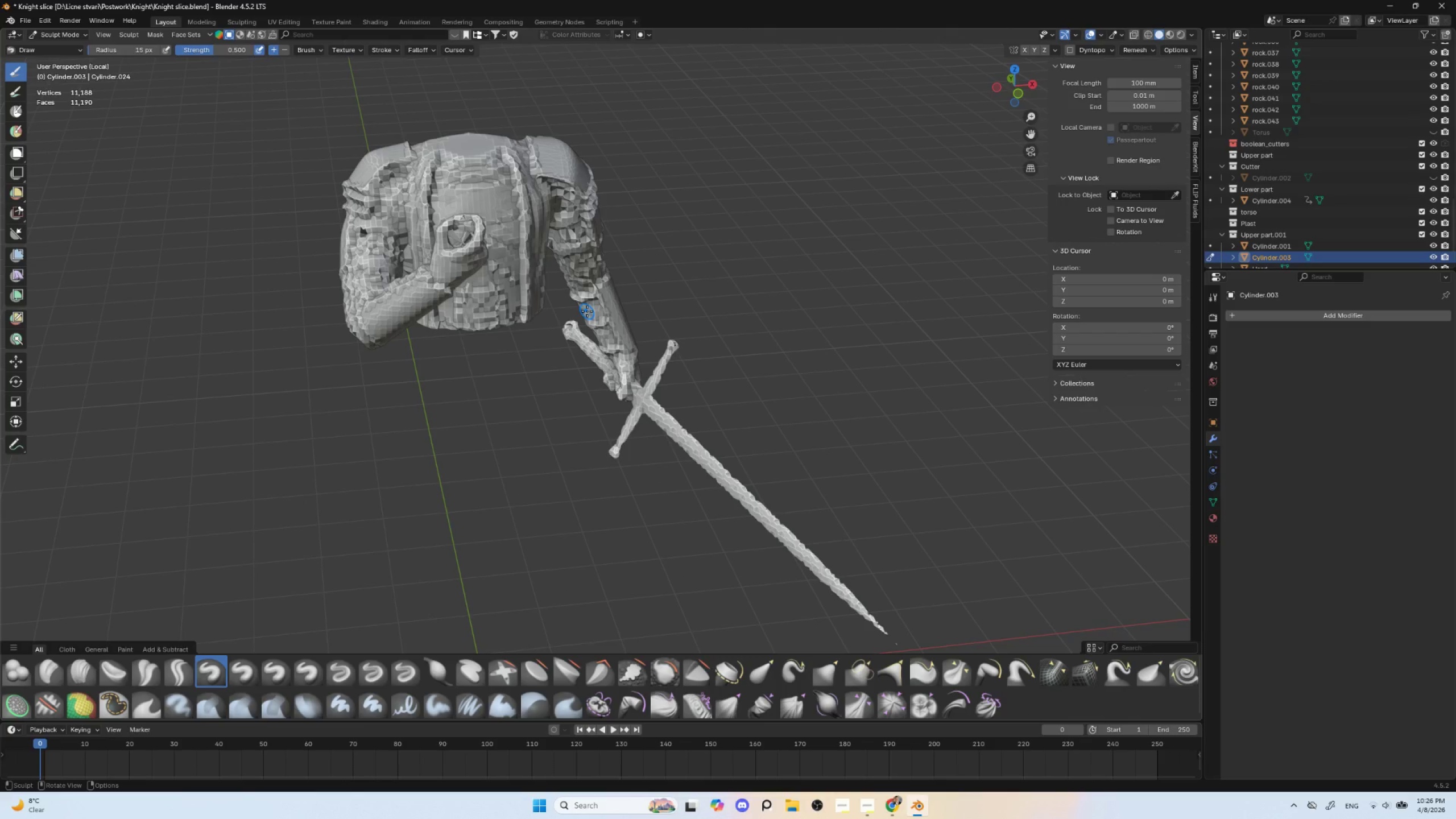 
key(Control+Z)
 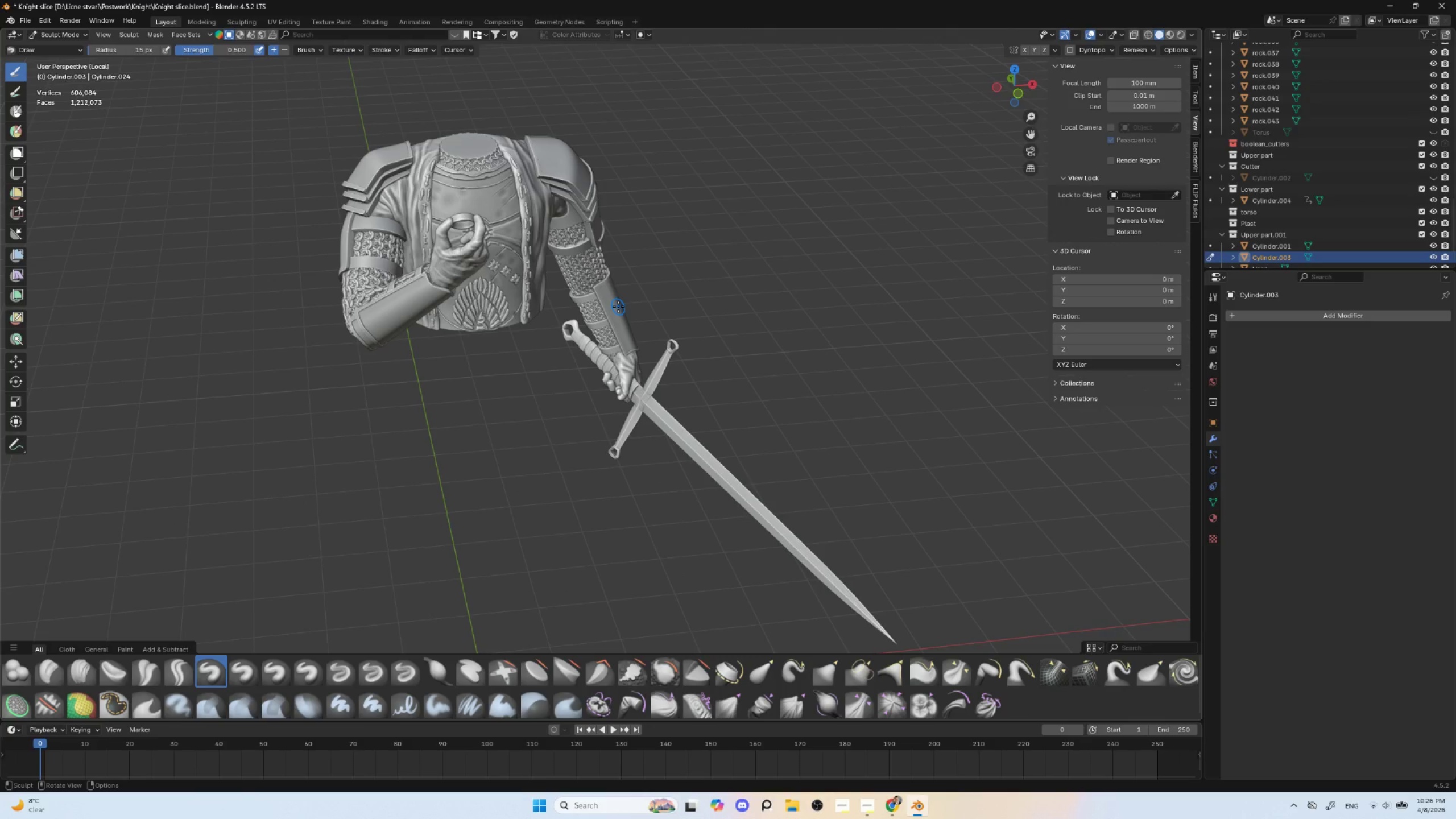 
key(R)
 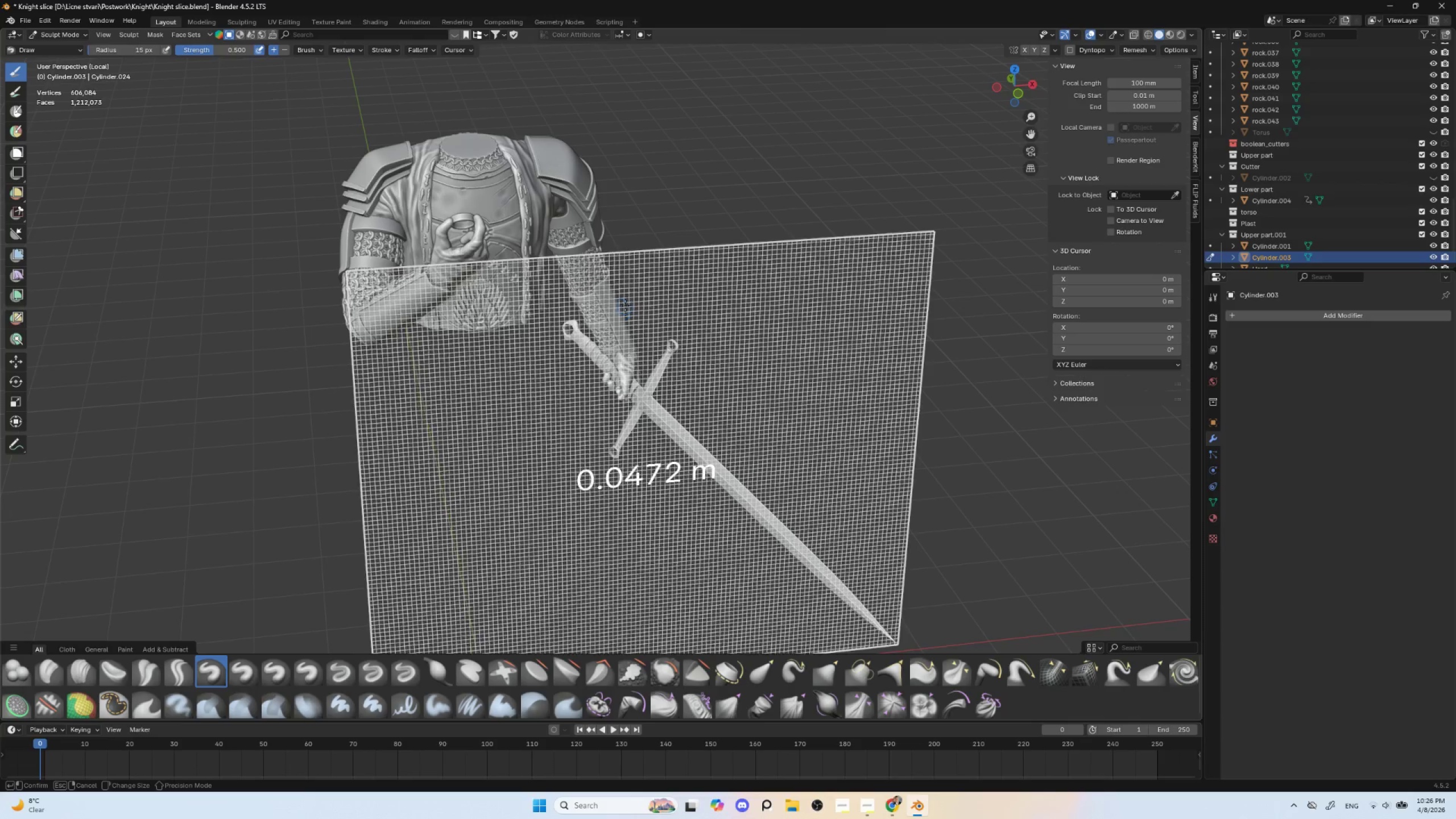 
left_click([634, 304])
 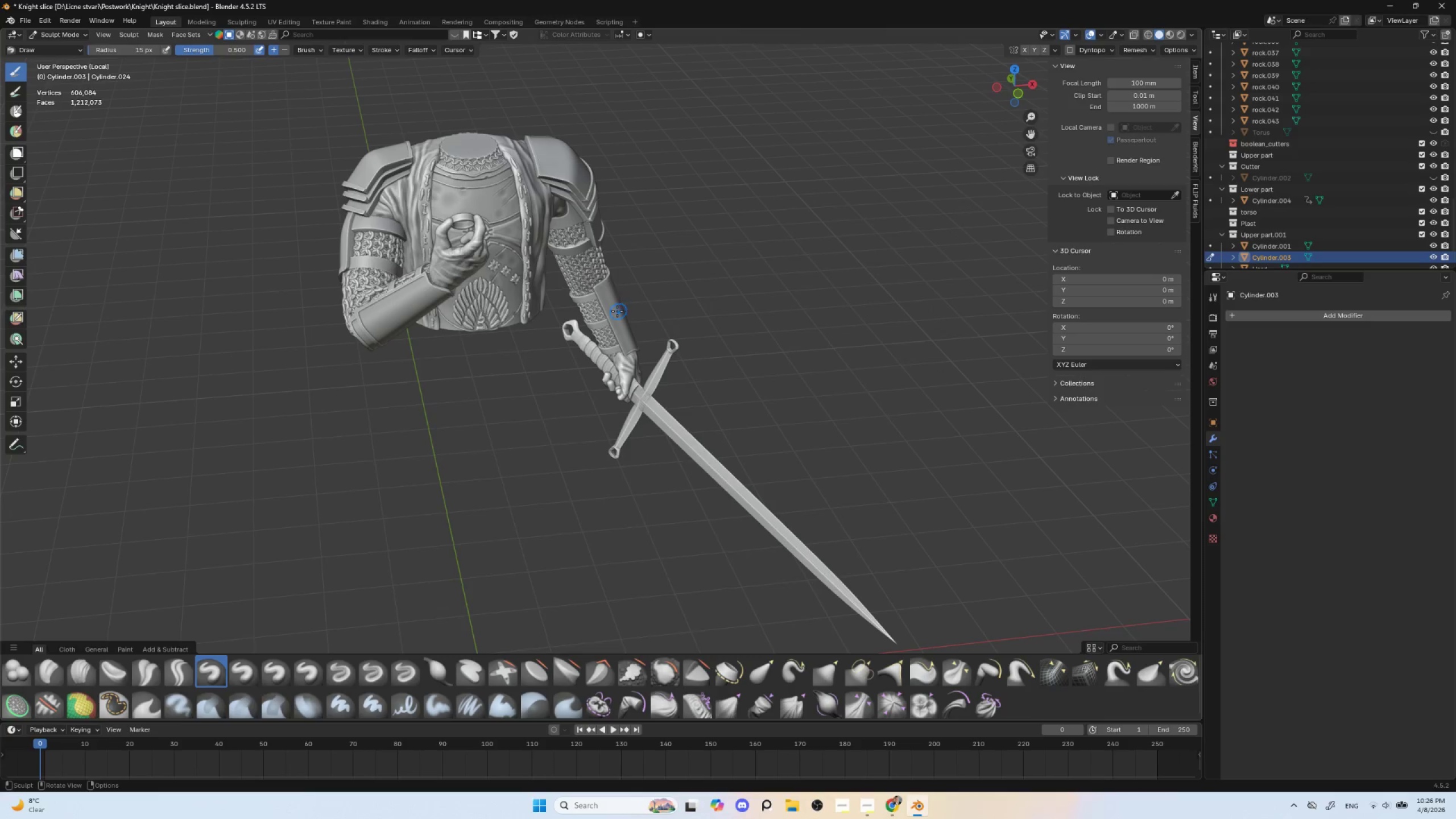 
key(Control+R)
 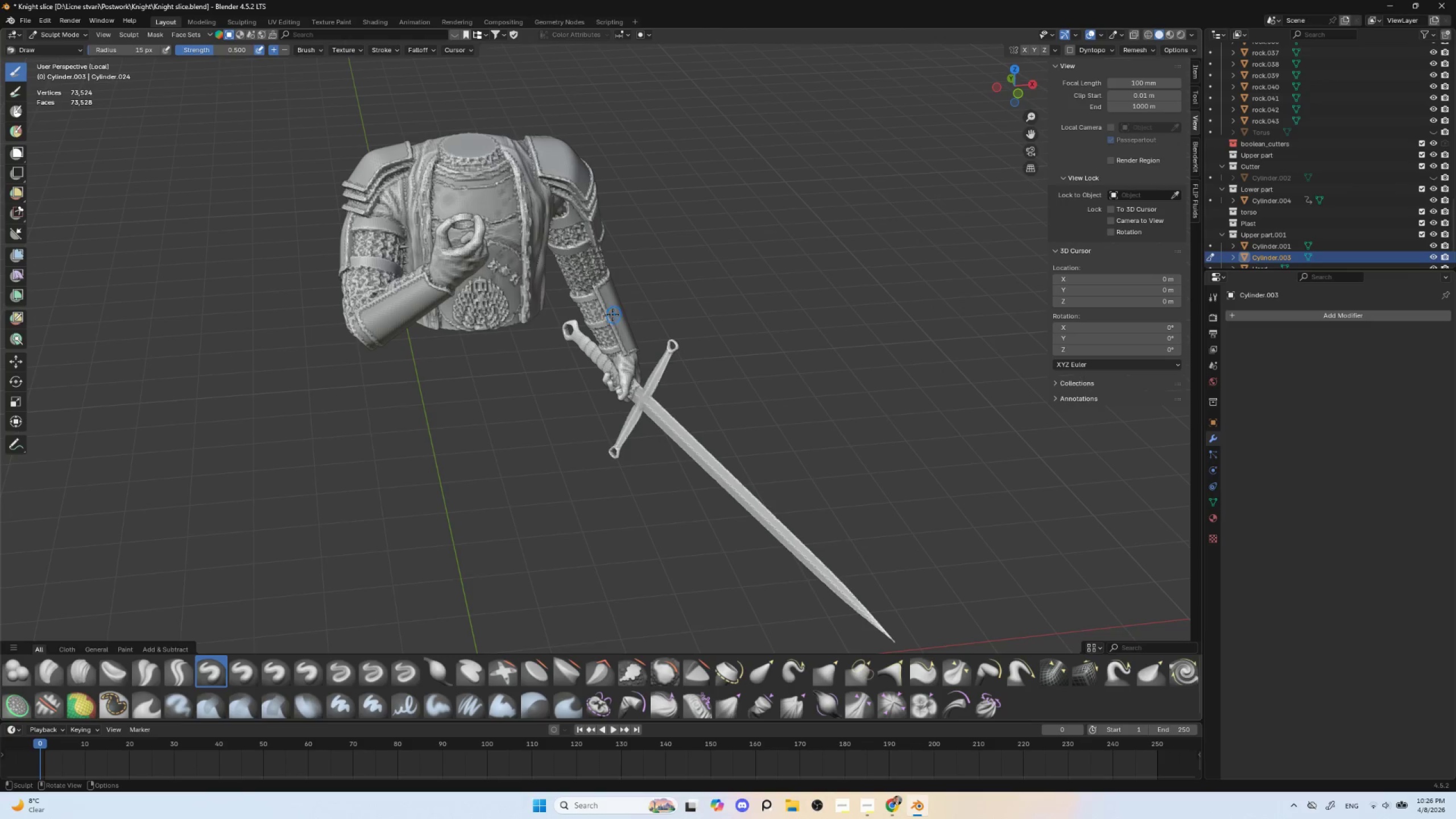 
hold_key(key=ShiftLeft, duration=0.56)
 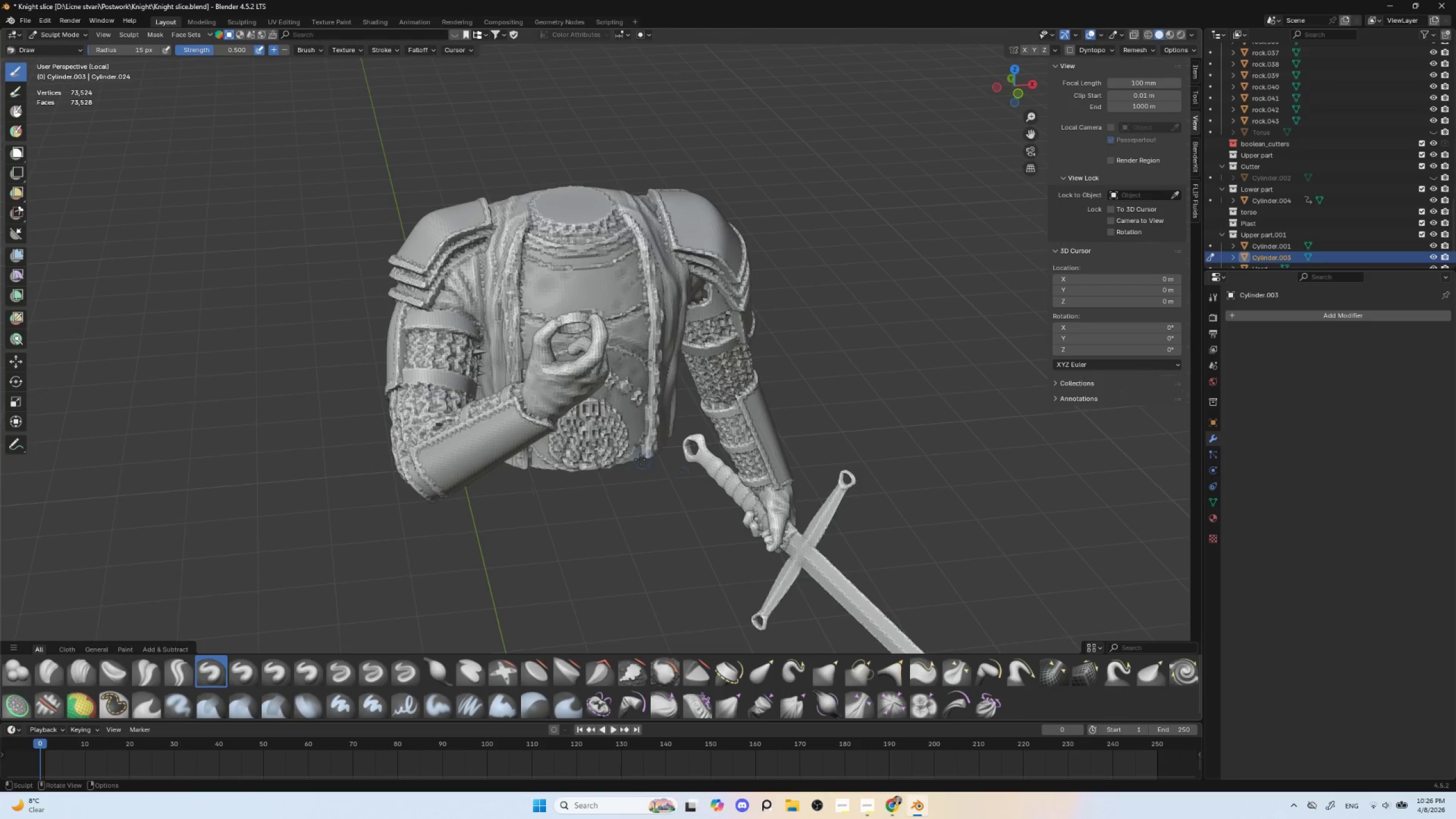 
scroll: coordinate [634, 453], scroll_direction: up, amount: 6.0
 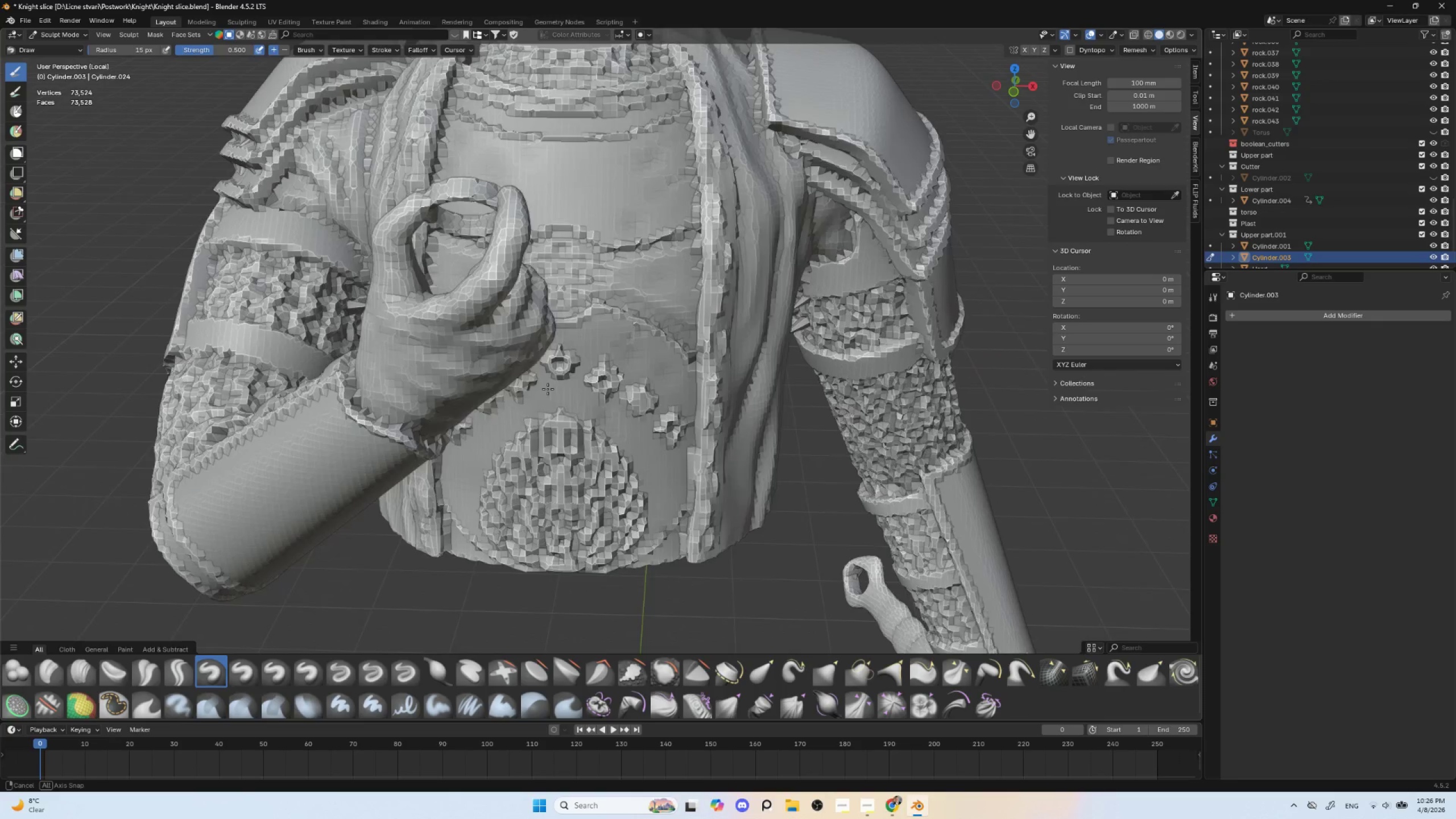 
wait(5.3)
 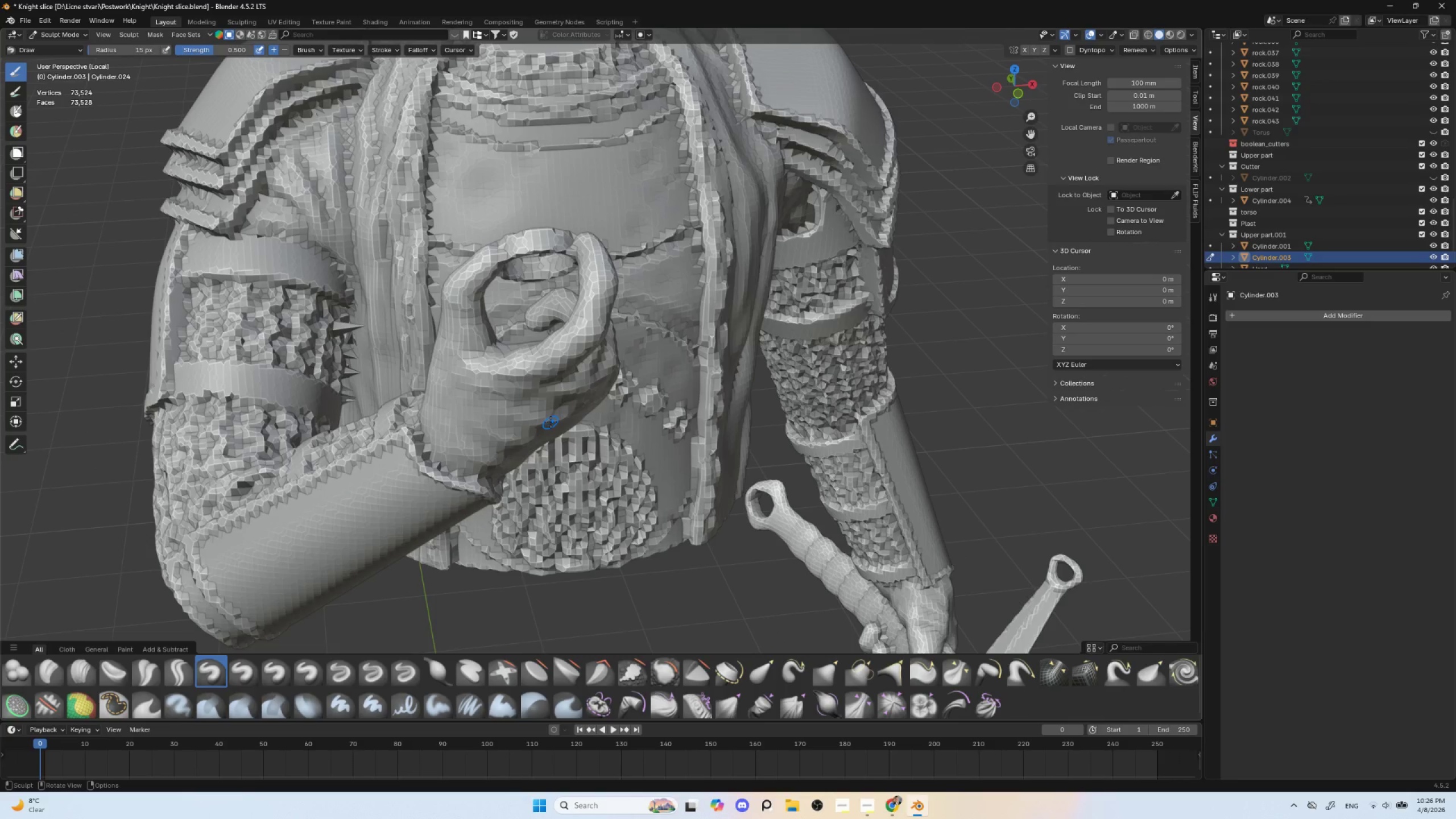 
scroll: coordinate [457, 316], scroll_direction: down, amount: 5.0
 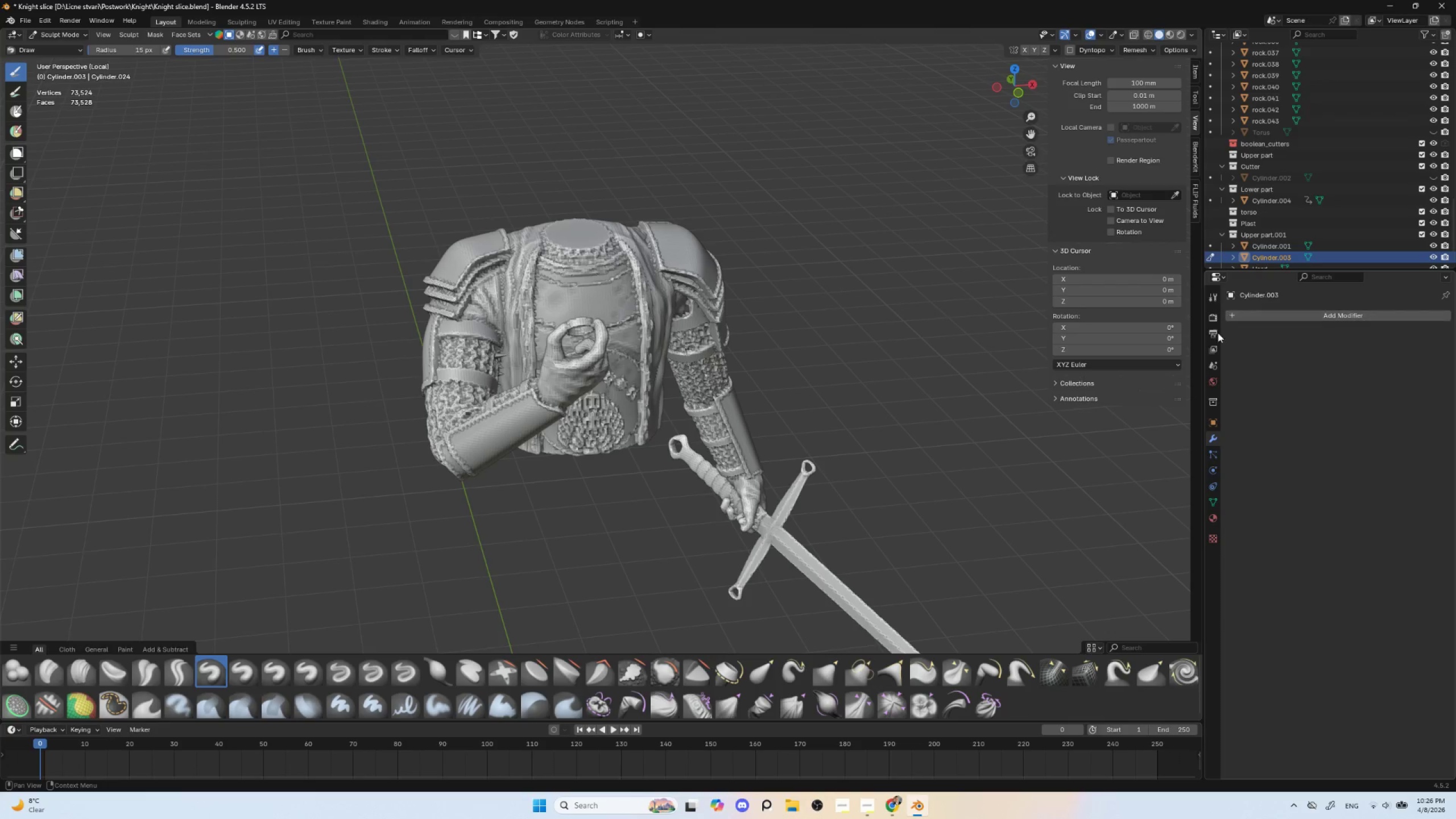 
left_click([1212, 523])
 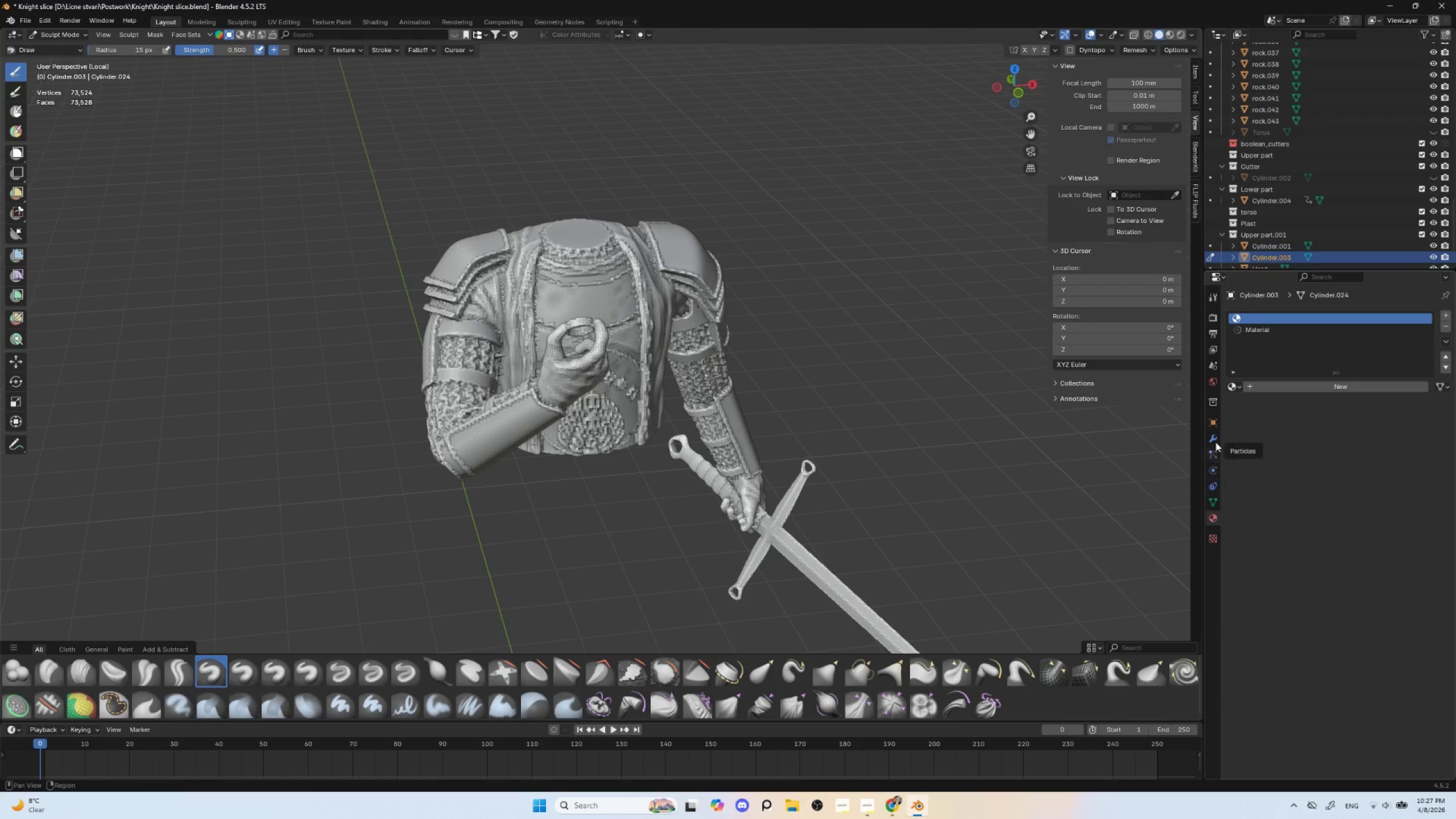 
left_click([1211, 421])
 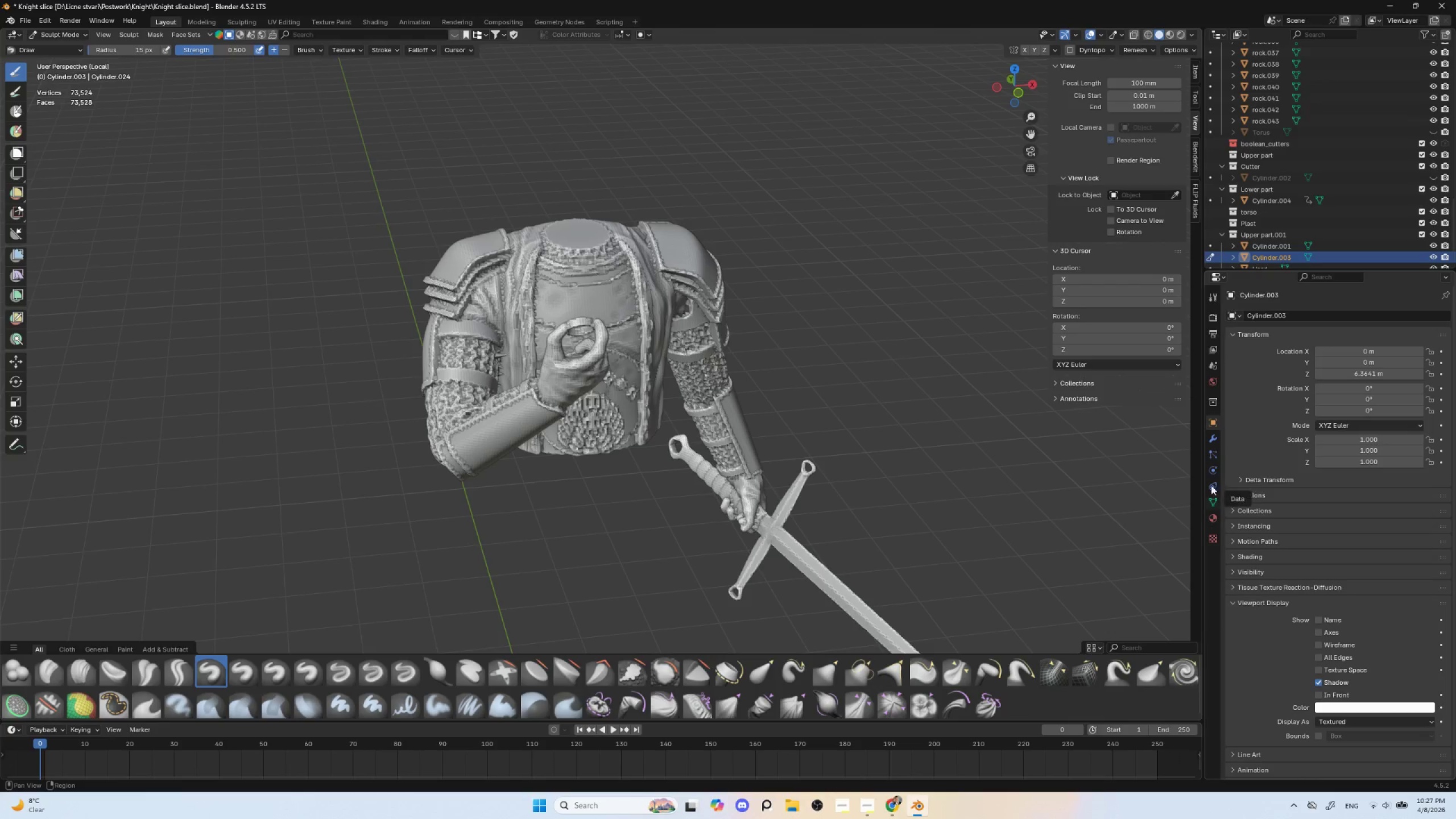 
left_click([1214, 439])
 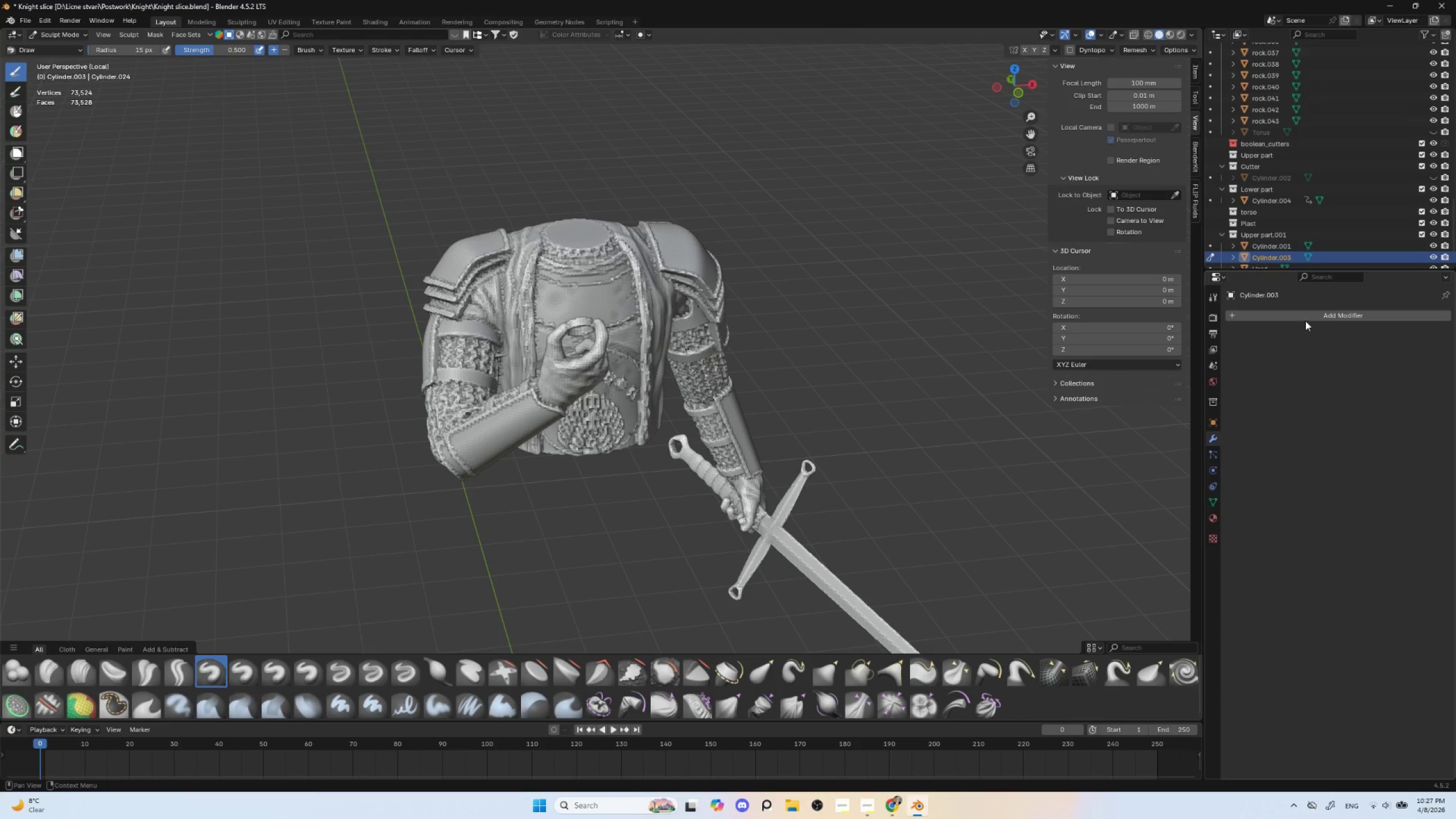 
left_click([1305, 320])
 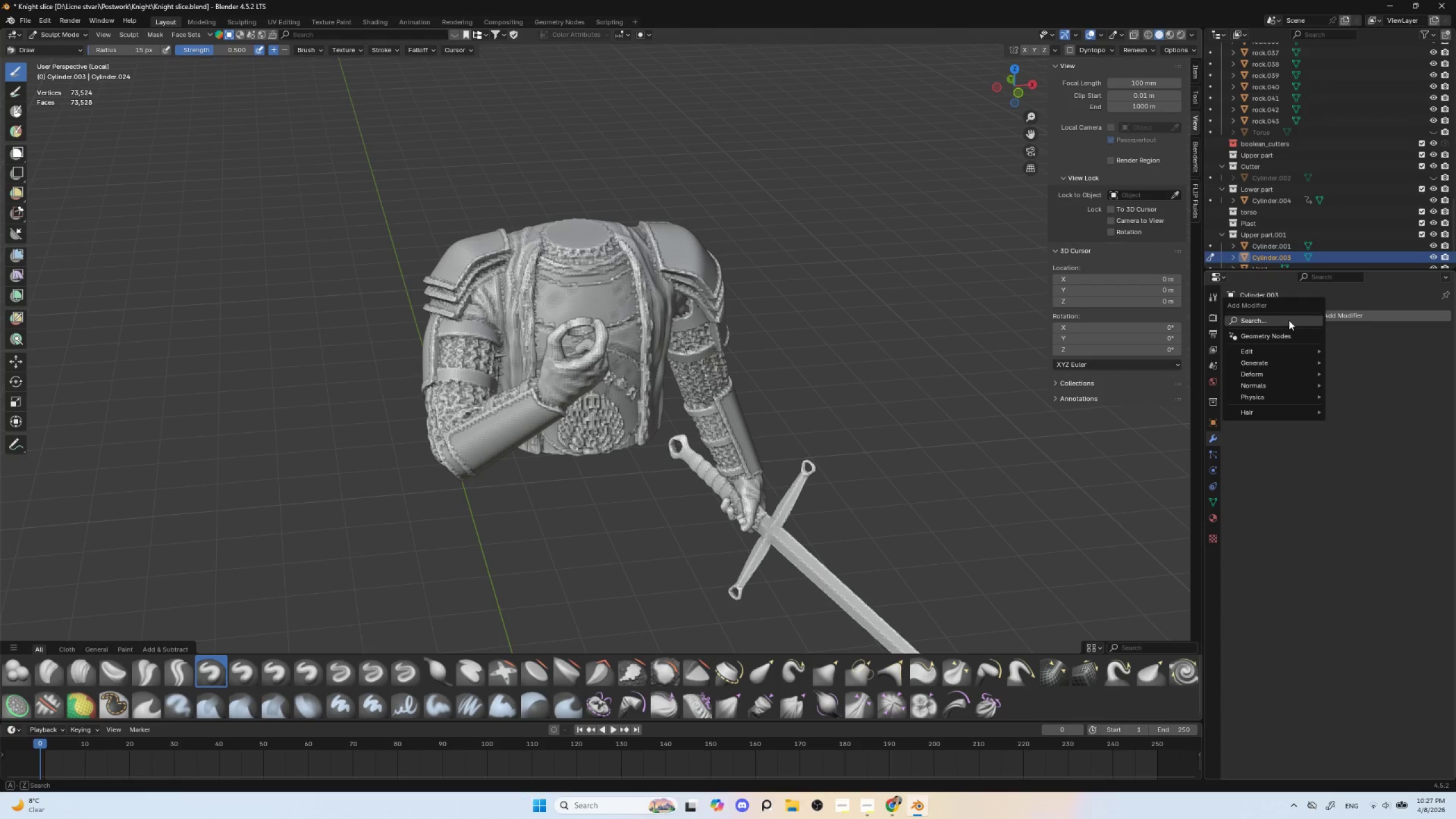 
left_click([1285, 320])
 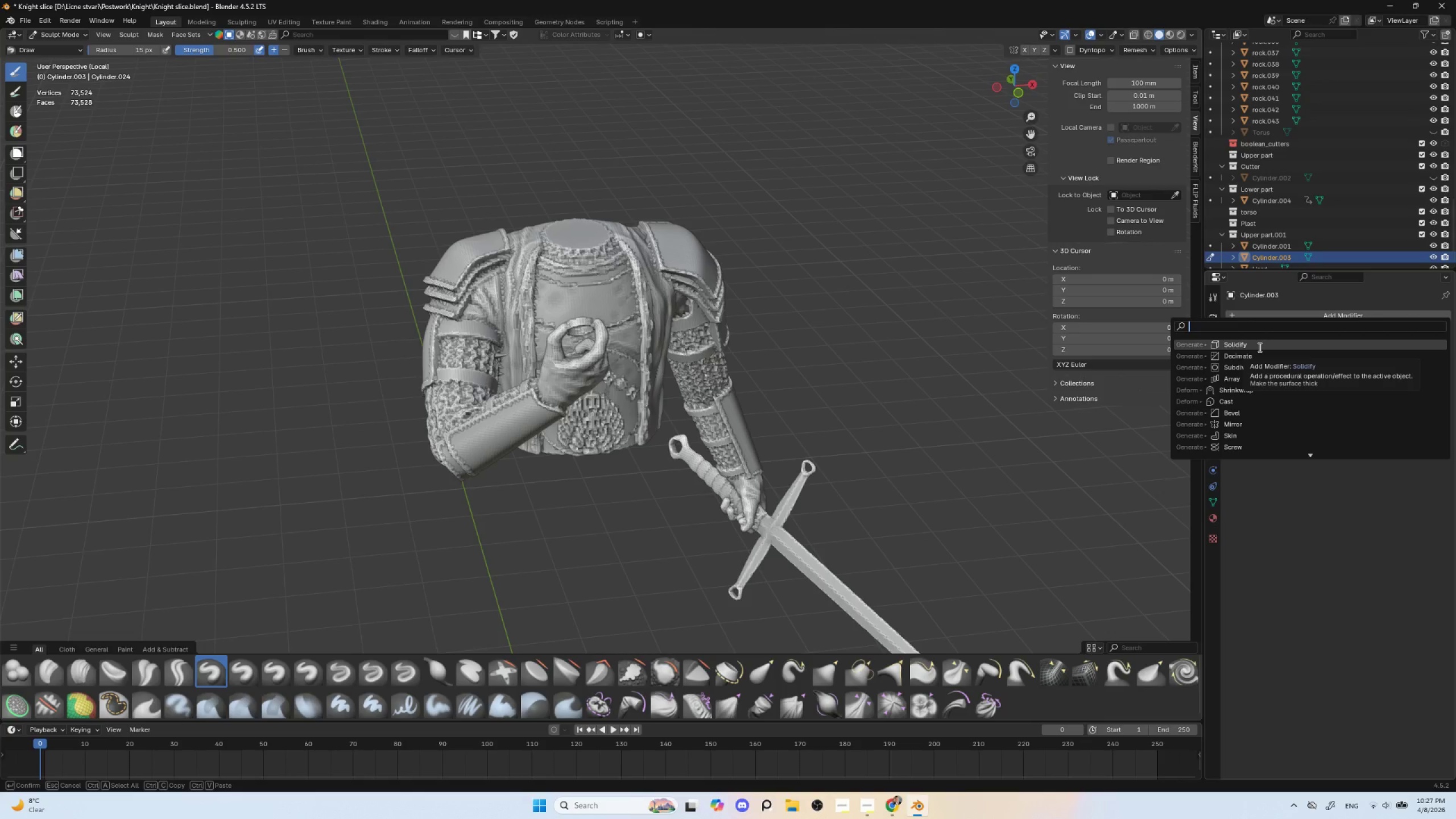 
type(dis)
 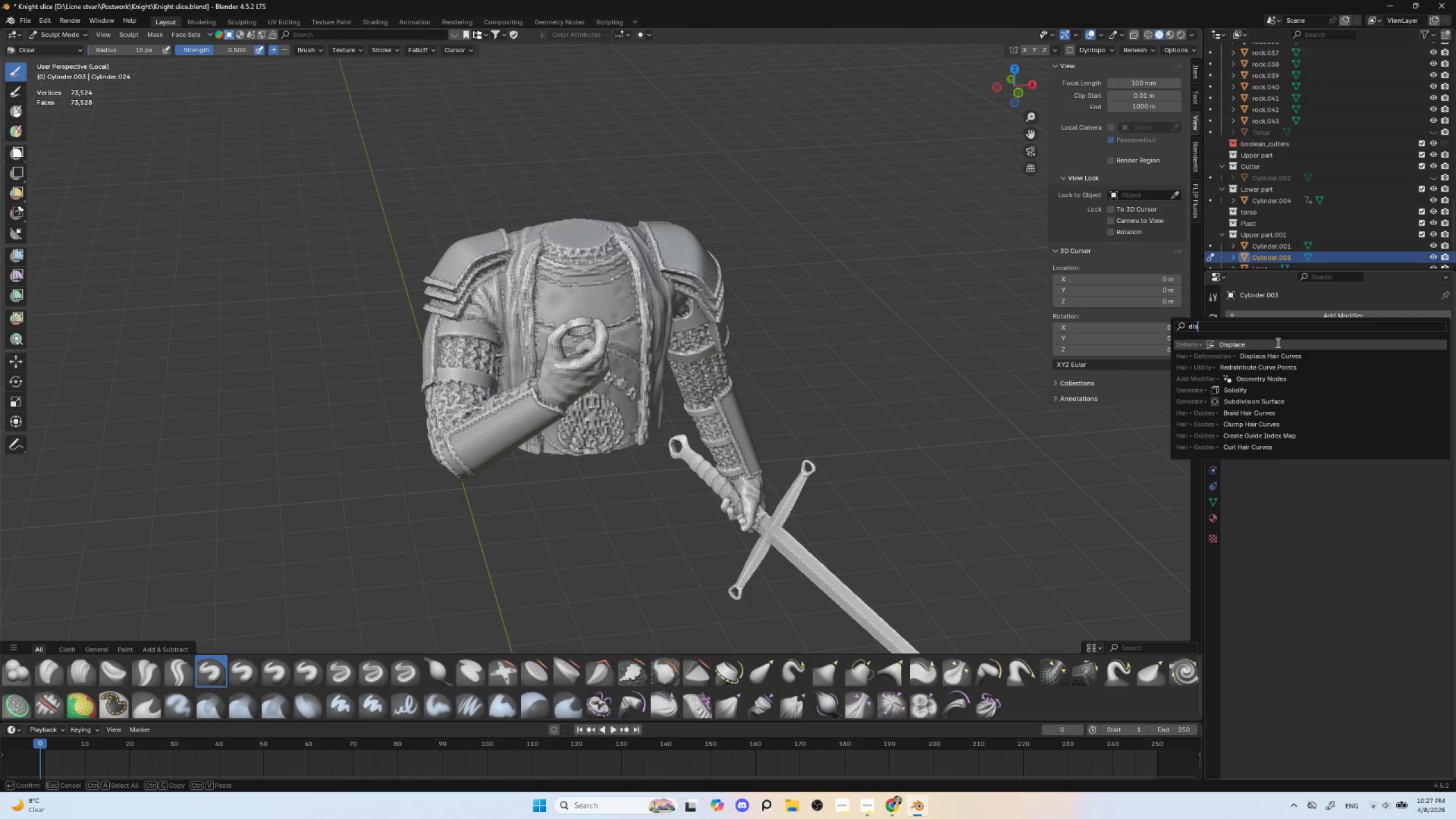 
left_click([1277, 342])
 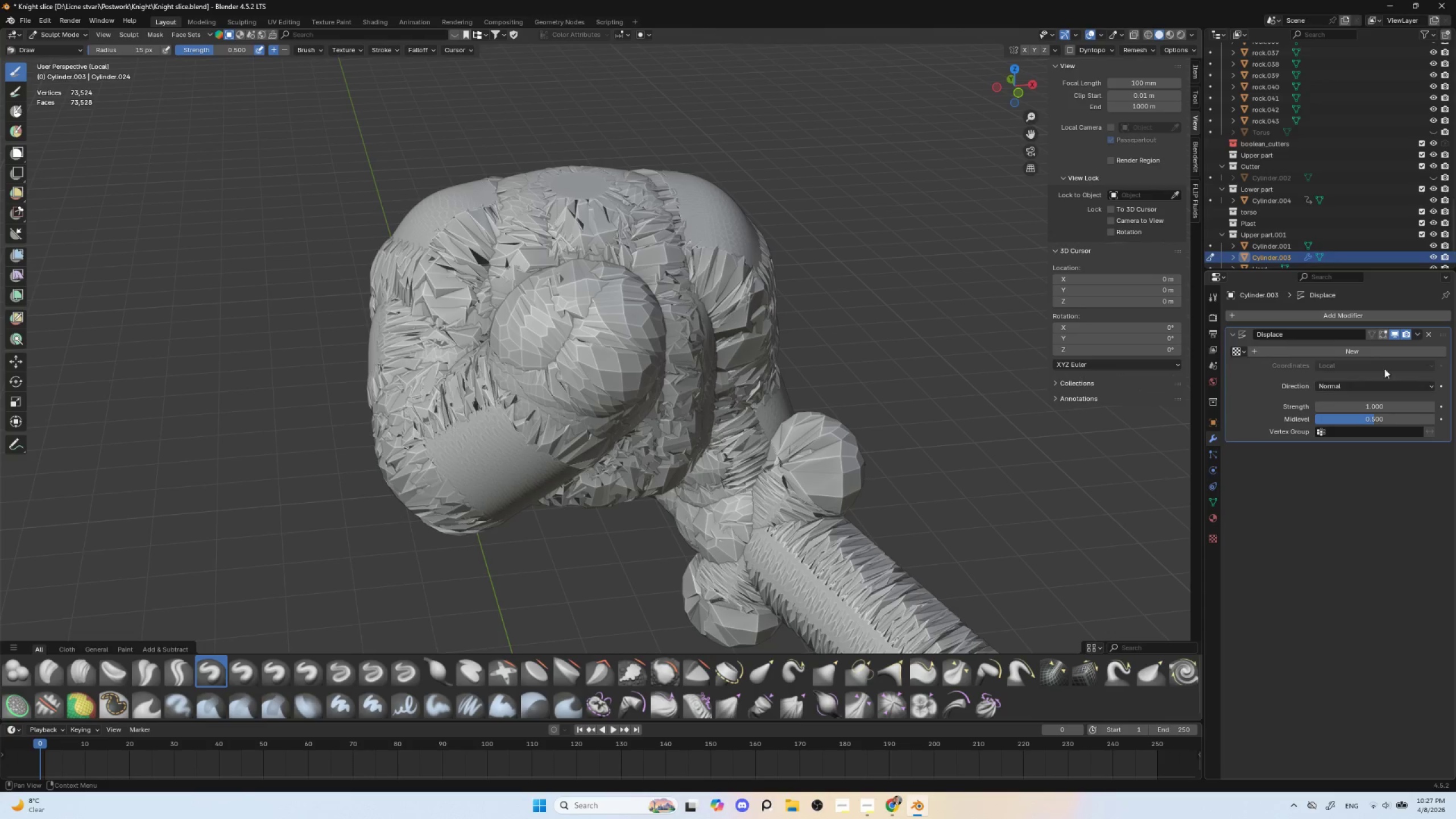 
left_click([1400, 352])
 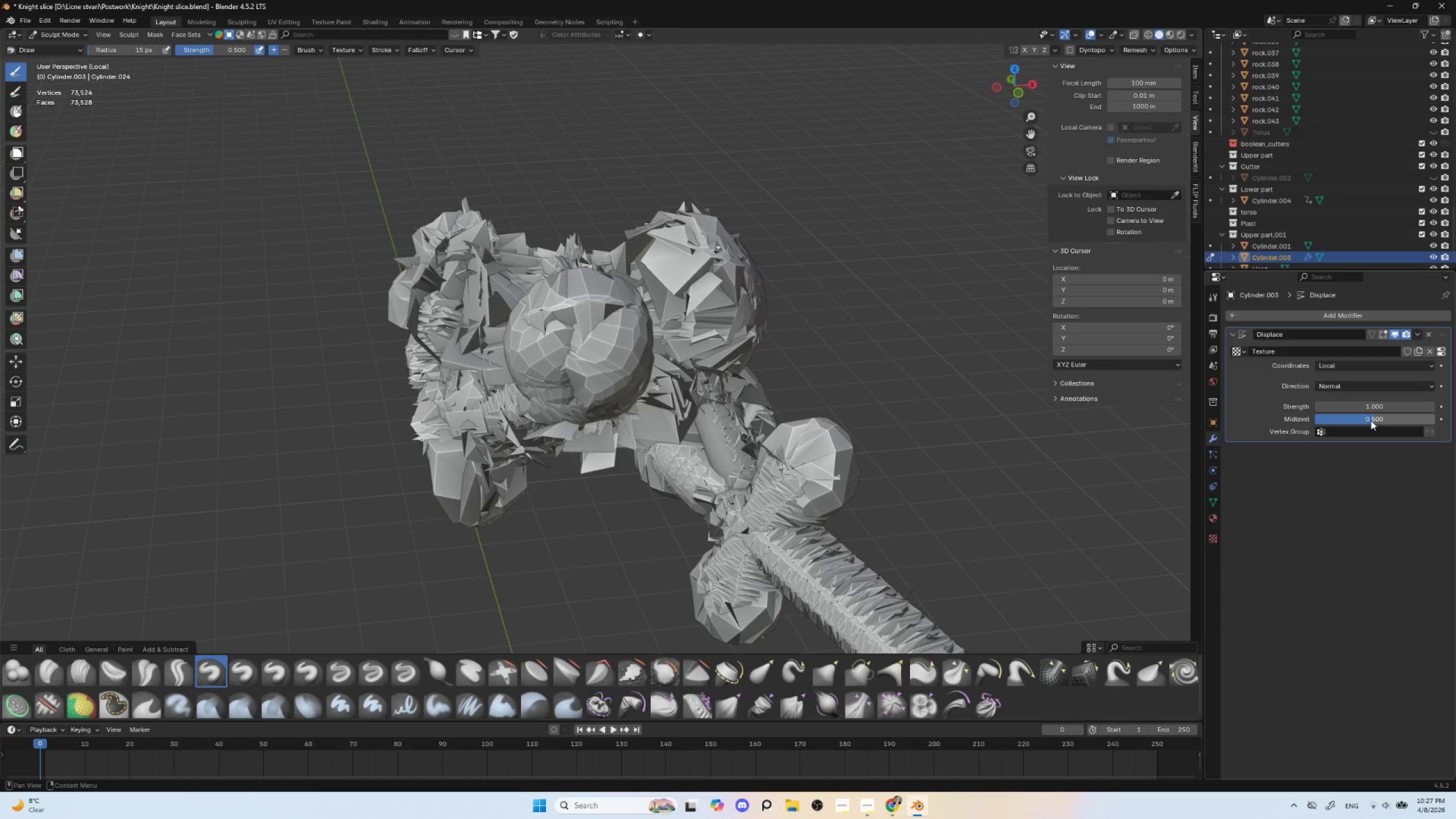 
left_click_drag(start_coordinate=[1371, 420], to_coordinate=[1288, 420])
 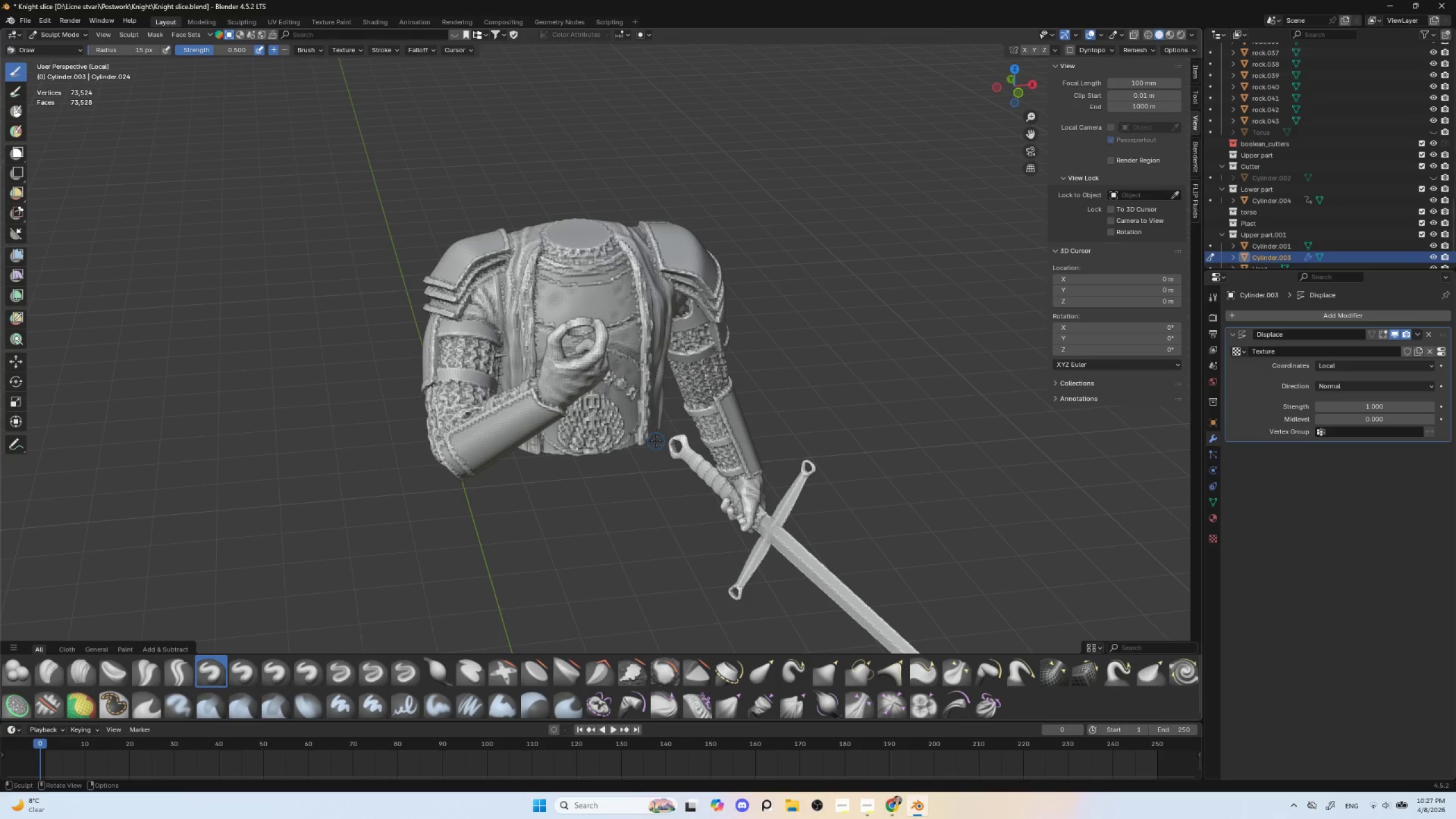 
scroll: coordinate [656, 441], scroll_direction: up, amount: 4.0
 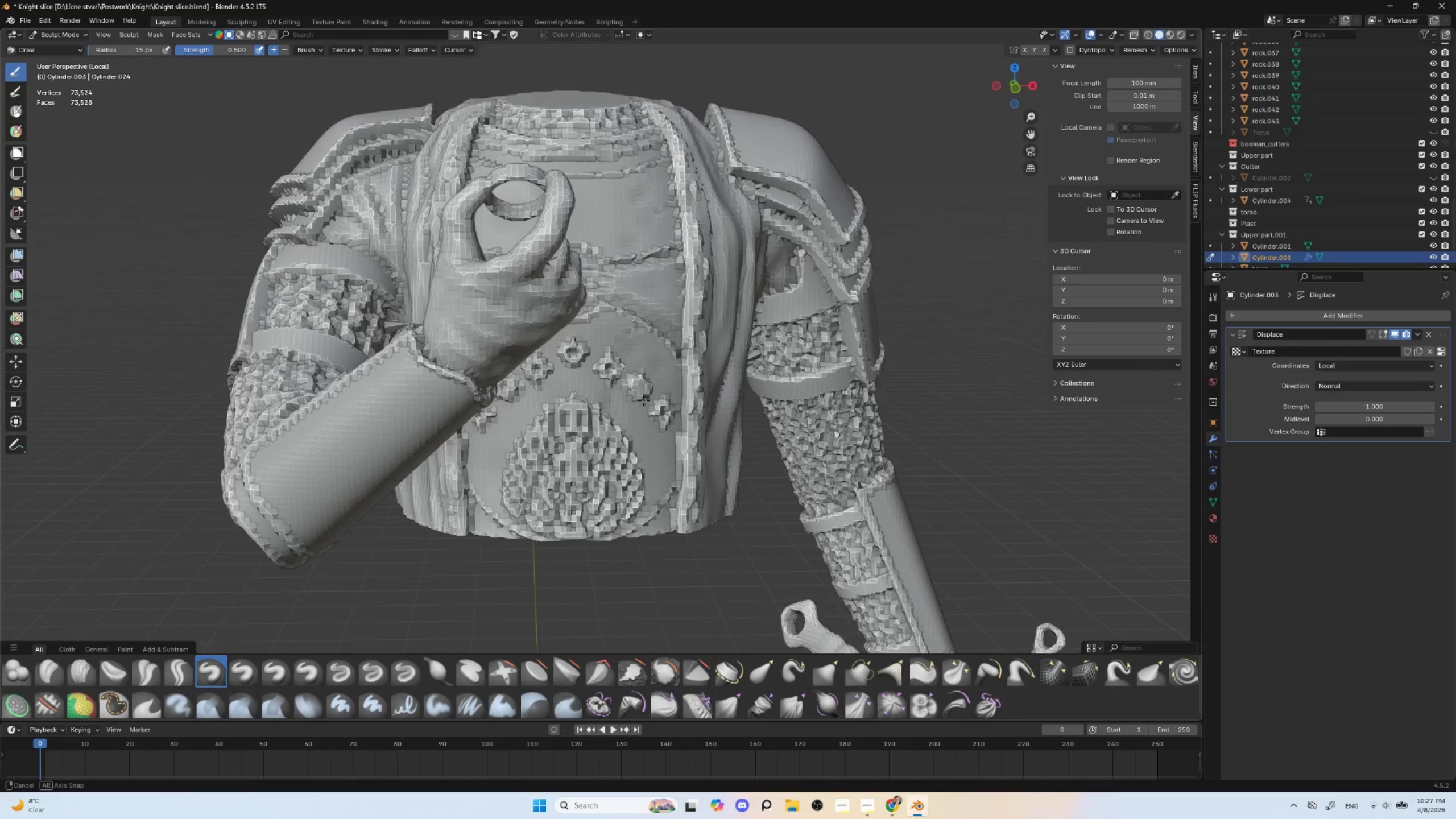 
hold_key(key=AltLeft, duration=0.38)
 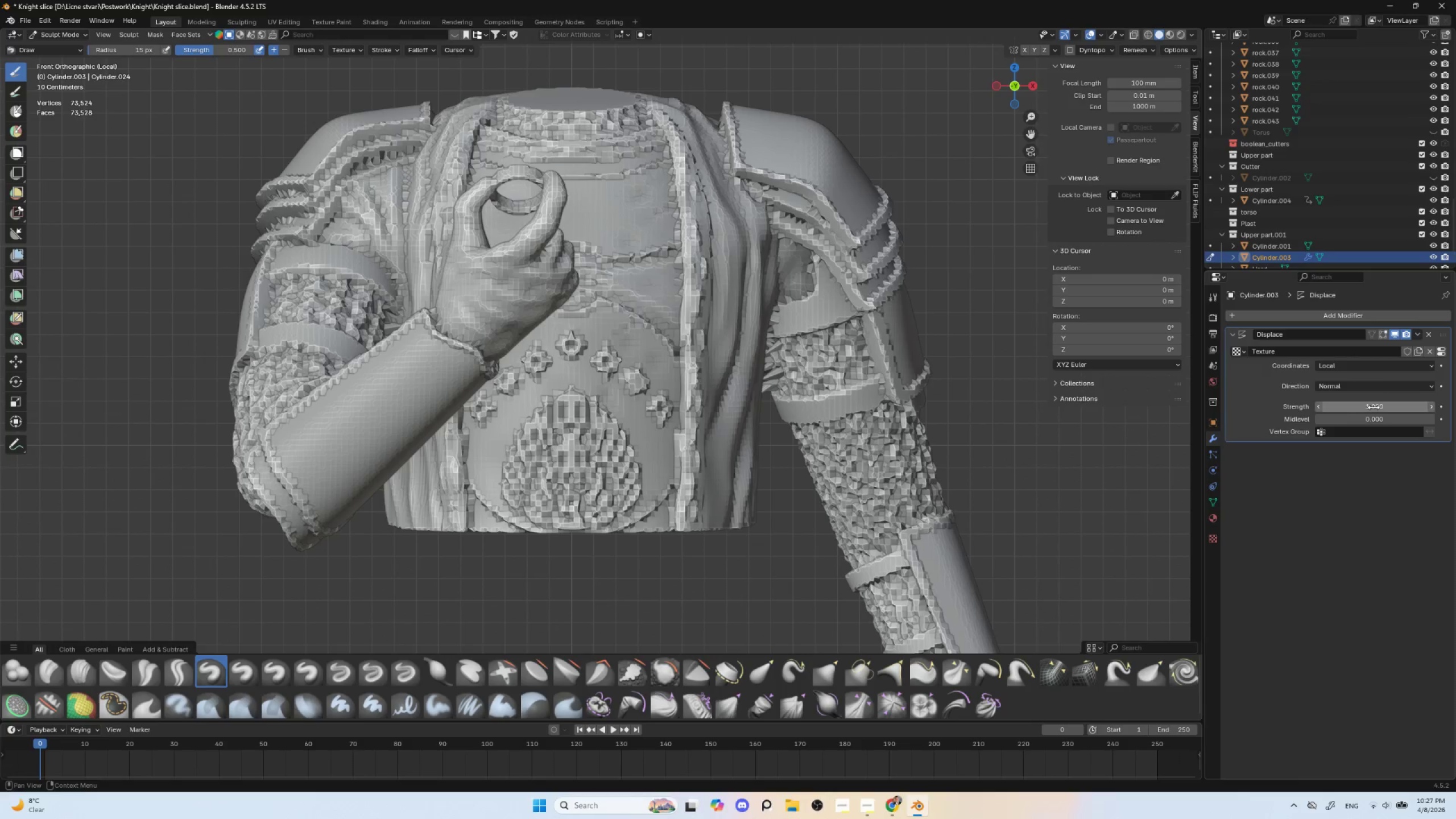 
left_click_drag(start_coordinate=[1374, 407], to_coordinate=[154, 407])
 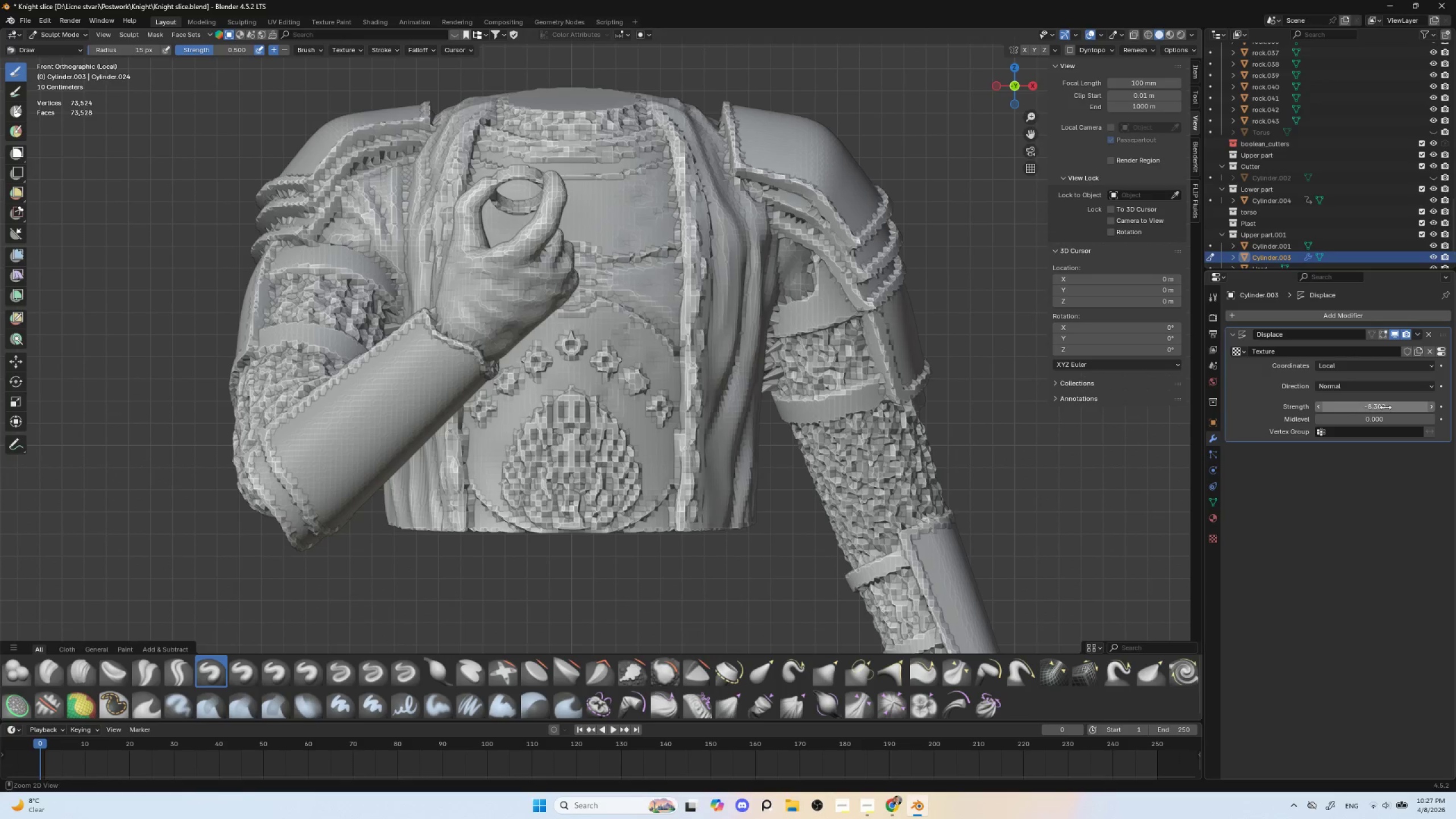 
key(Control+ControlLeft)
 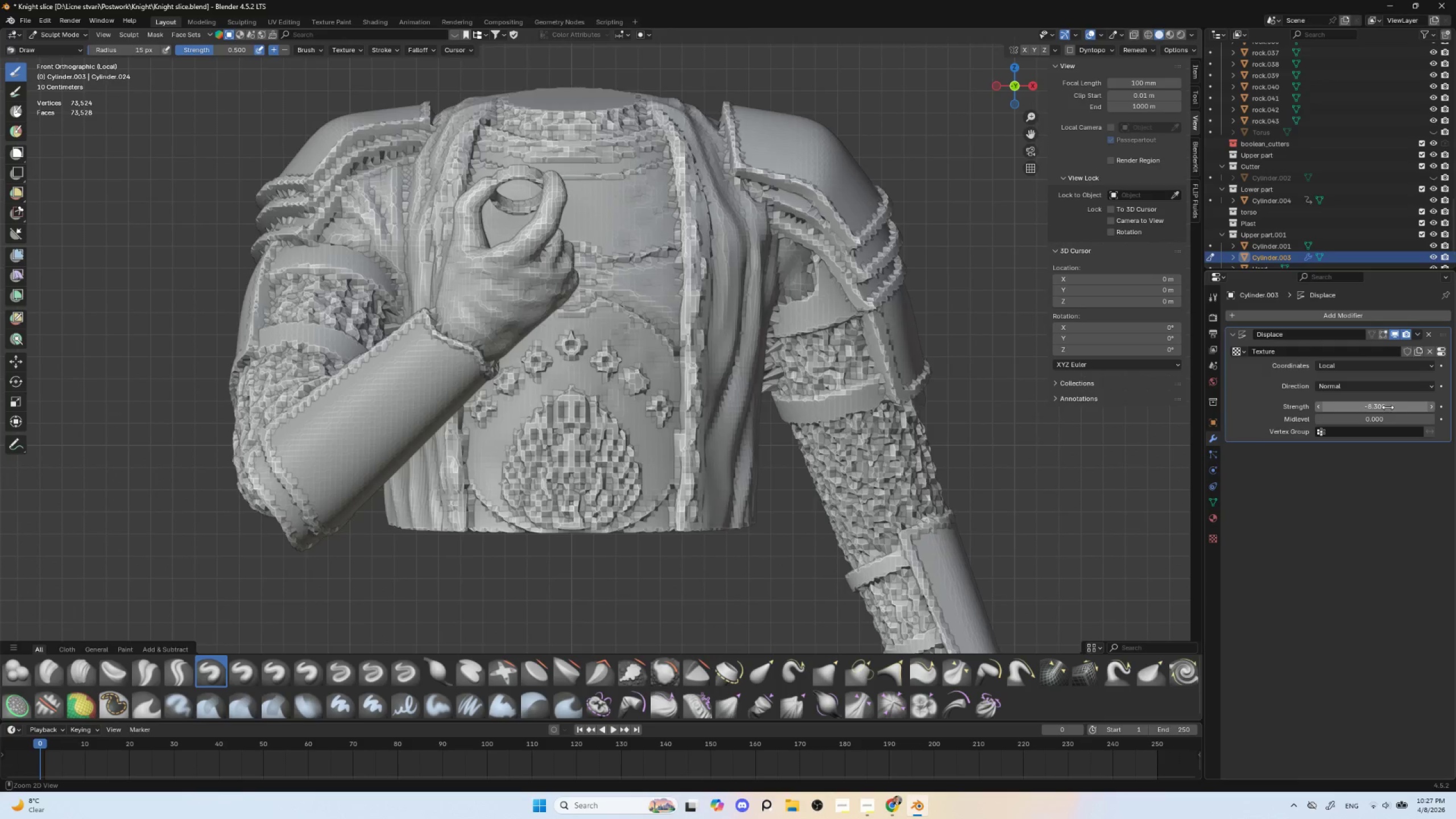 
key(Control+Z)
 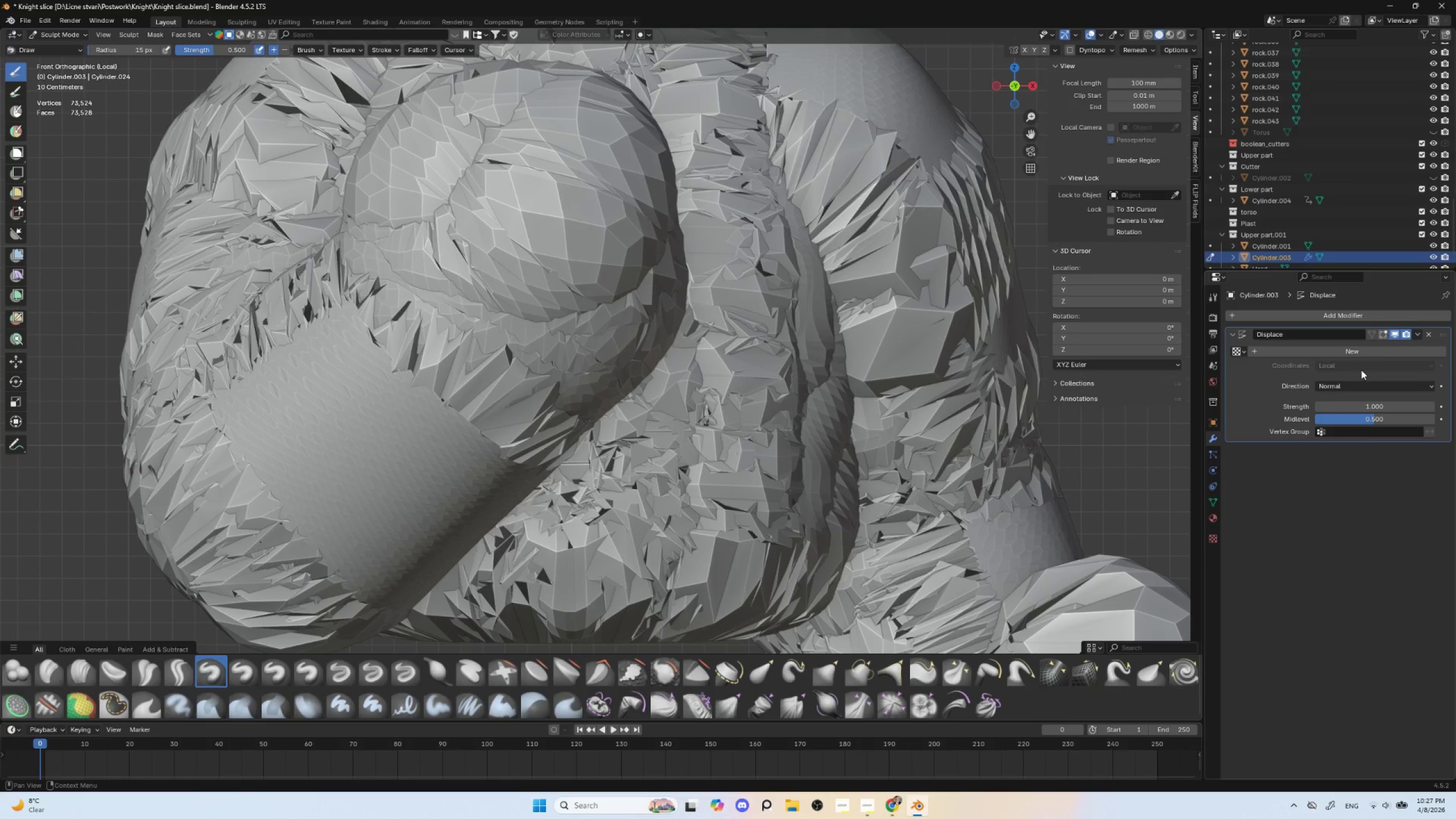 
left_click([1367, 350])
 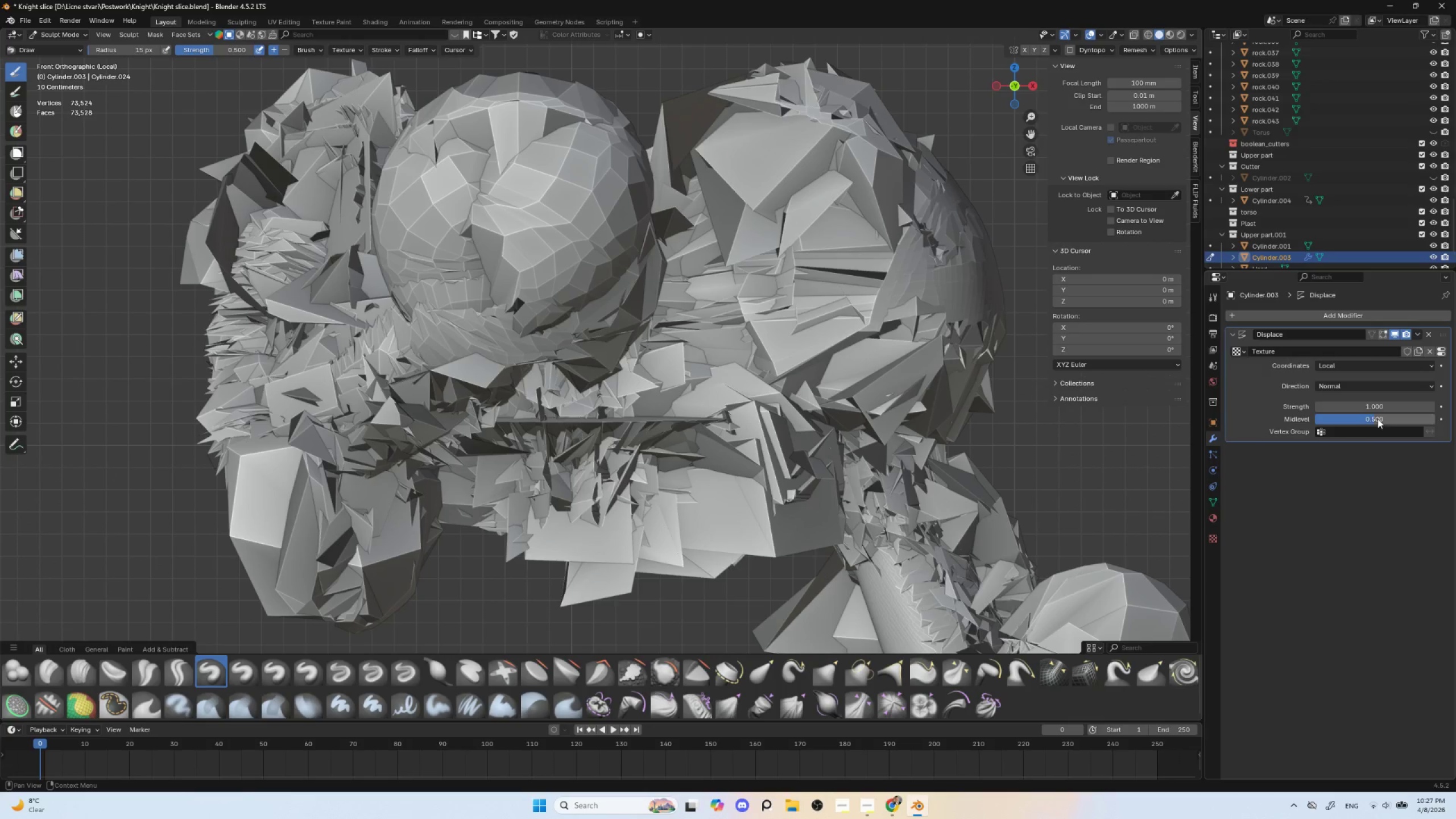 
left_click_drag(start_coordinate=[1375, 406], to_coordinate=[156, 390])
 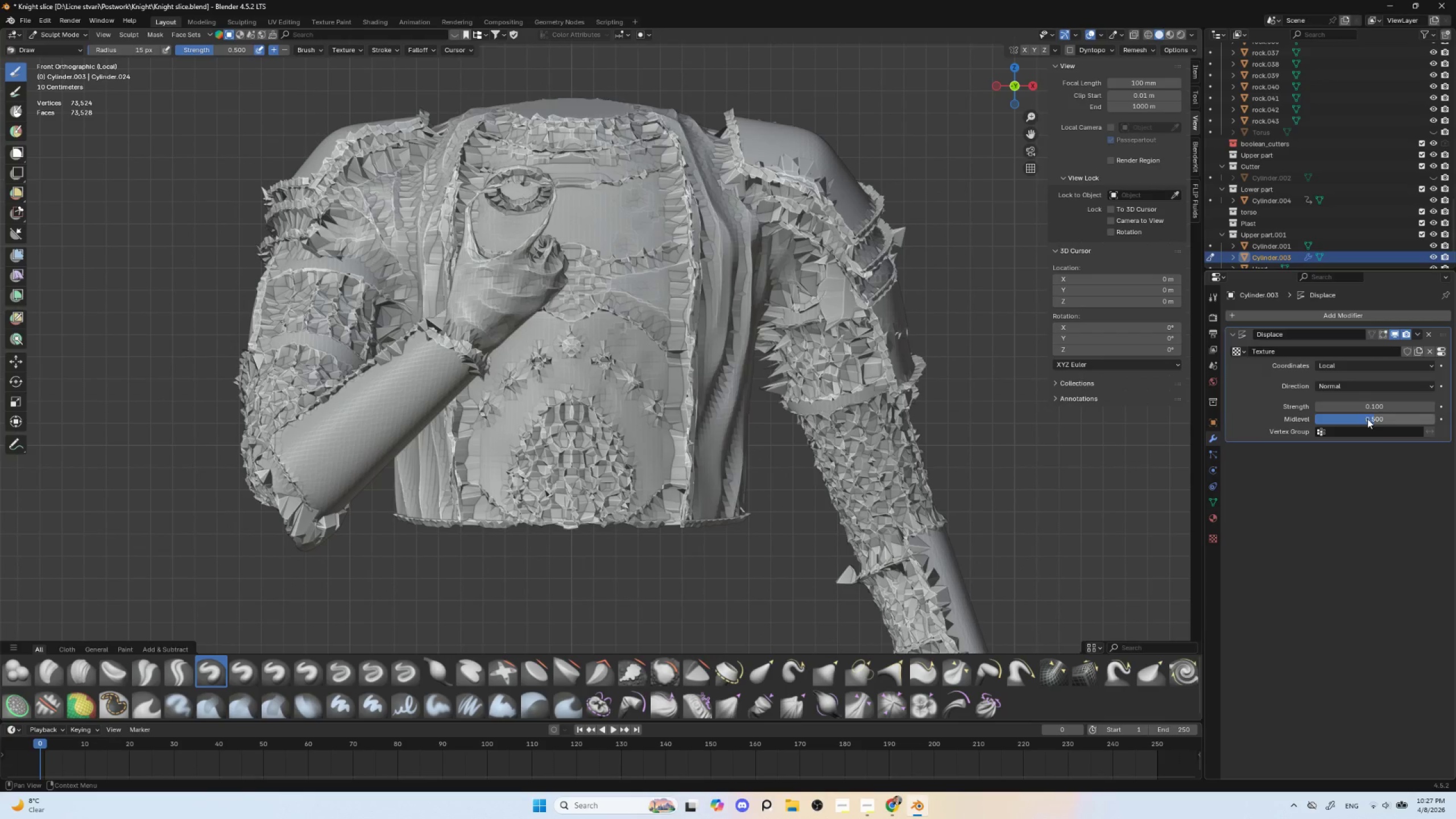 
hold_key(key=ShiftLeft, duration=1.5)
 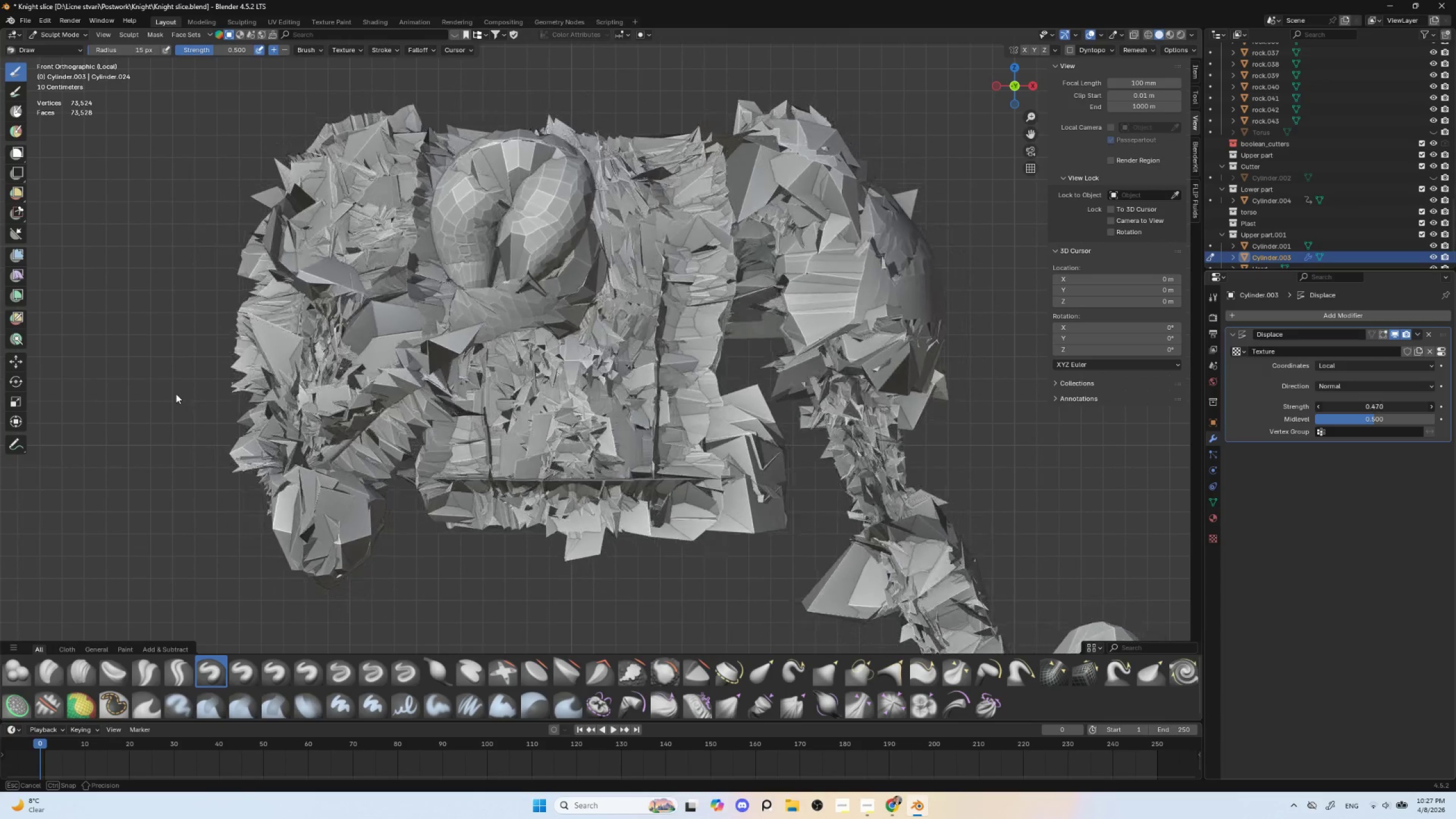 
hold_key(key=ShiftLeft, duration=1.51)
 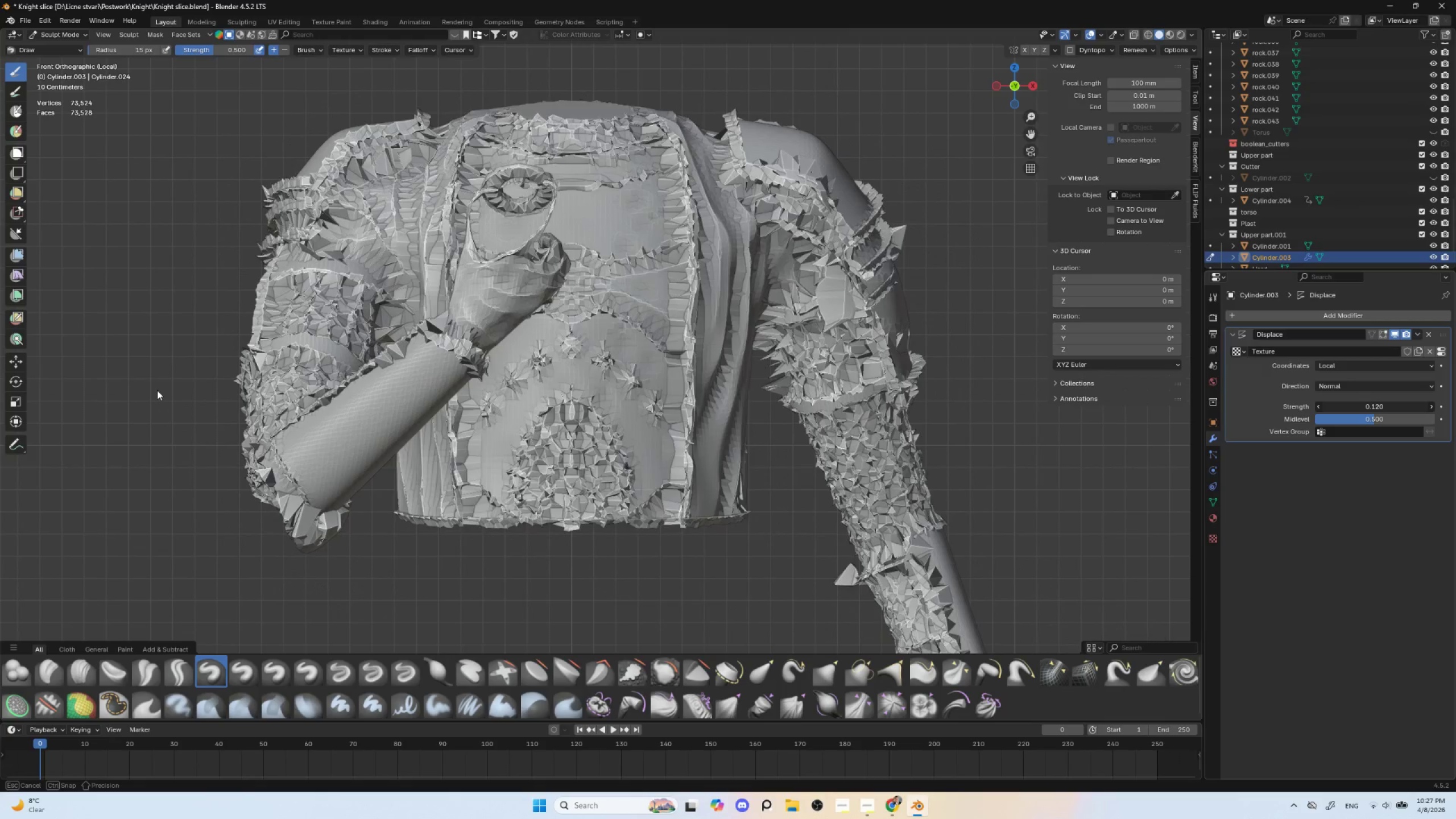 
hold_key(key=ShiftLeft, duration=1.5)
 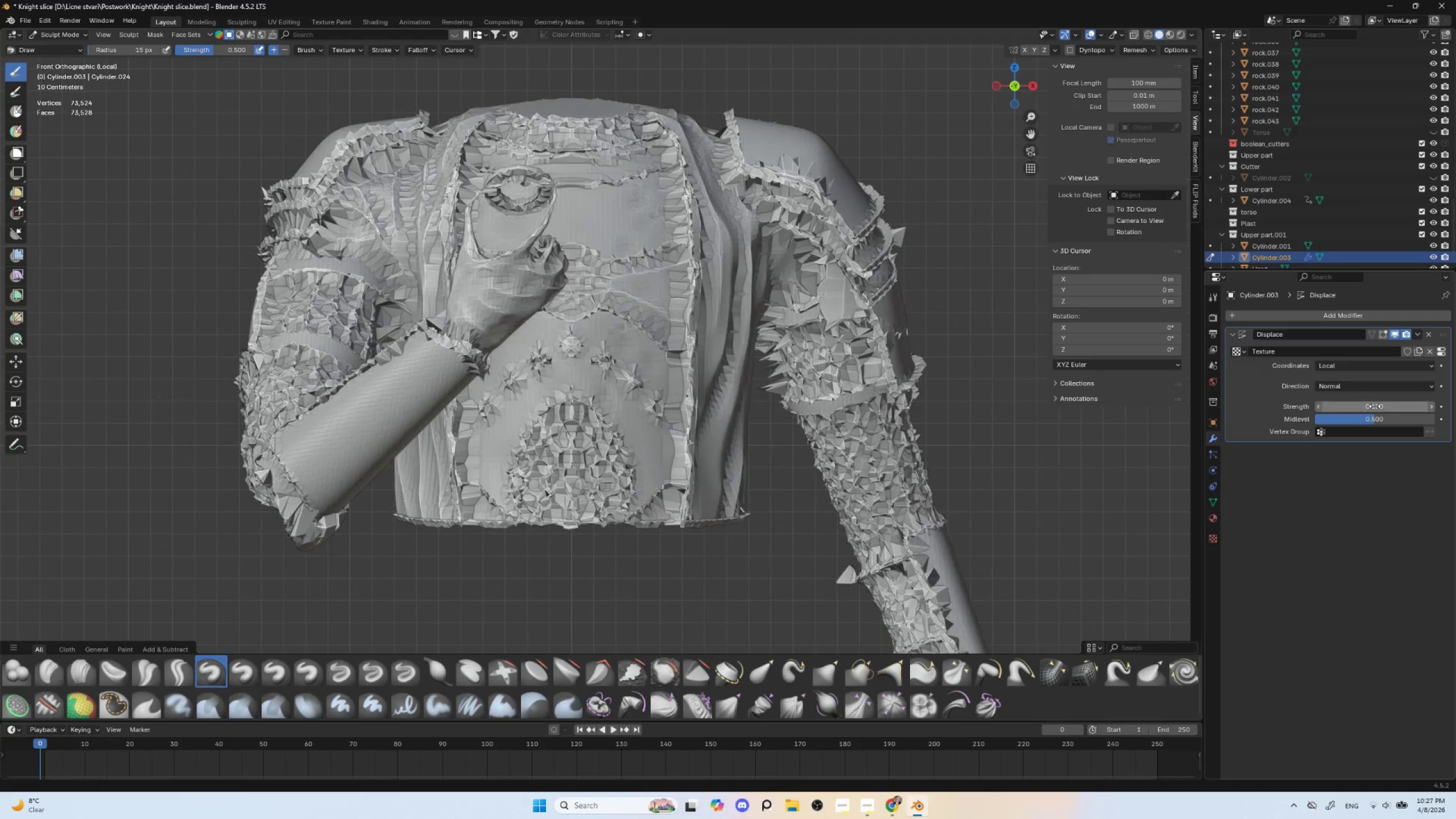 
key(Shift+ShiftLeft)
 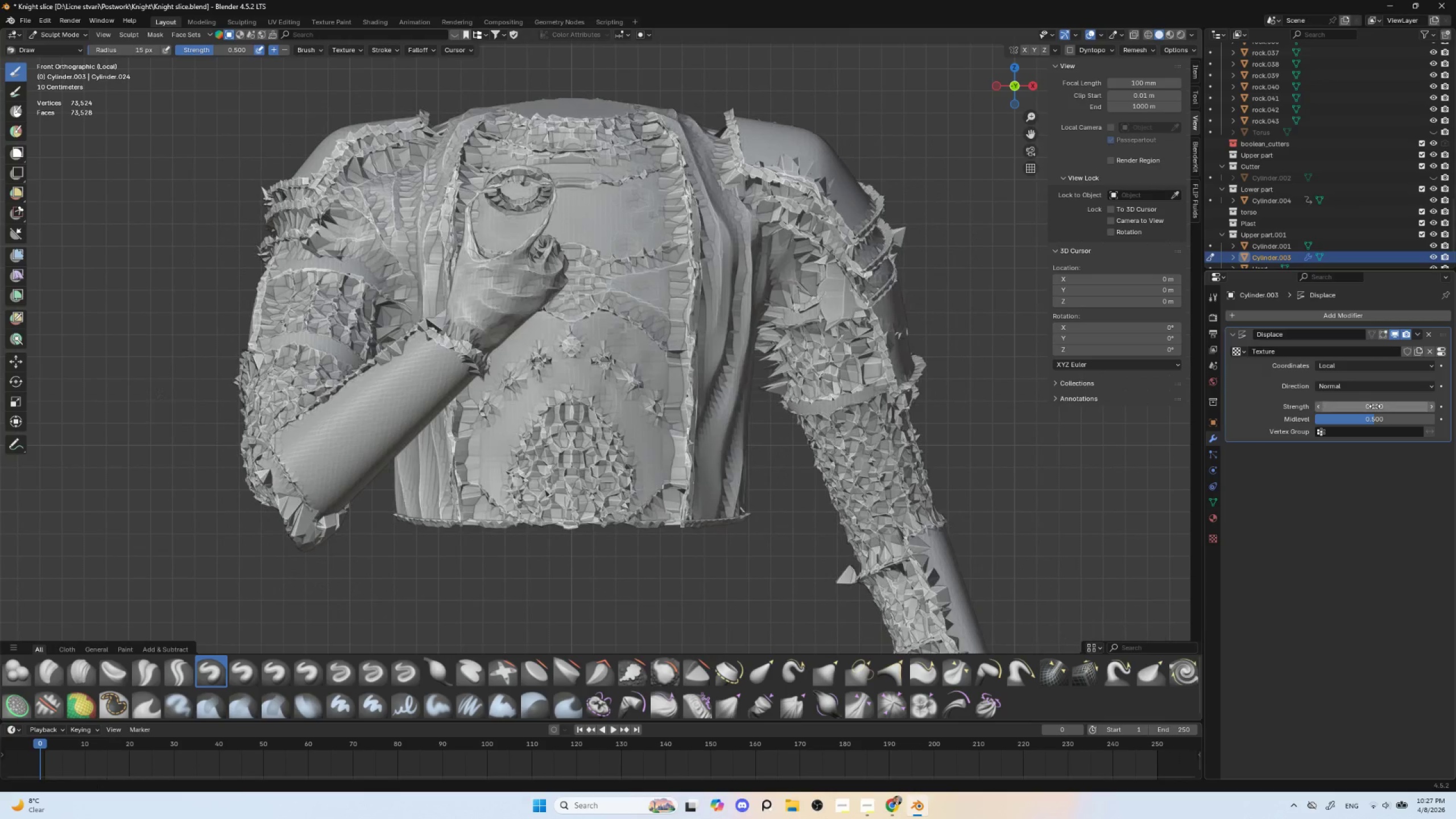 
key(Shift+ShiftLeft)
 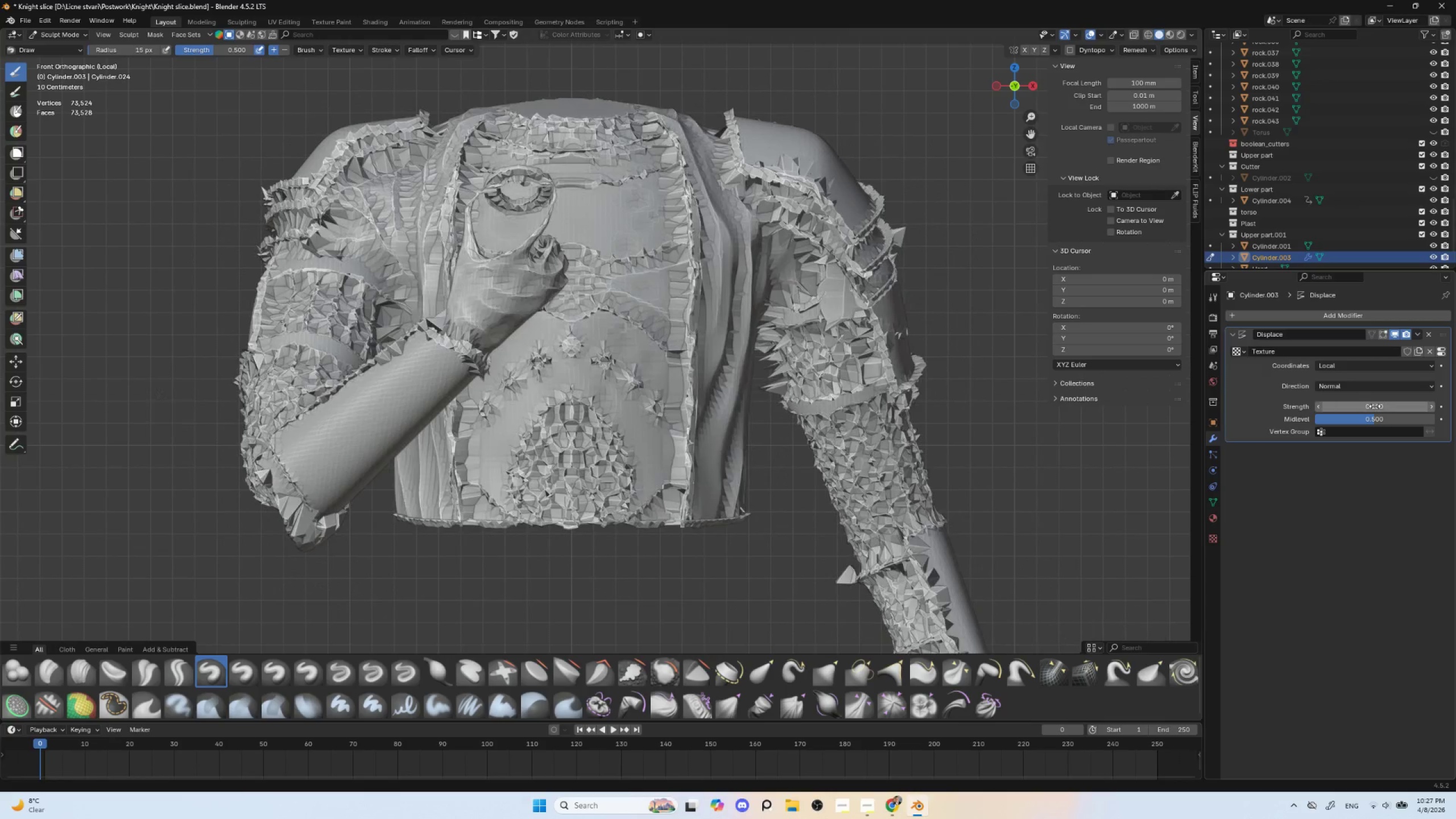 
key(Shift+ShiftLeft)
 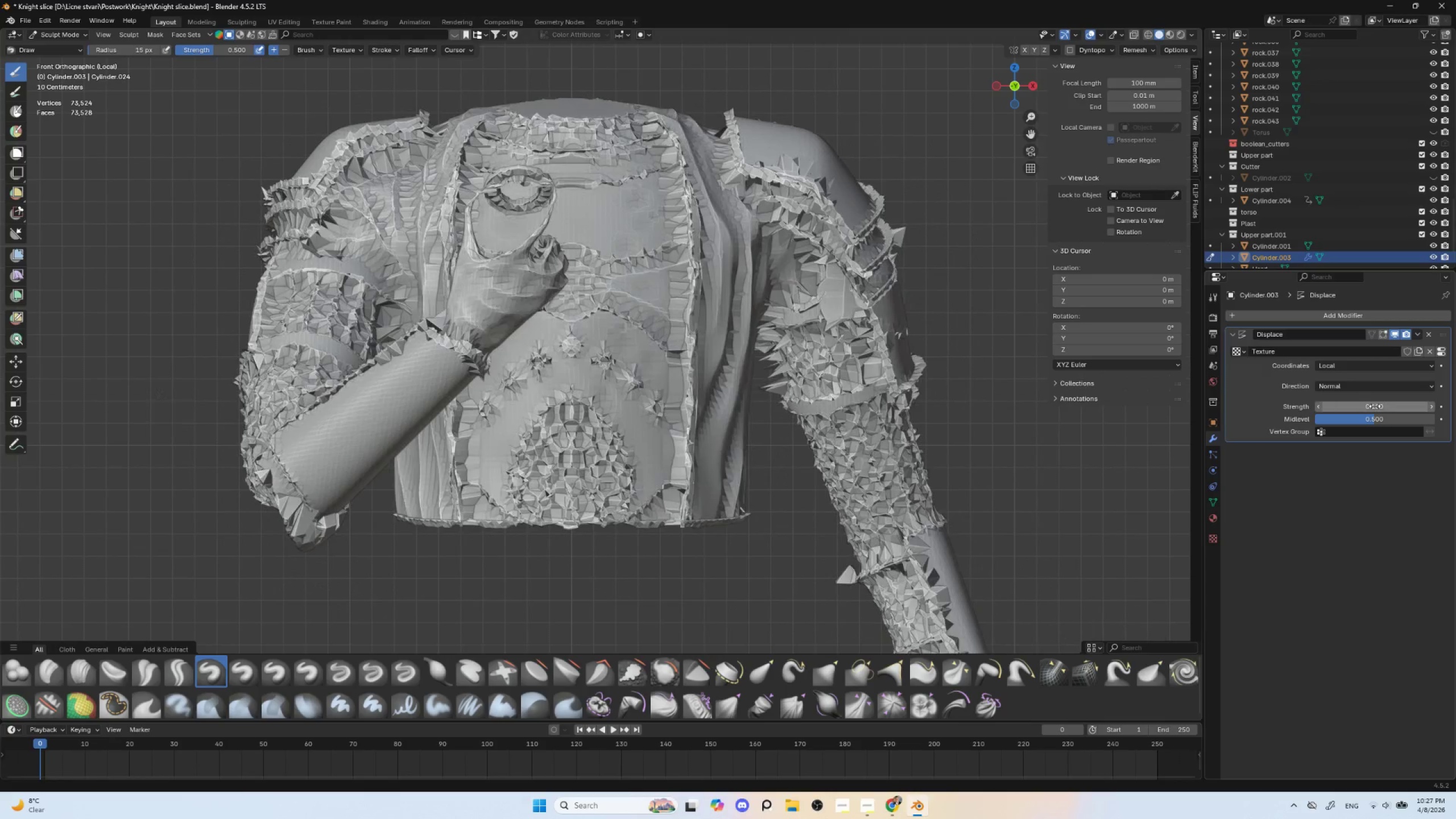 
key(Shift+ShiftLeft)
 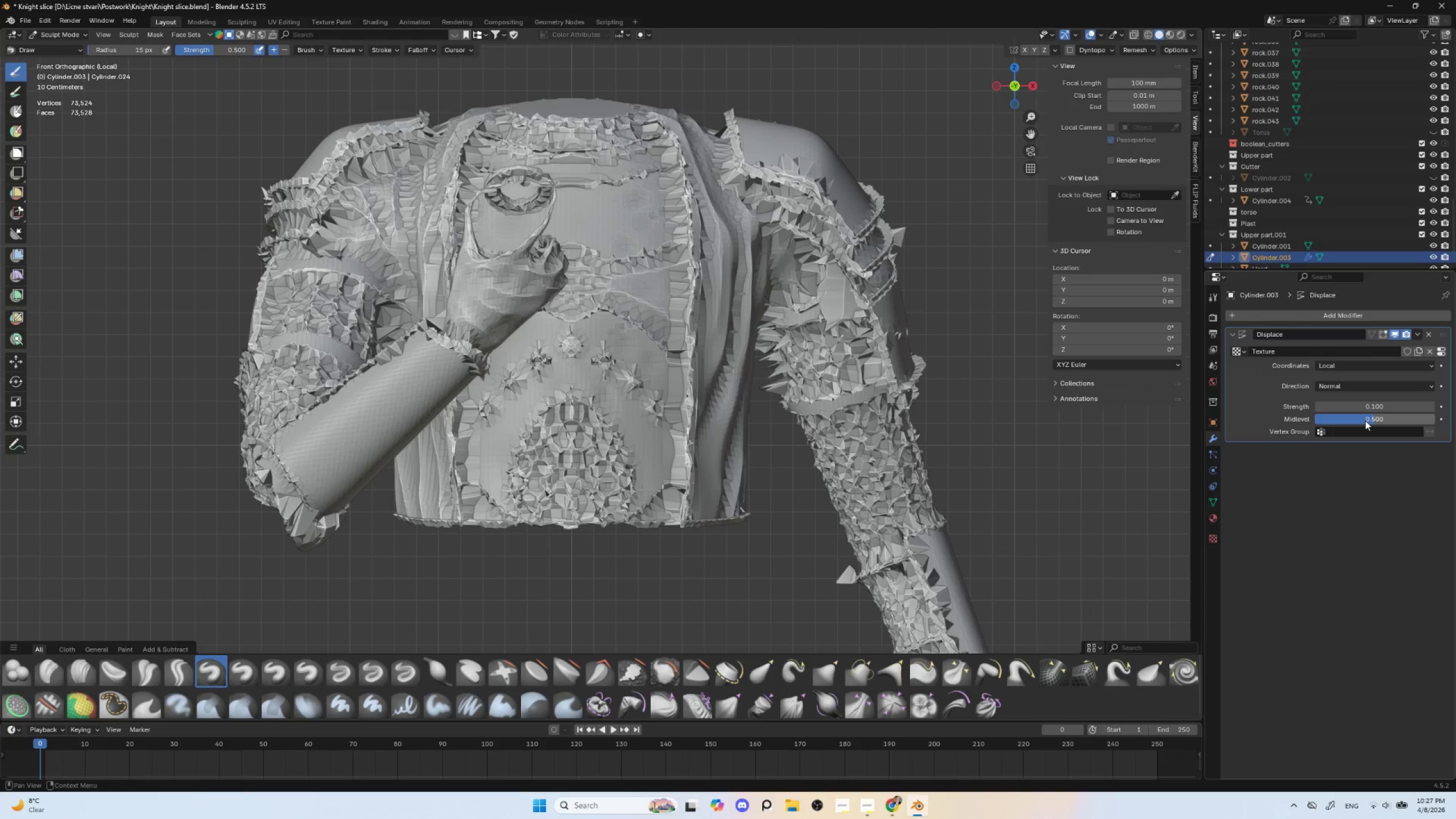 
left_click_drag(start_coordinate=[1365, 420], to_coordinate=[1235, 408])
 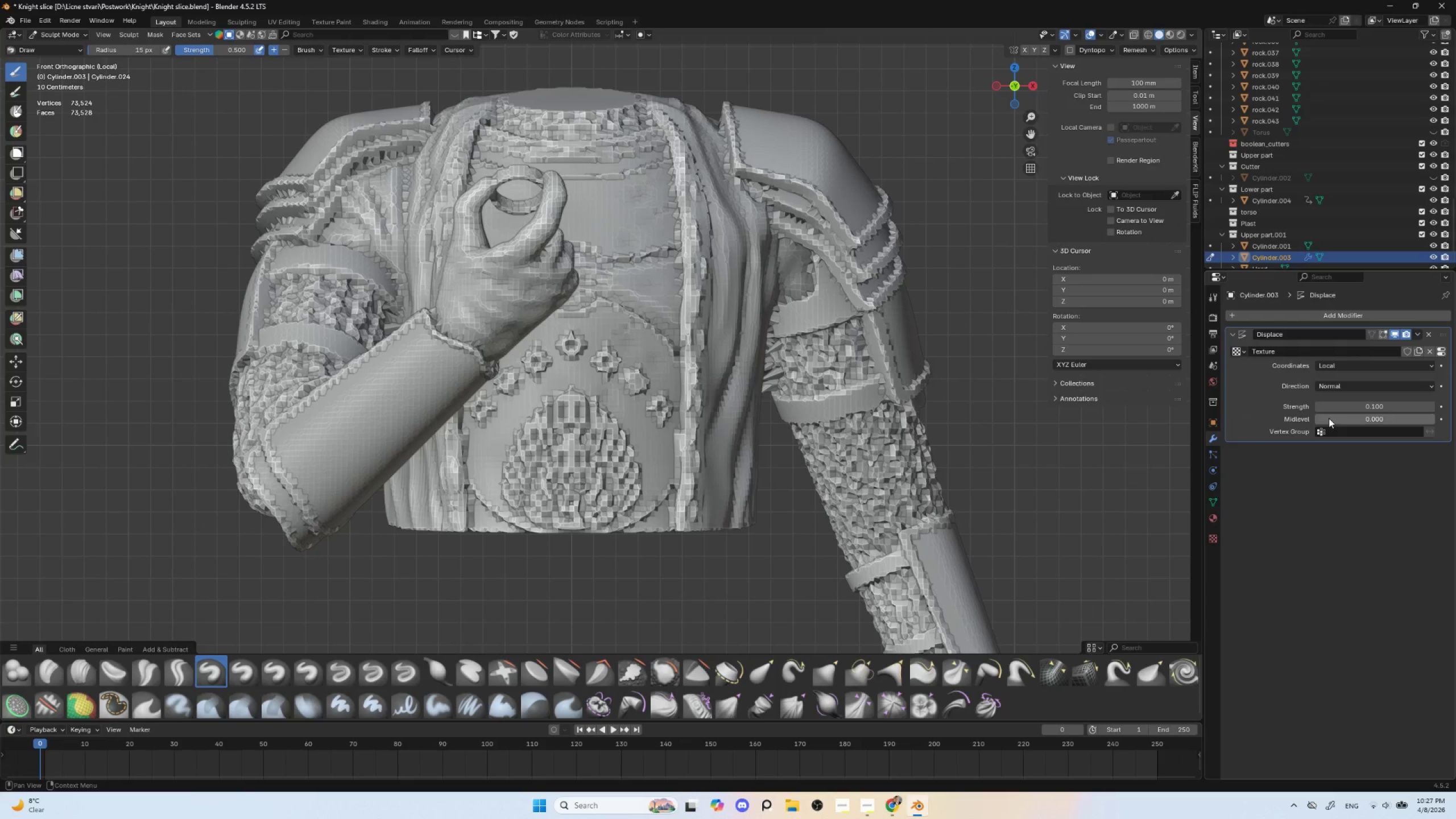 
left_click_drag(start_coordinate=[1328, 418], to_coordinate=[172, 416])
 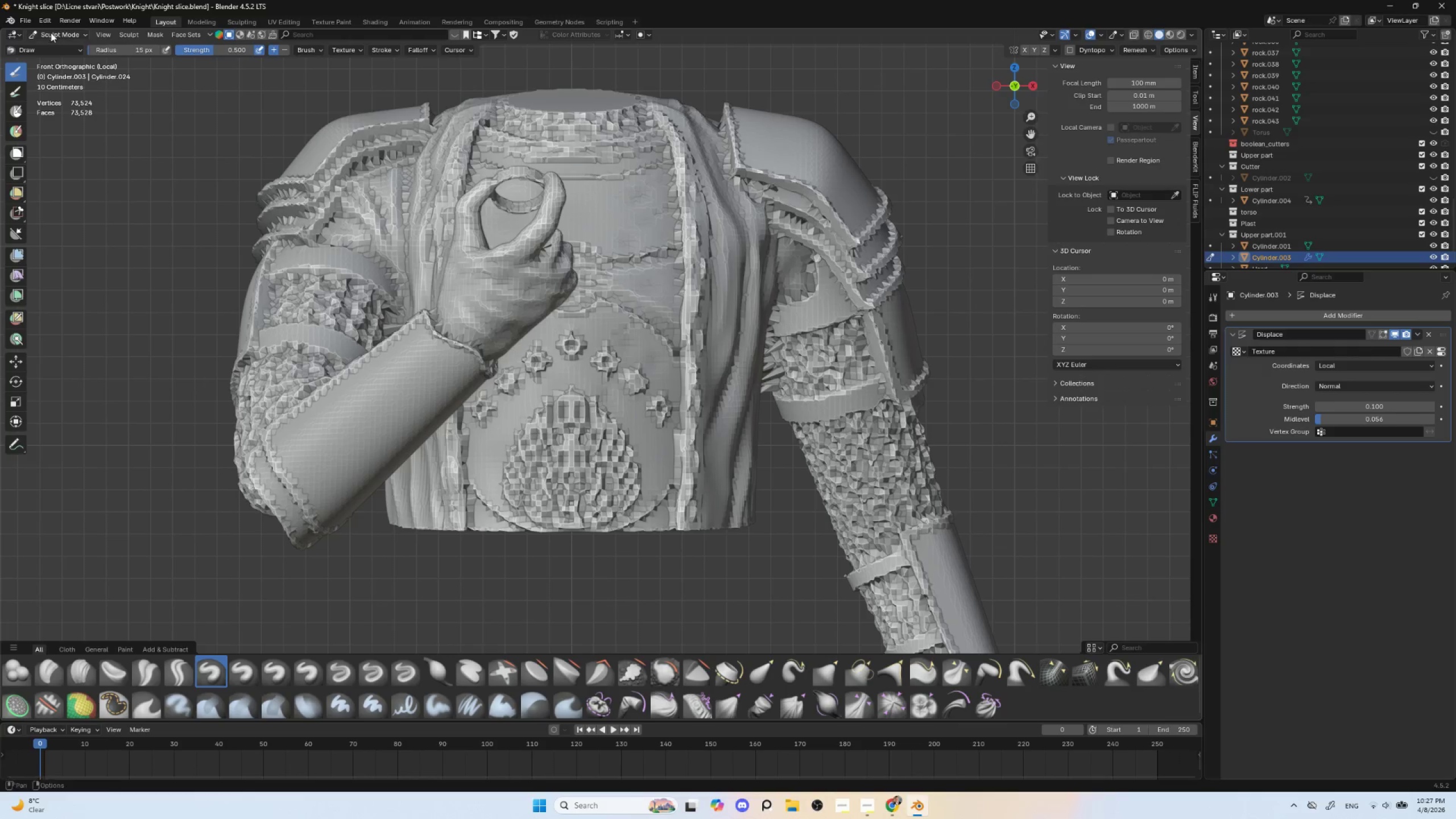 
left_click([51, 31])
 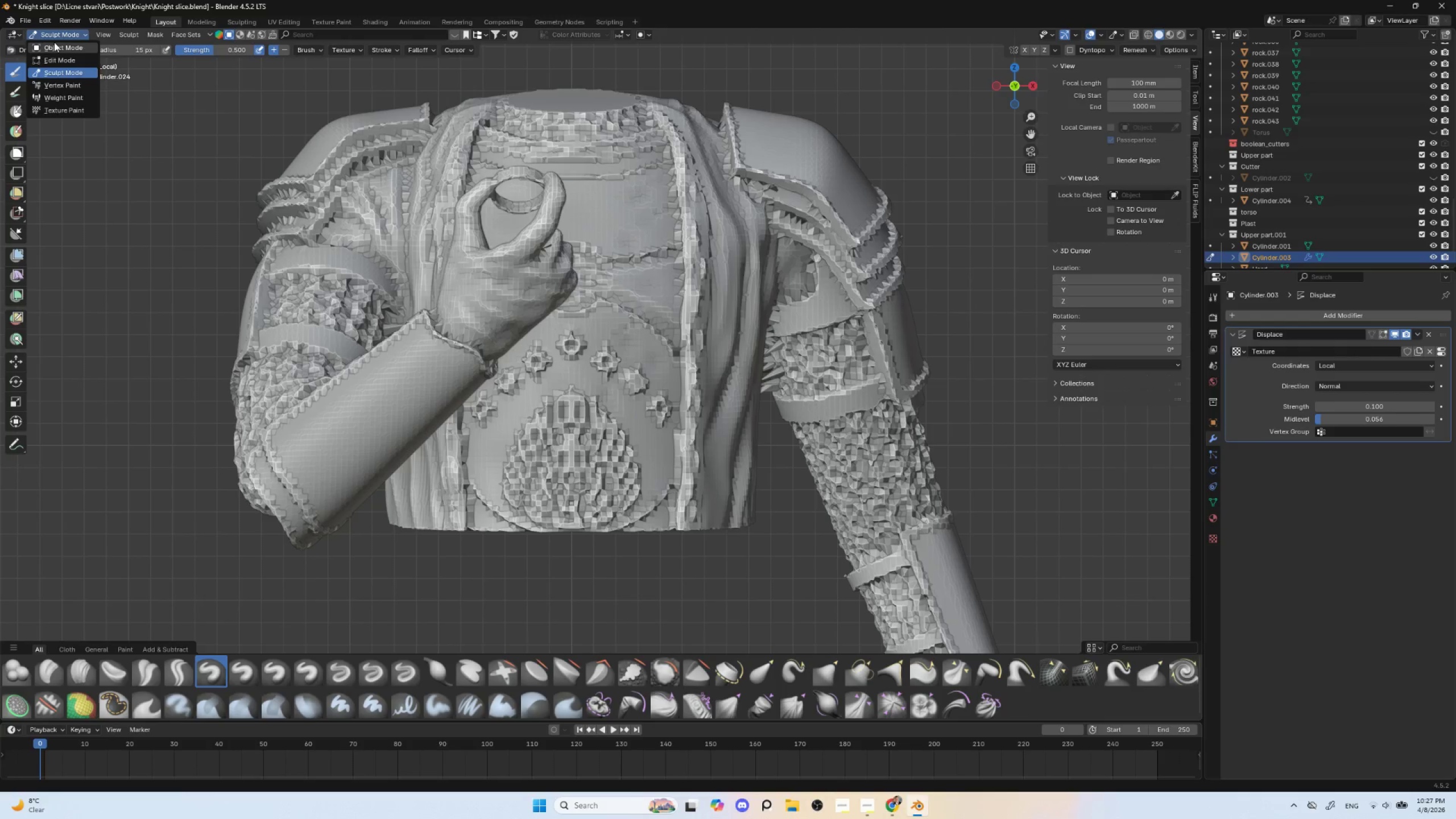 
left_click([54, 42])
 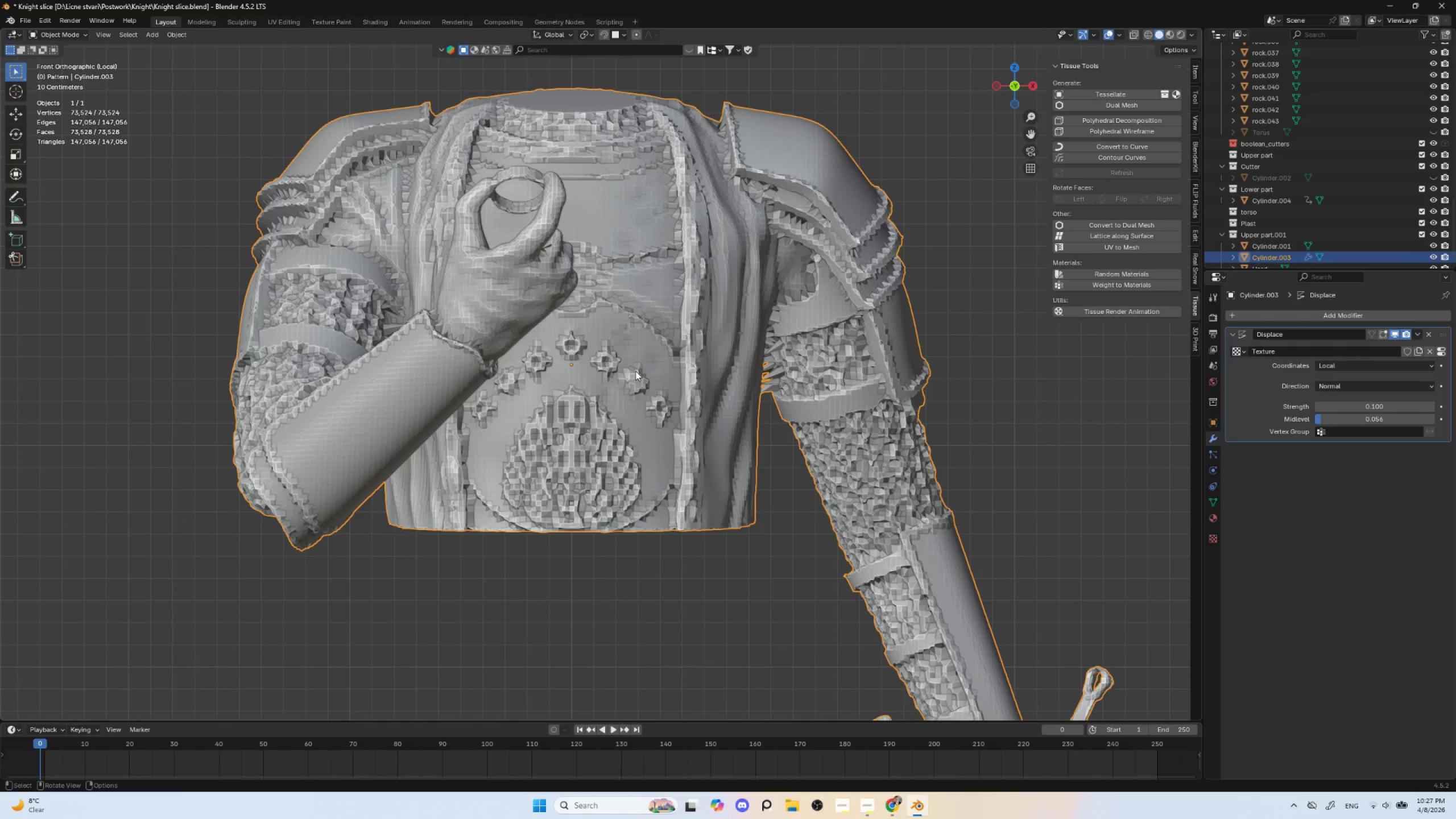 
key(NumpadDivide)
 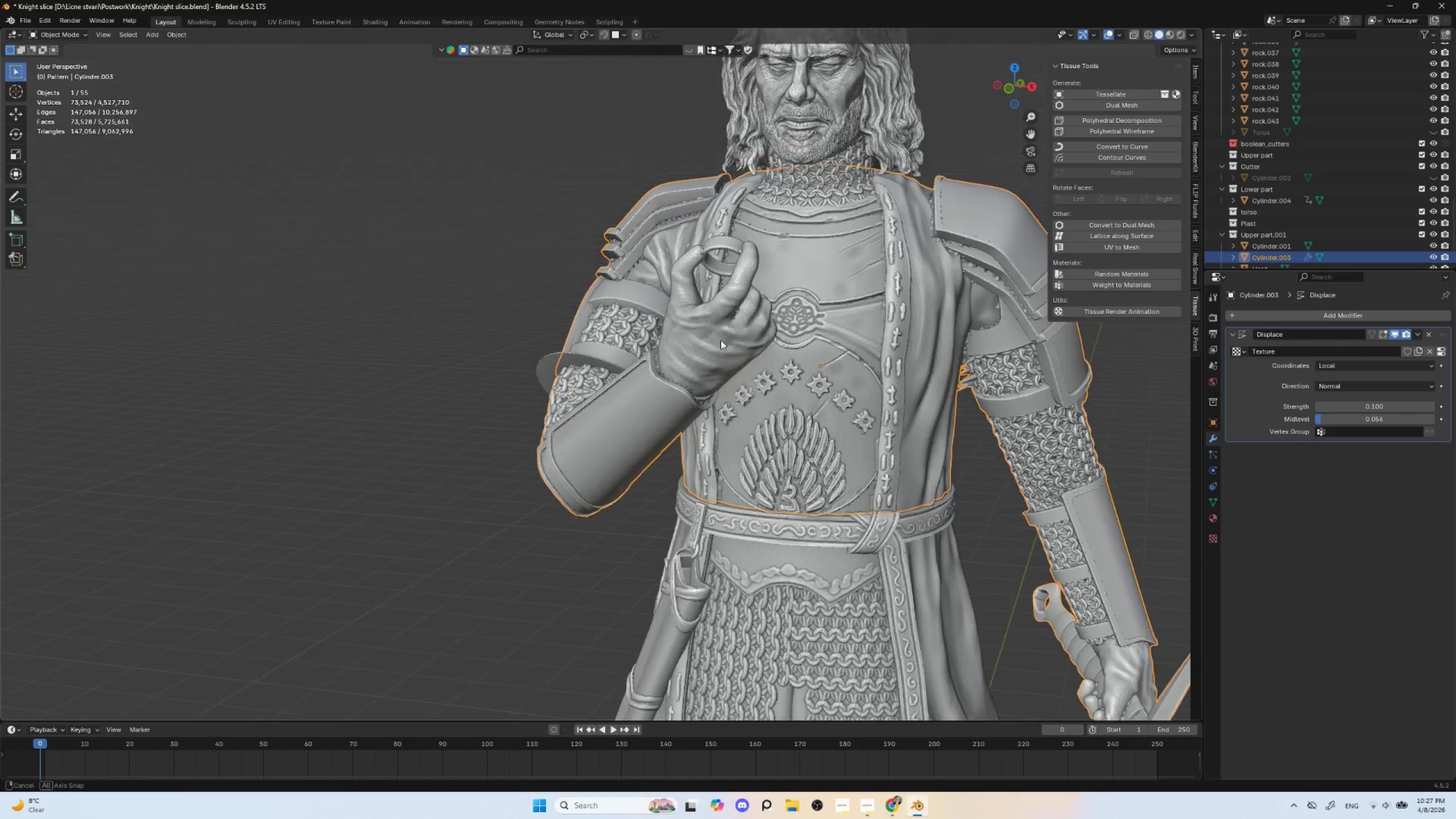 
hold_key(key=AltLeft, duration=0.61)
 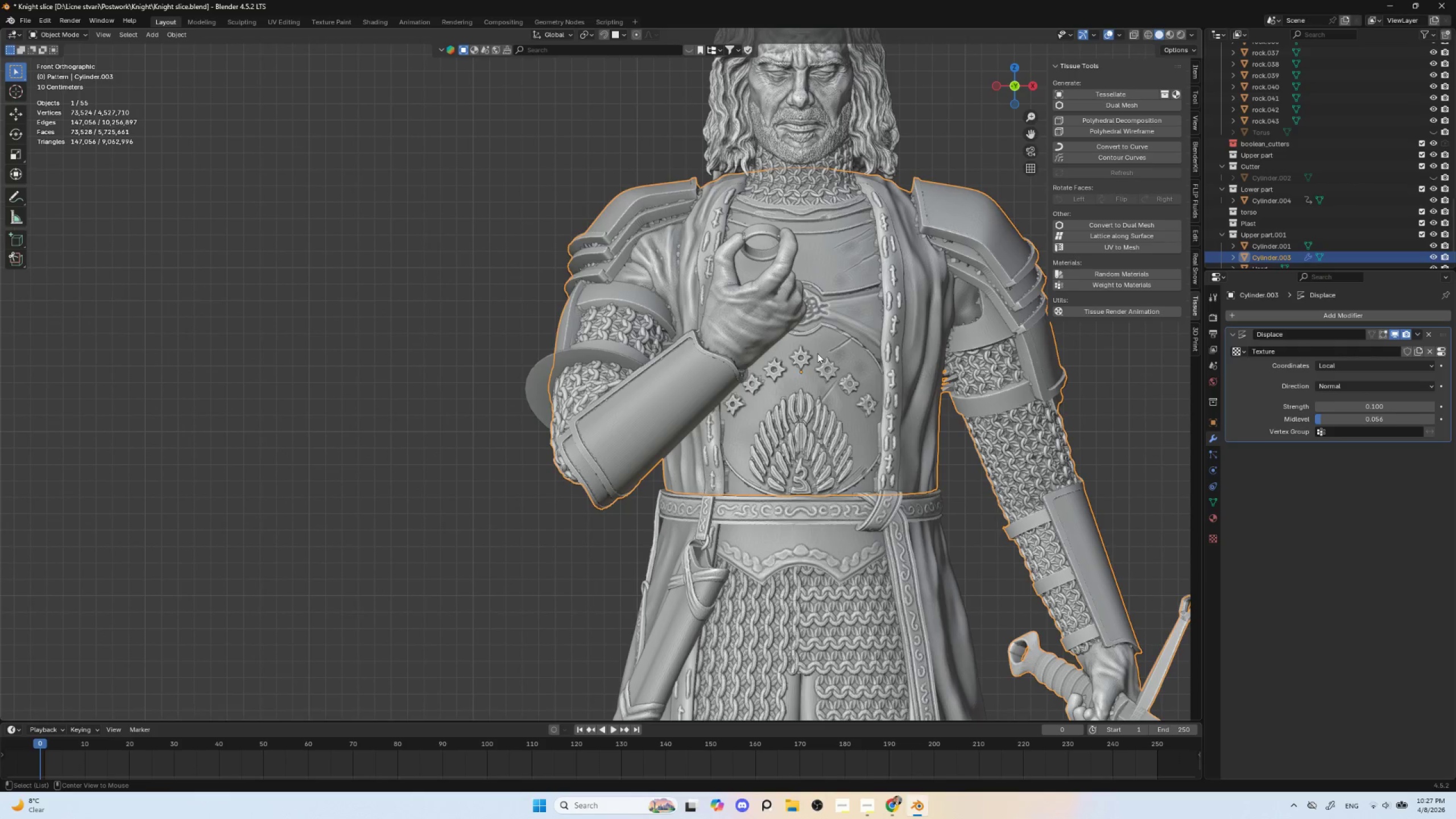 
hold_key(key=ShiftLeft, duration=0.58)
 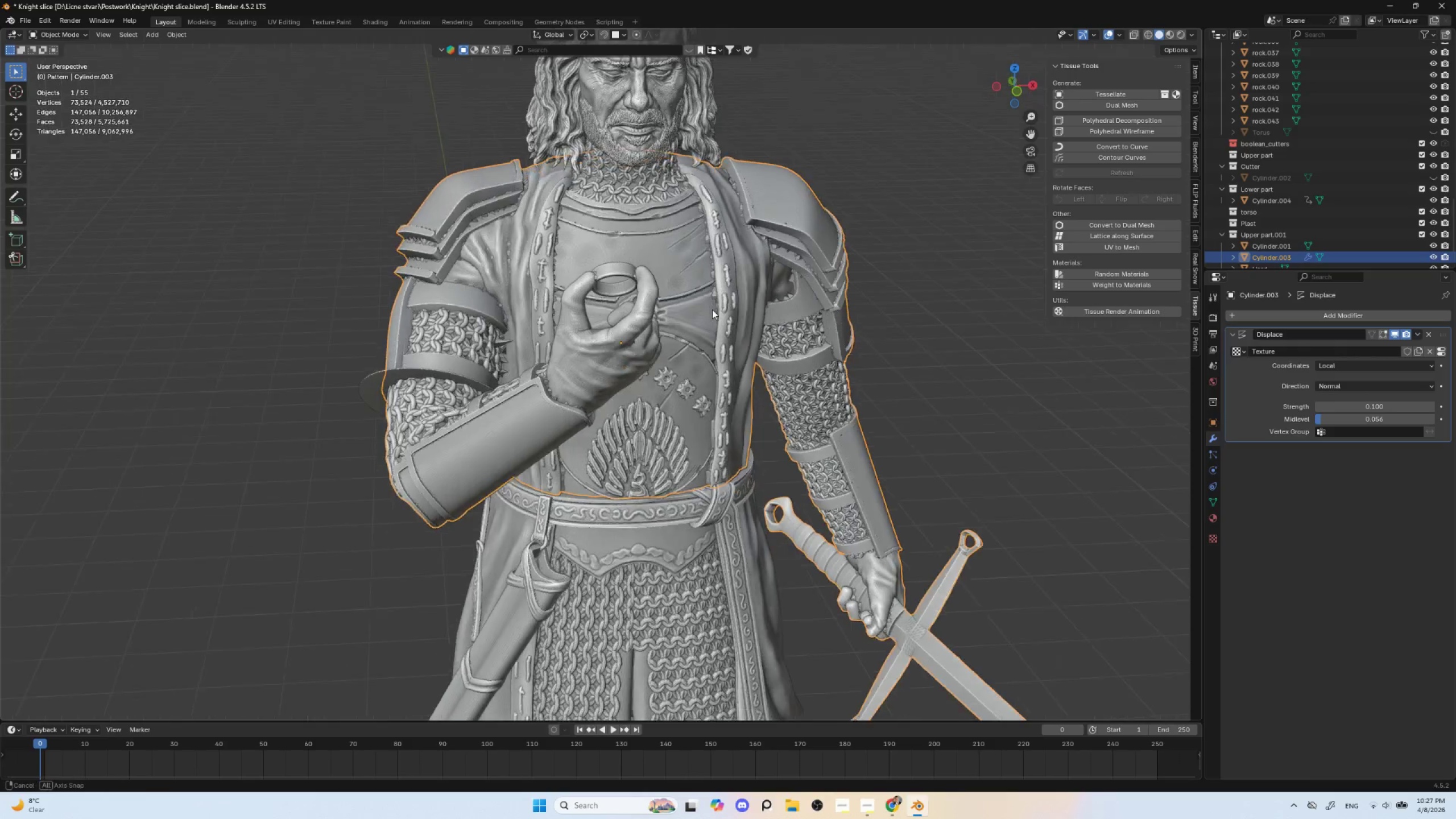 
hold_key(key=ShiftLeft, duration=1.28)
 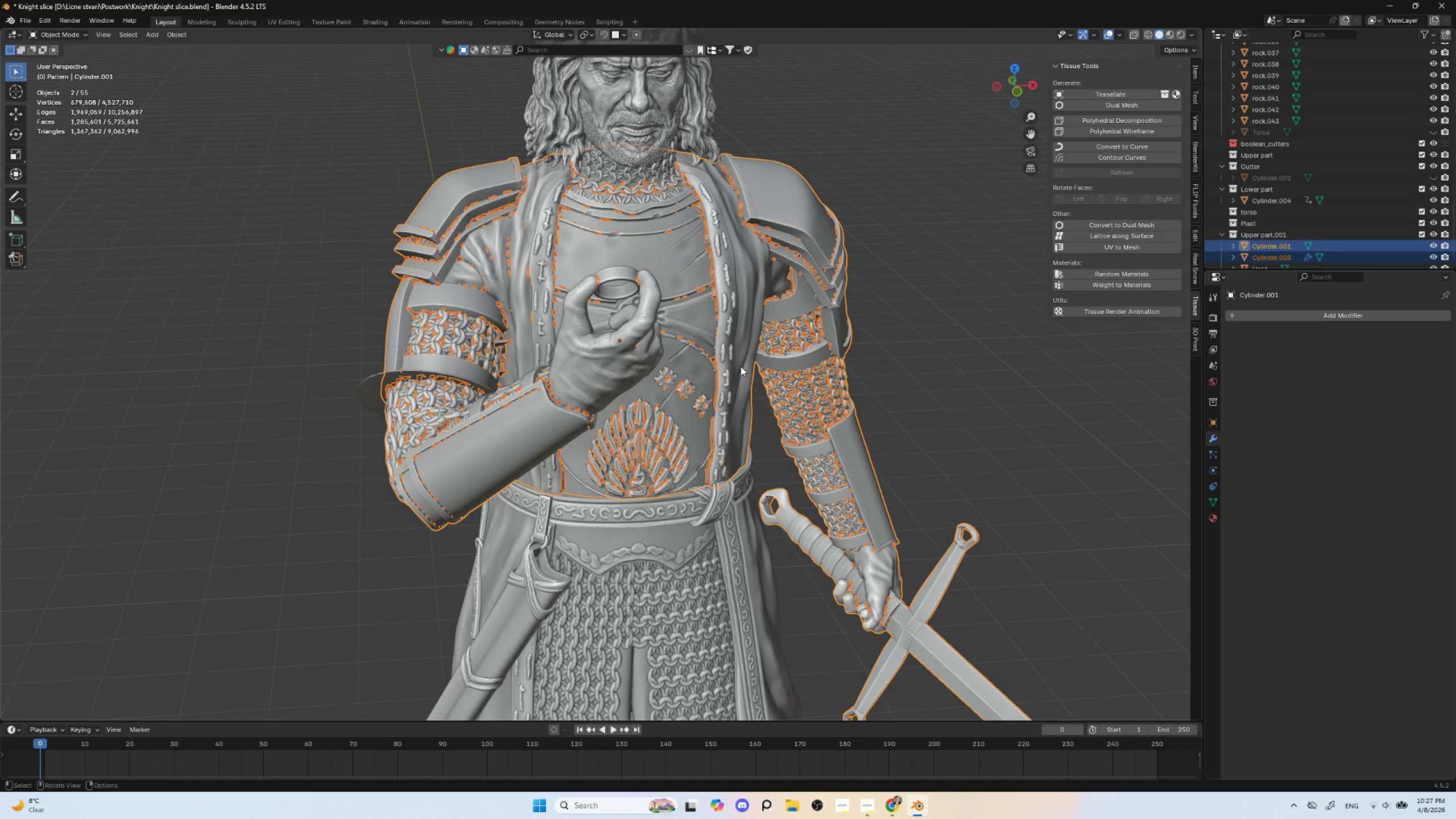 
scroll: coordinate [713, 311], scroll_direction: up, amount: 1.0
 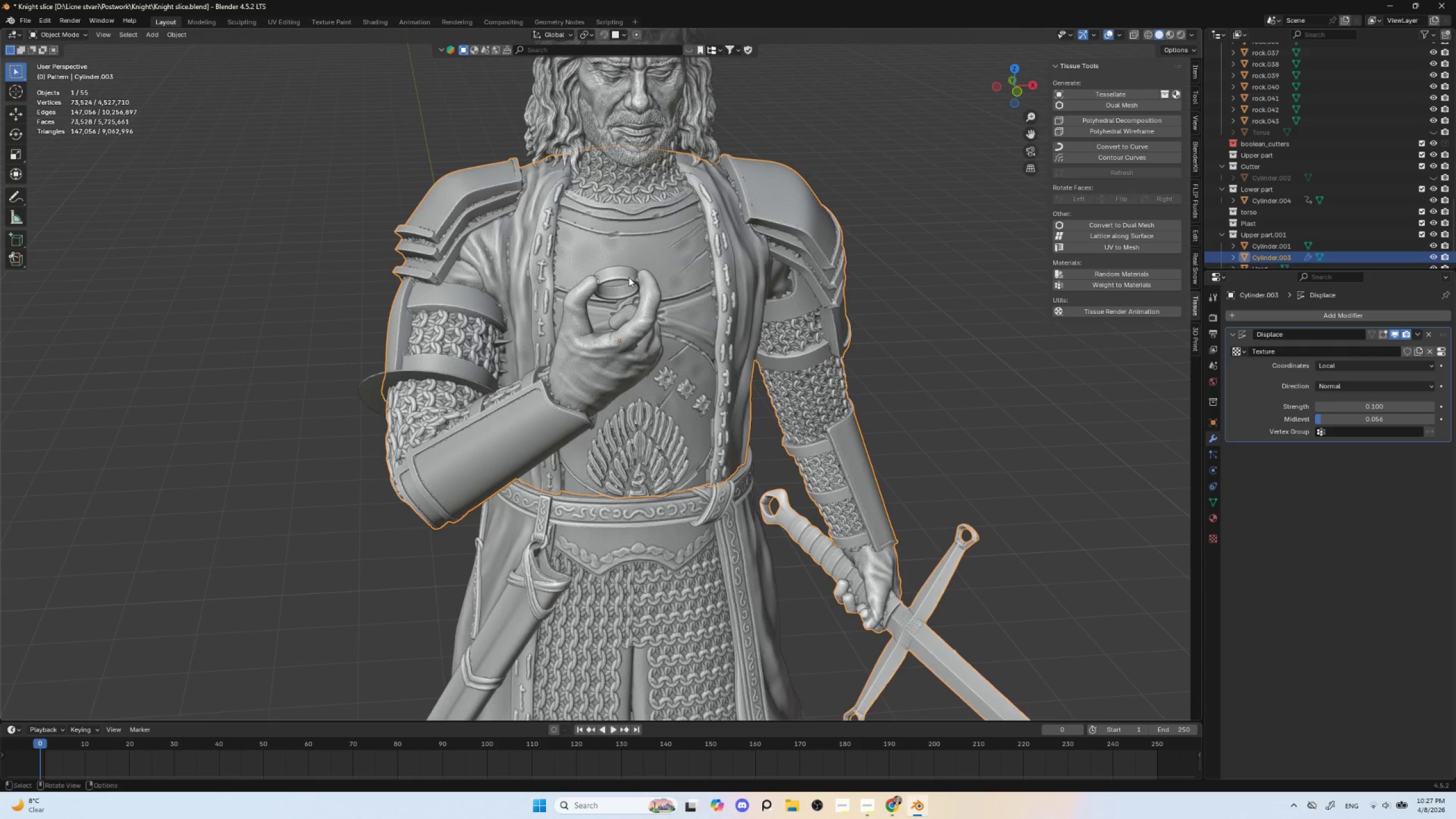 
left_click([477, 185])
 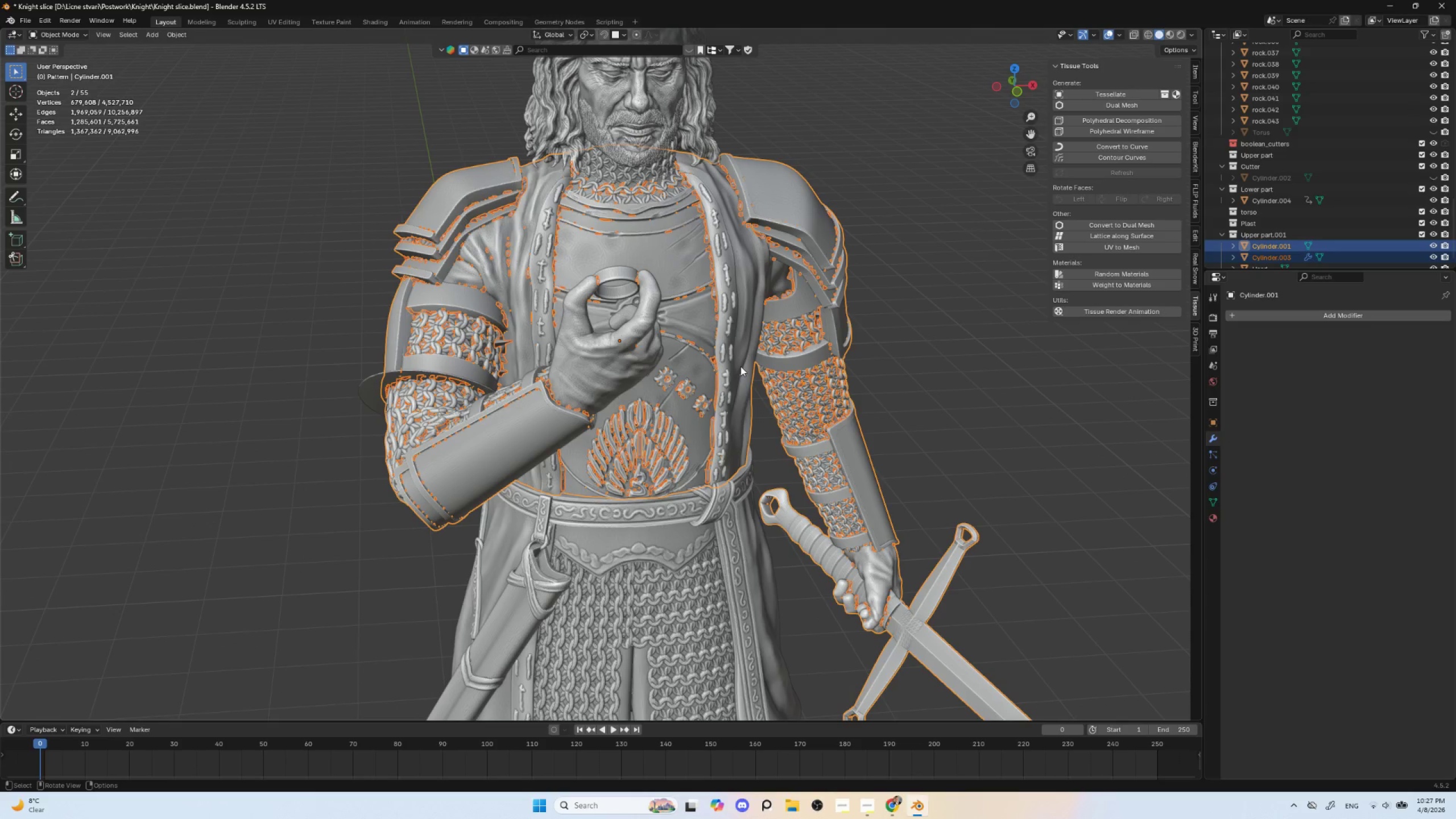 
key(NumpadDivide)
 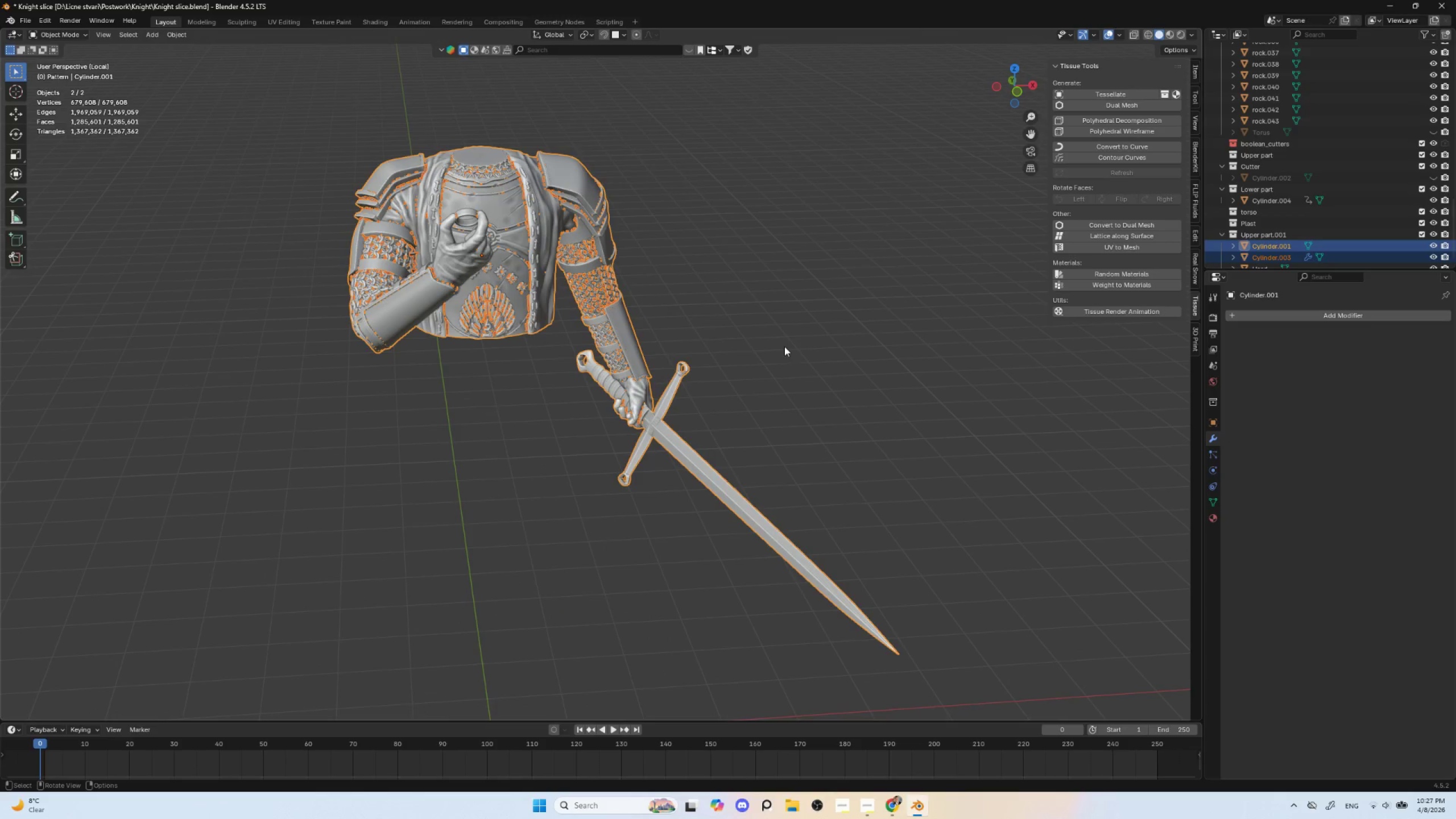 
left_click([782, 340])
 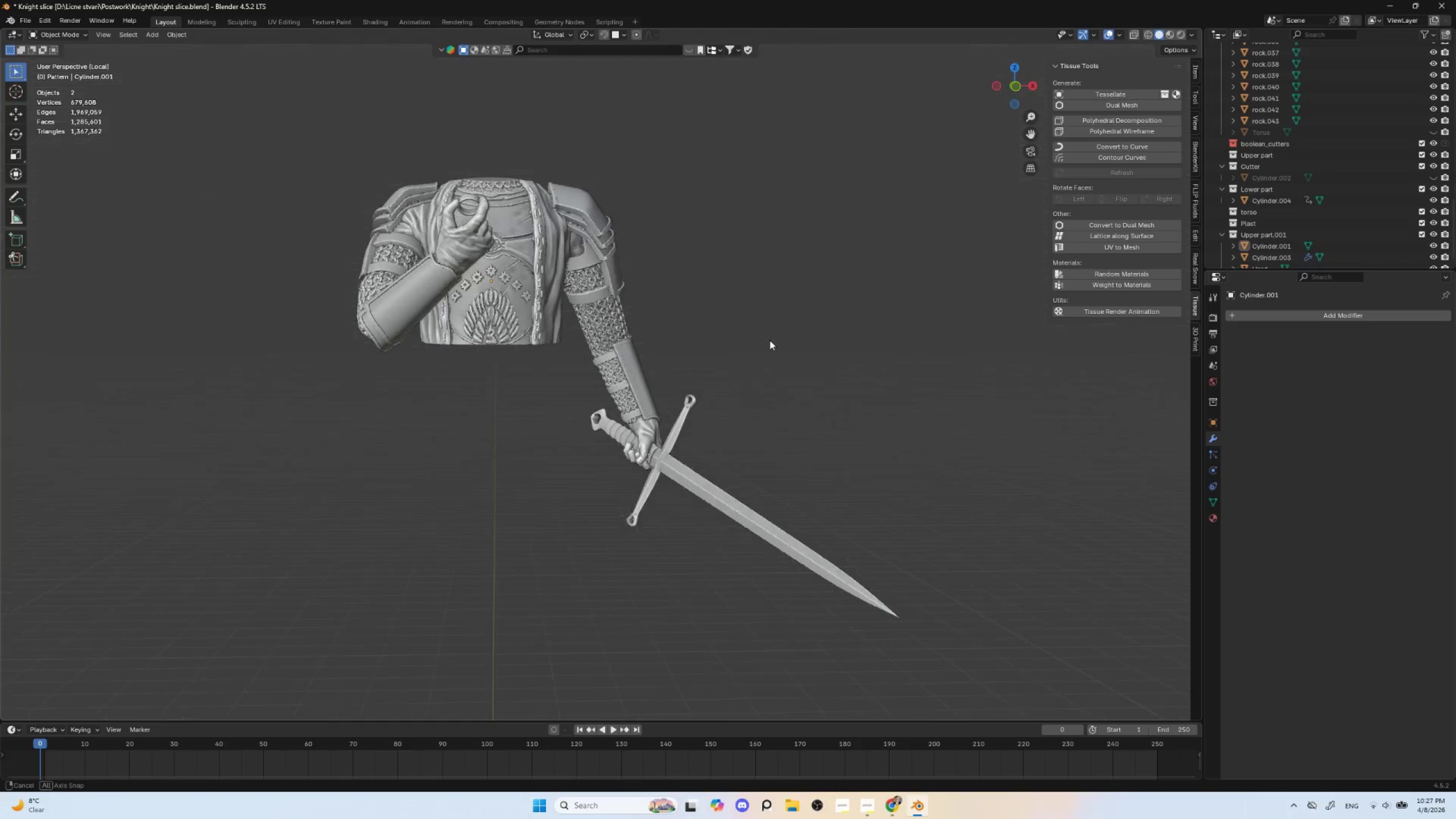 
hold_key(key=AltLeft, duration=0.33)
 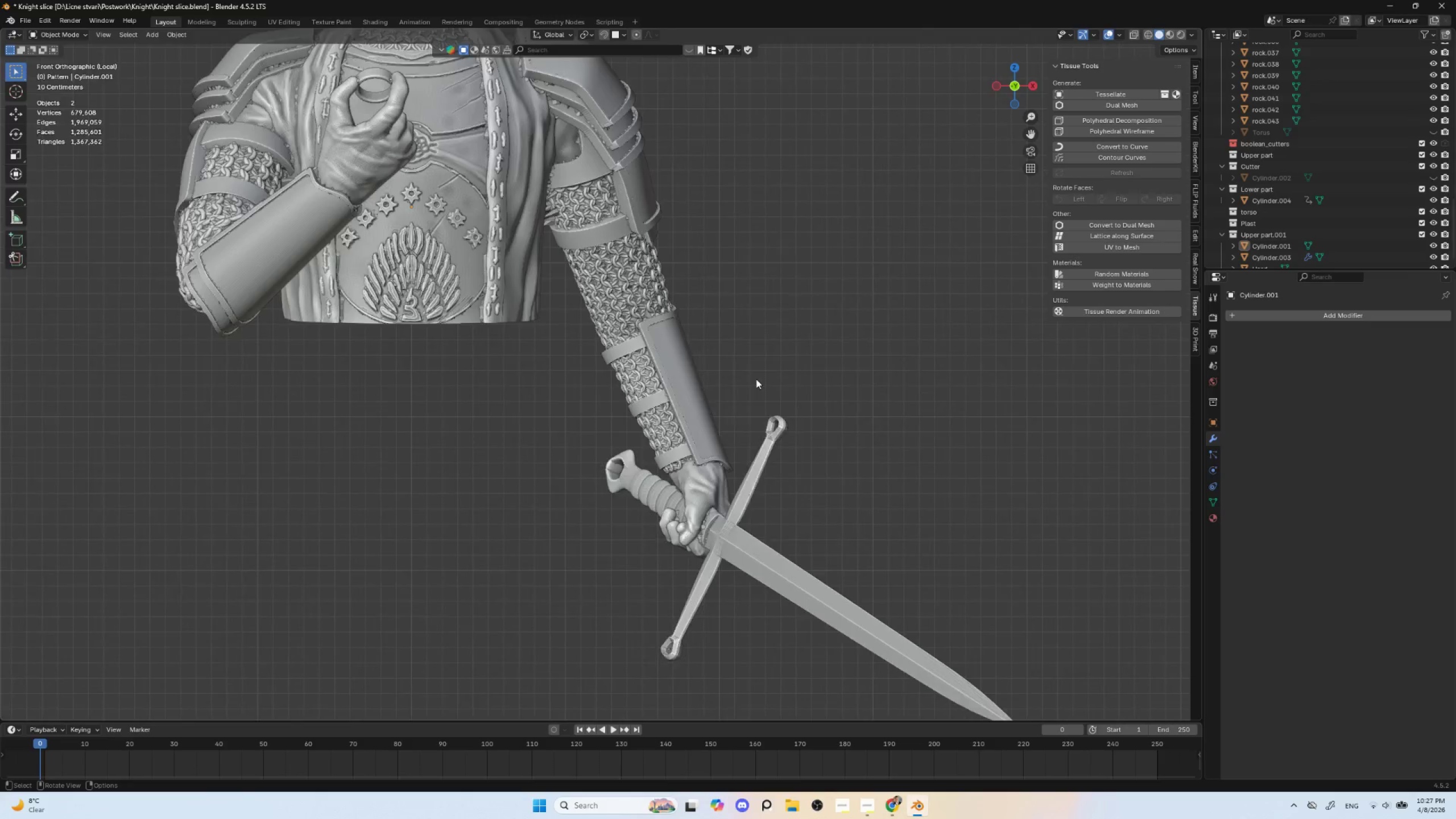 
hold_key(key=ShiftLeft, duration=0.52)
 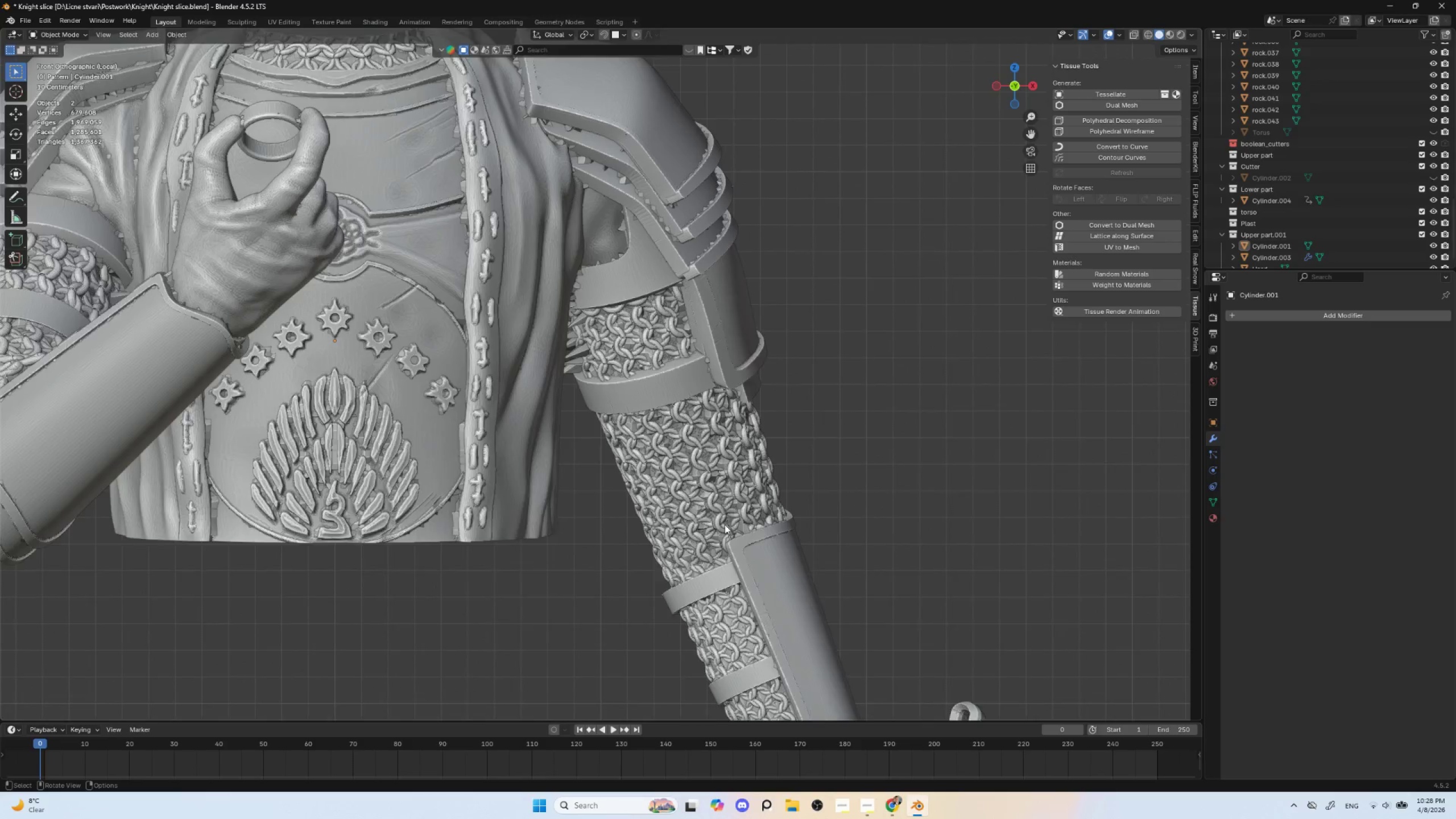 
scroll: coordinate [723, 524], scroll_direction: up, amount: 7.0
 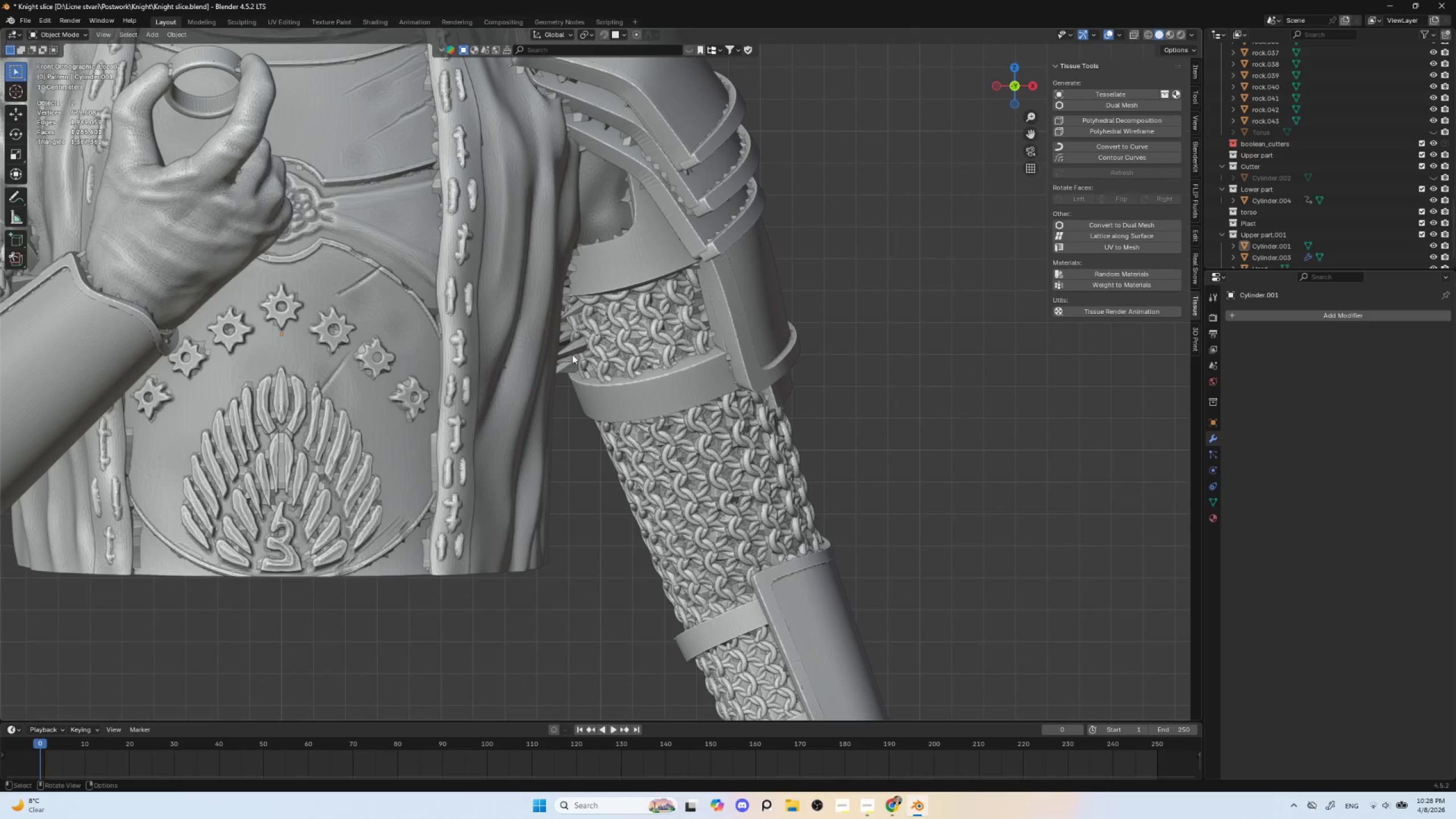 
left_click([572, 351])
 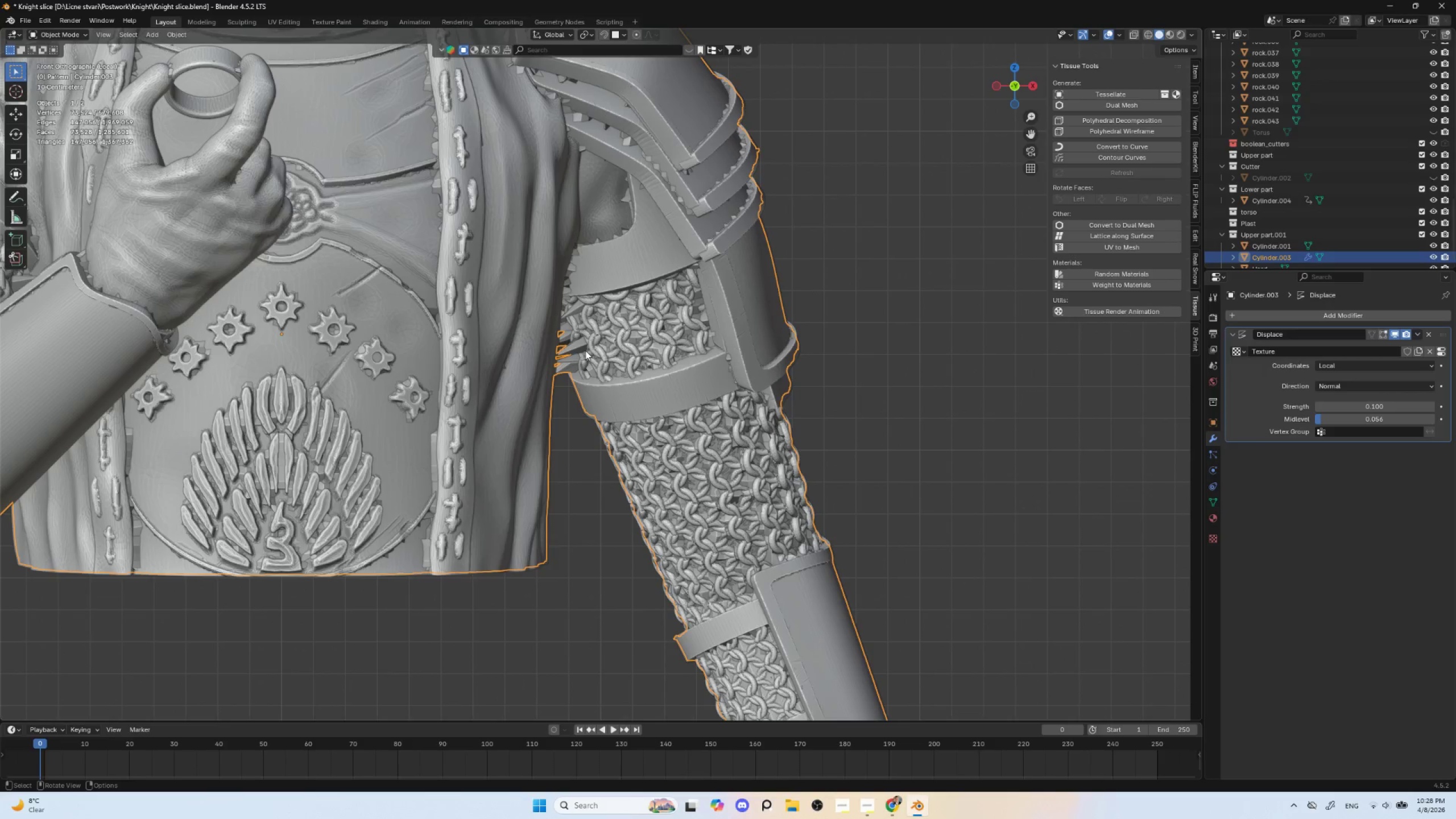 
key(Control+ControlLeft)
 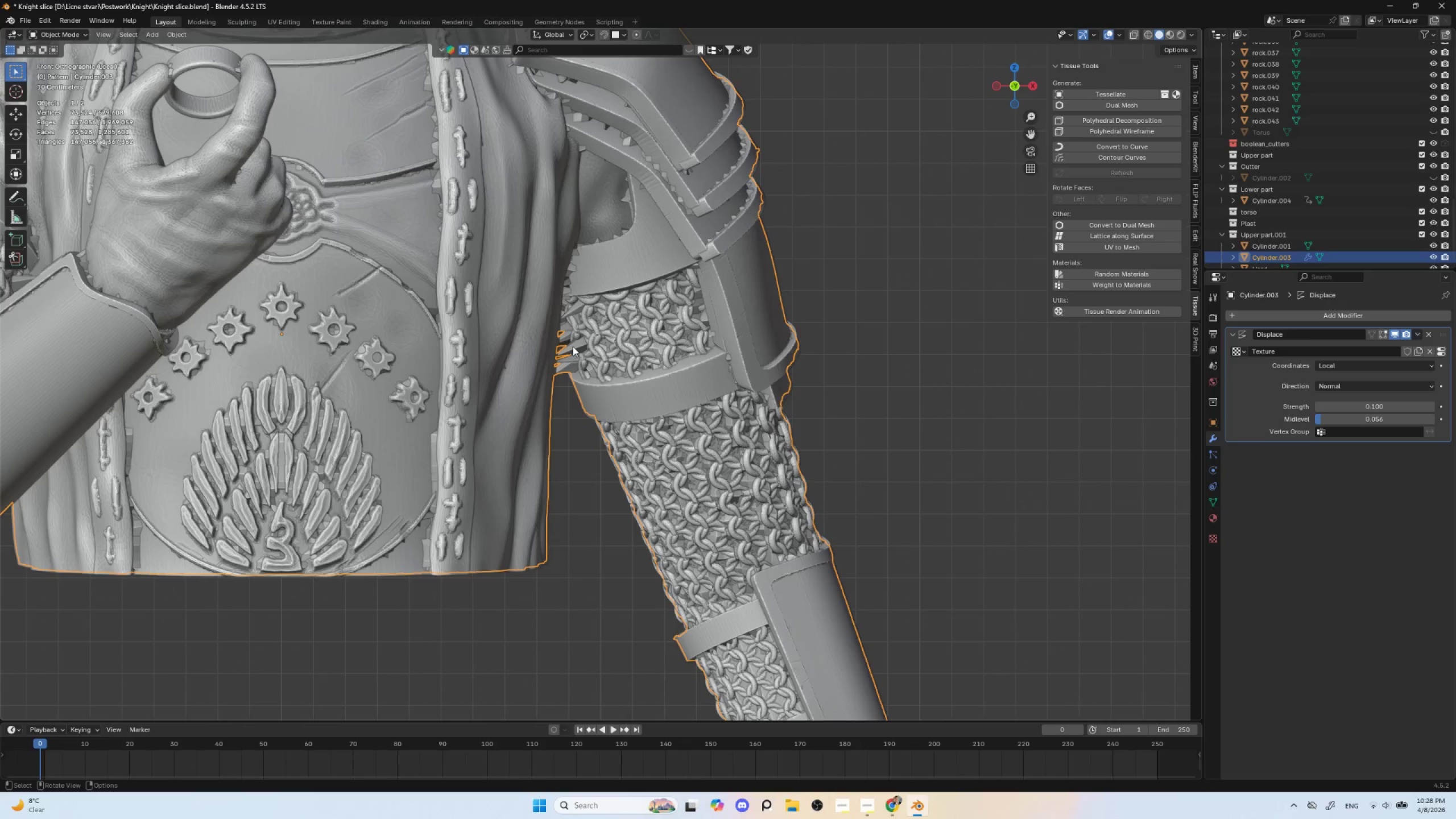 
left_click([573, 346])
 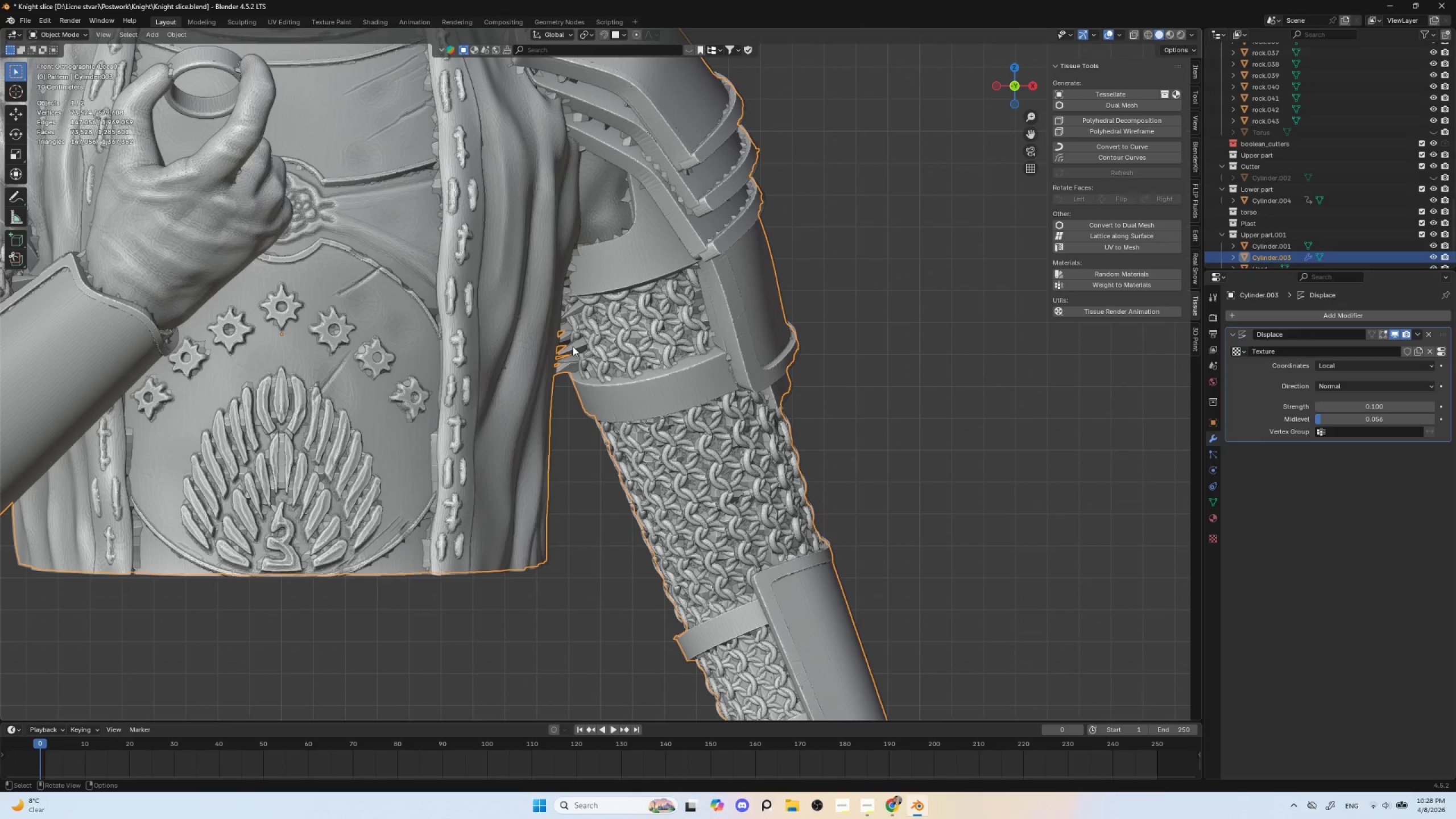 
key(Control+Tab)
 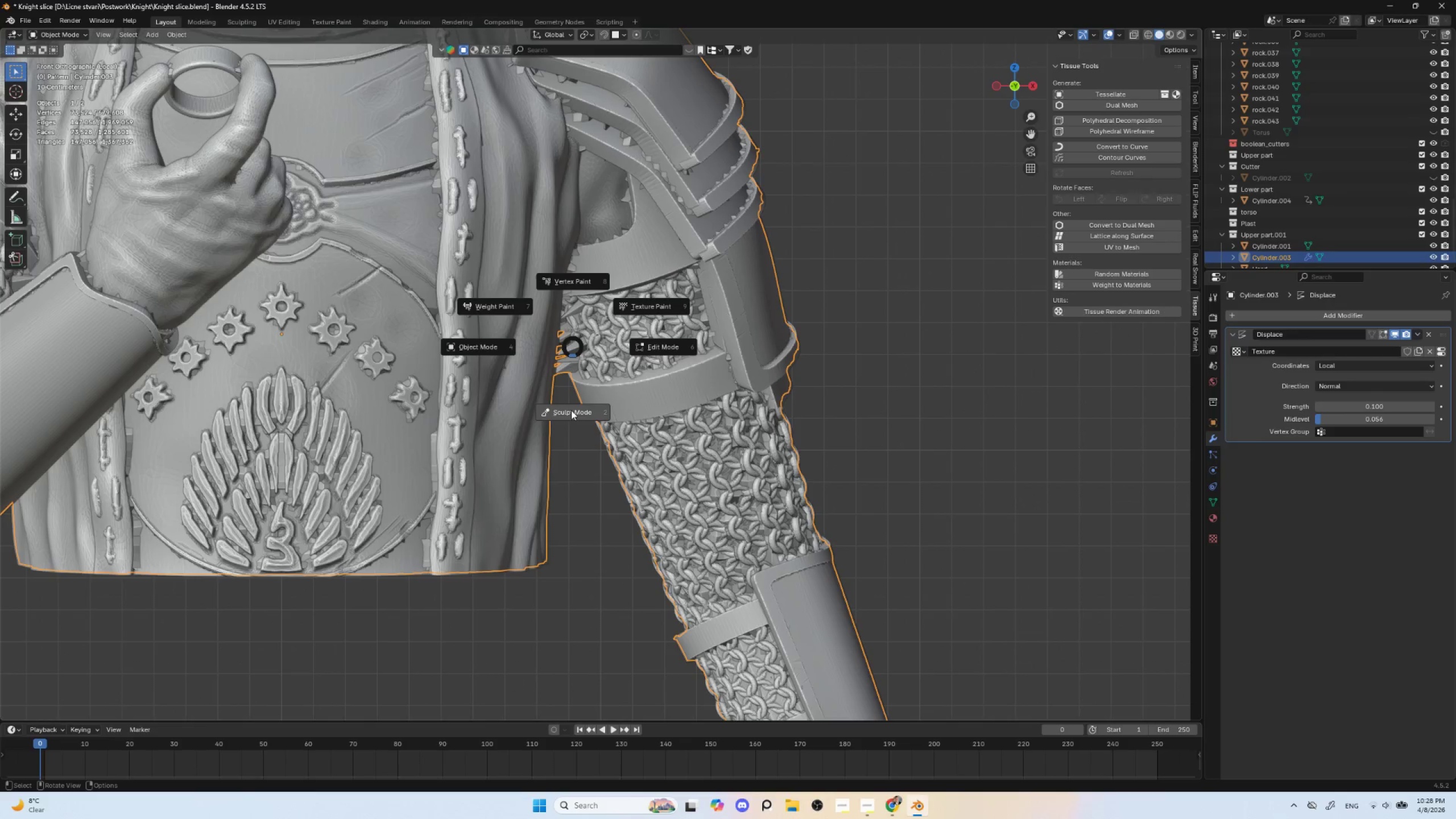 
left_click([571, 410])
 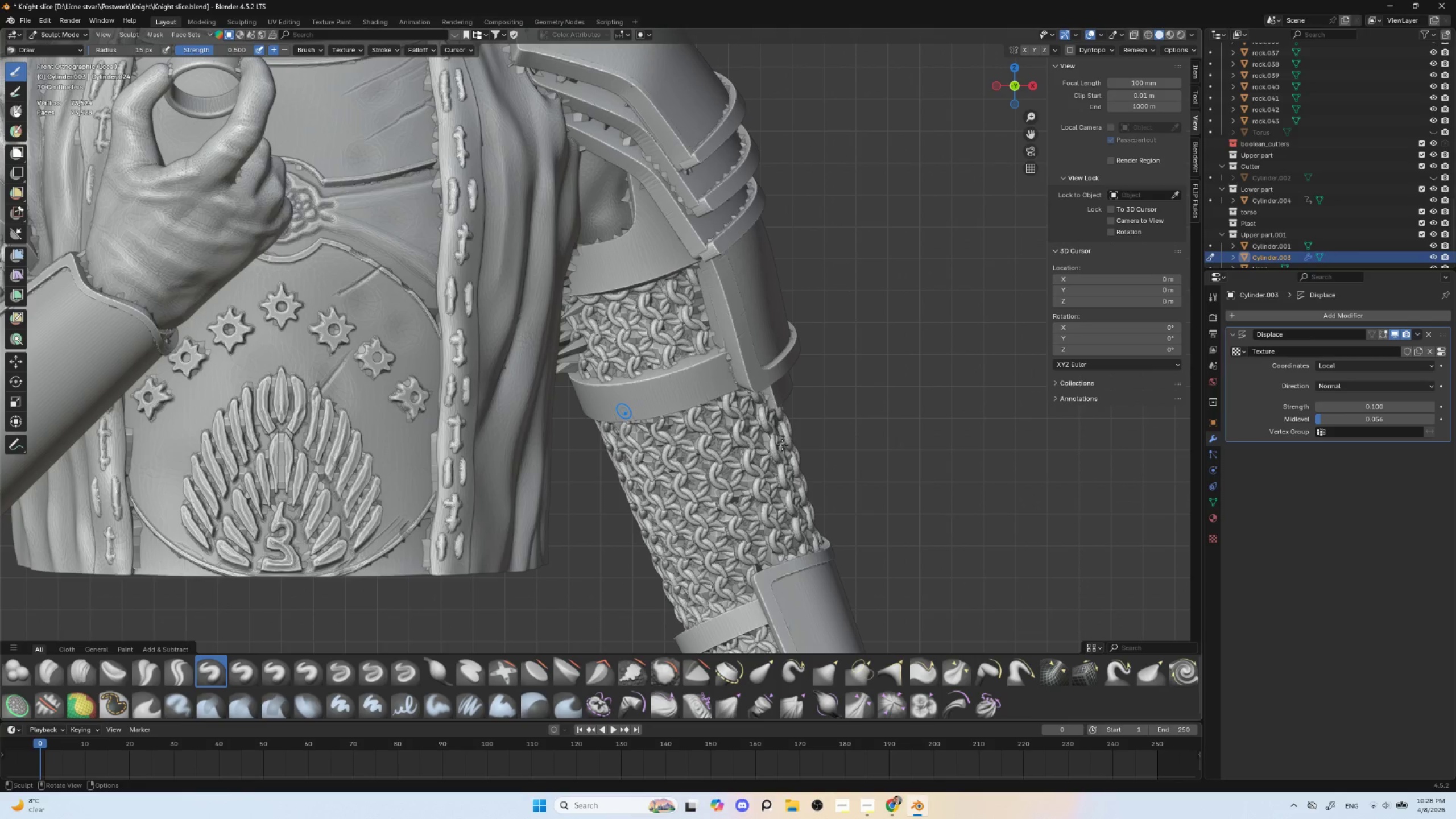 
key(BracketRight)
 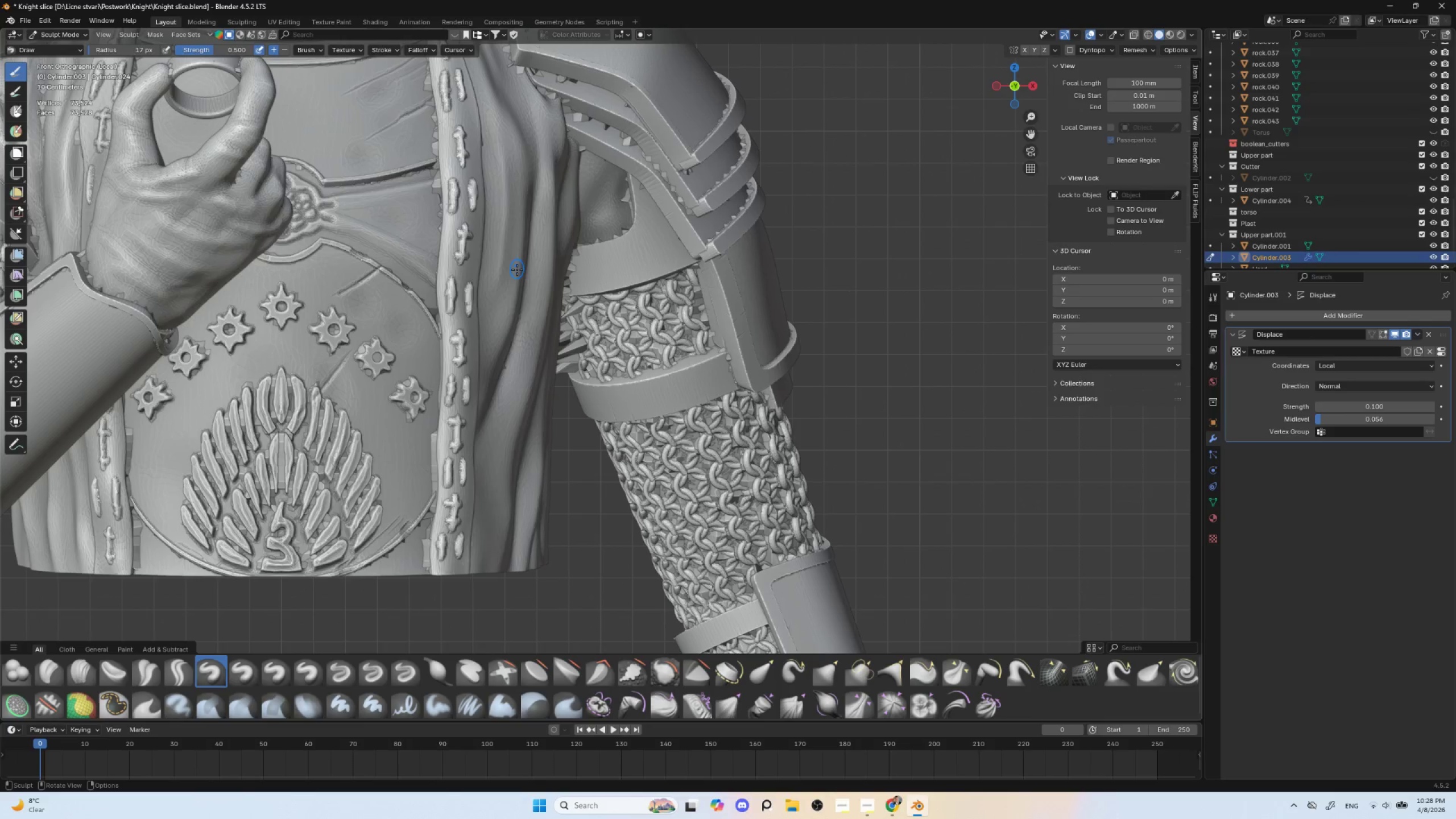 
key(BracketRight)
 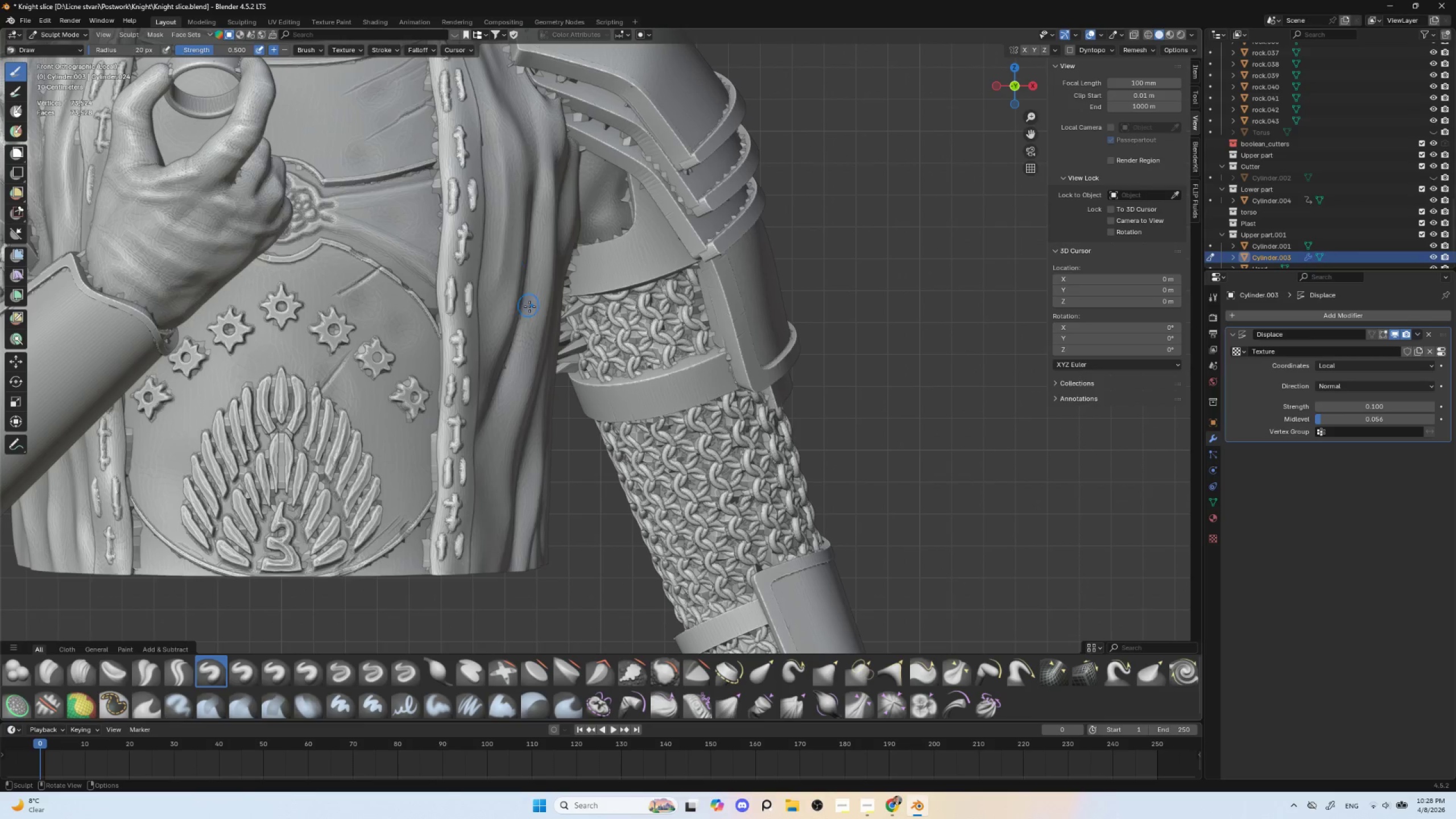 
key(BracketRight)
 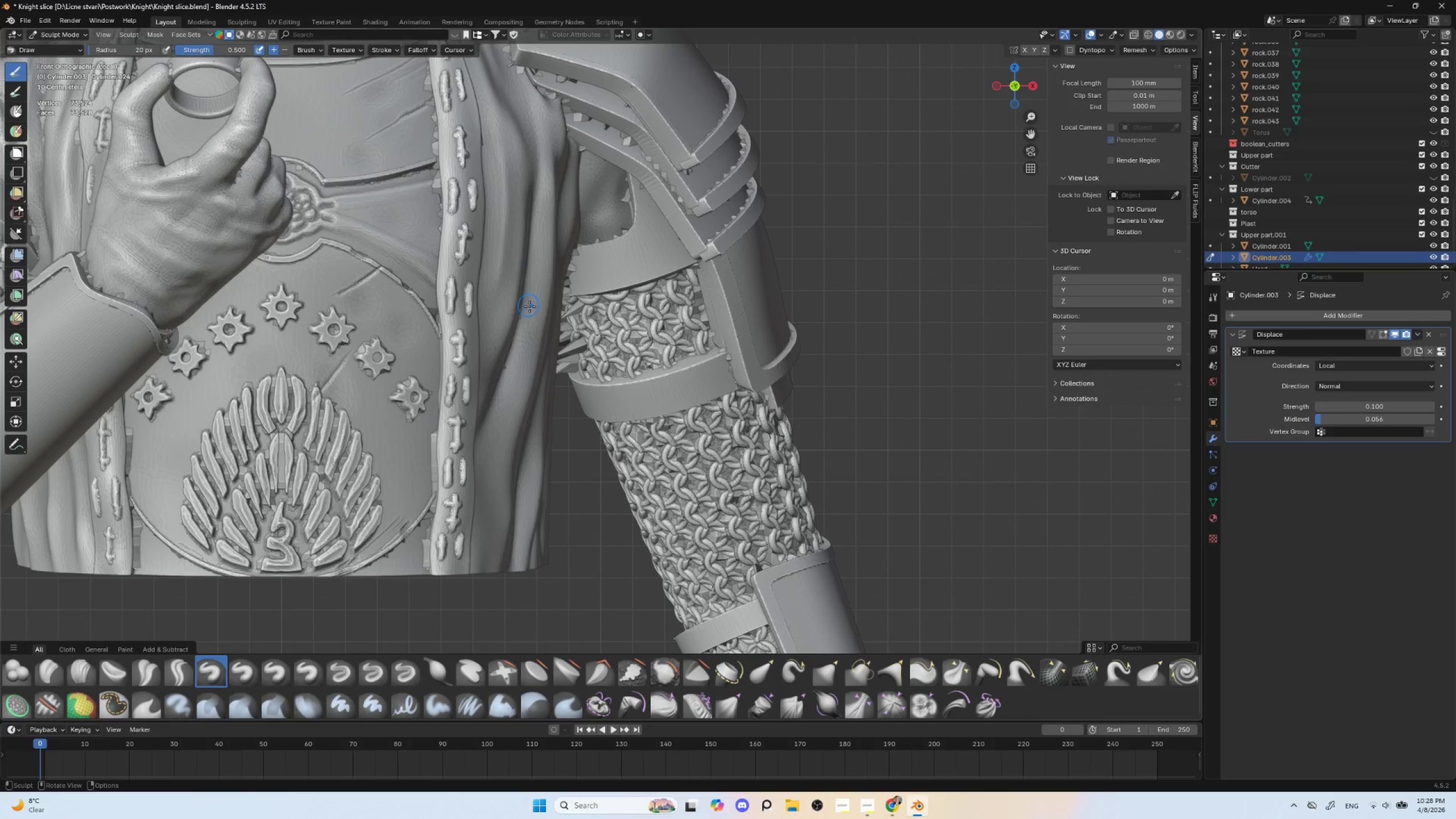 
key(BracketRight)
 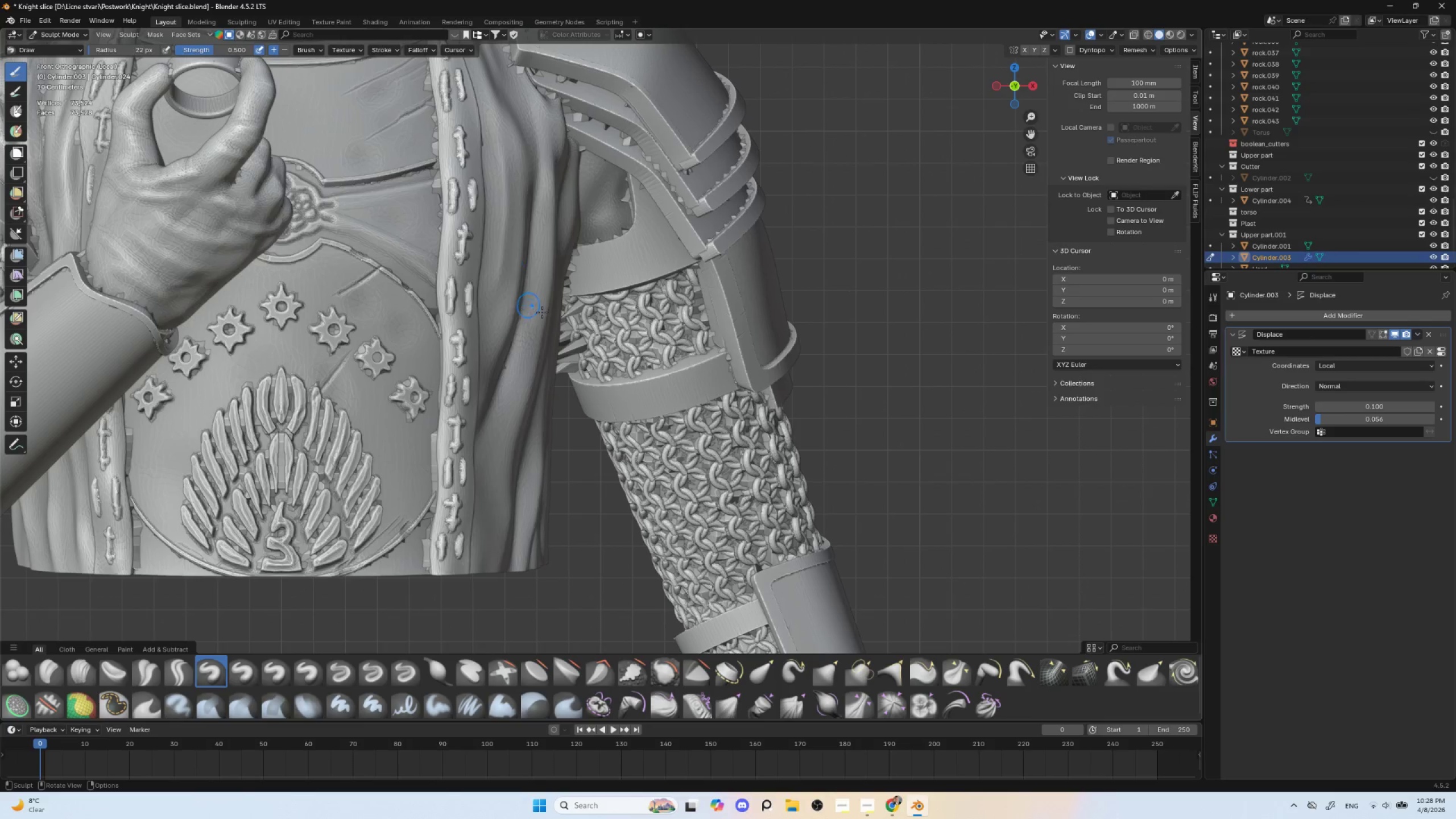 
key(BracketRight)
 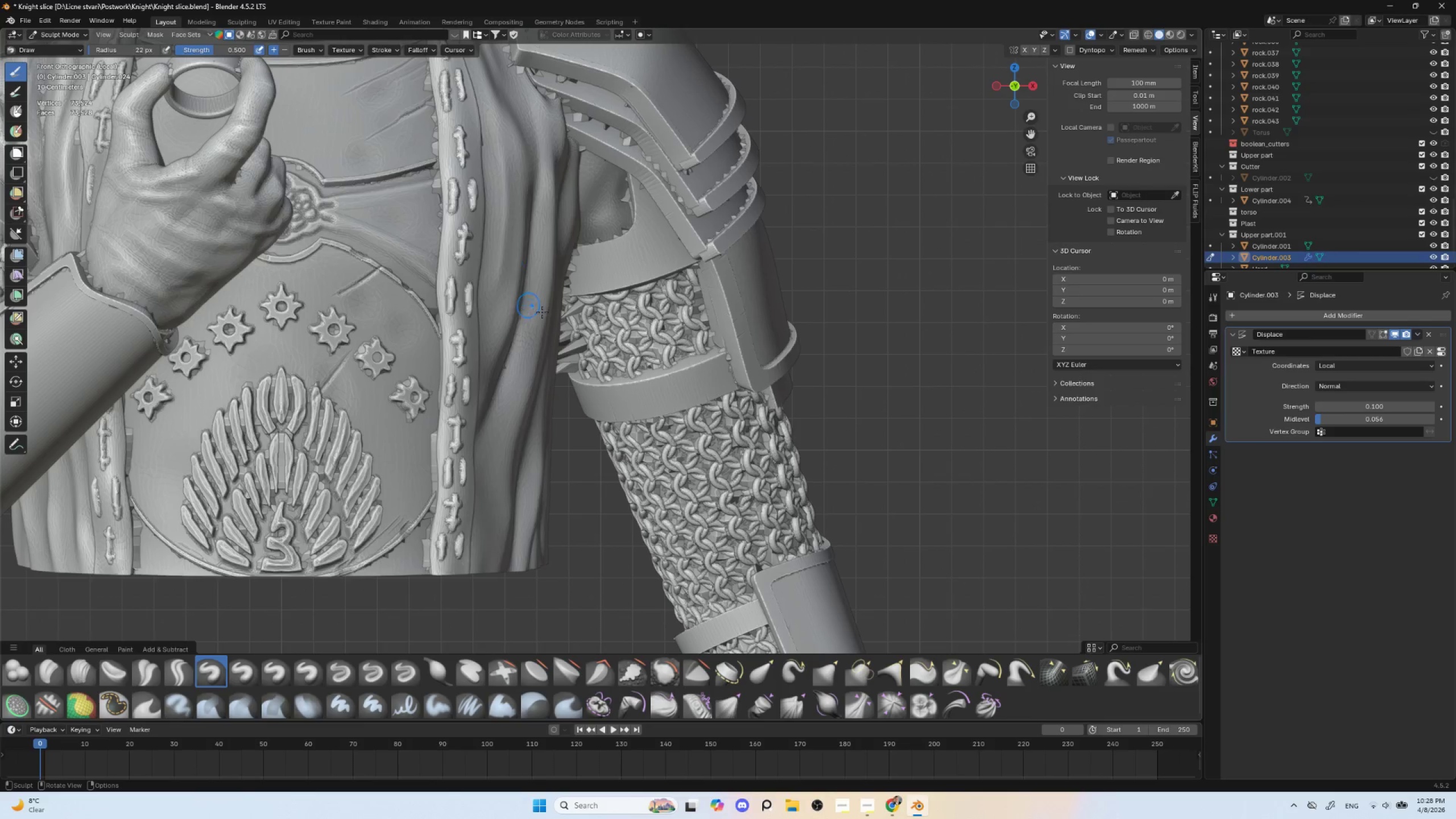 
key(BracketRight)
 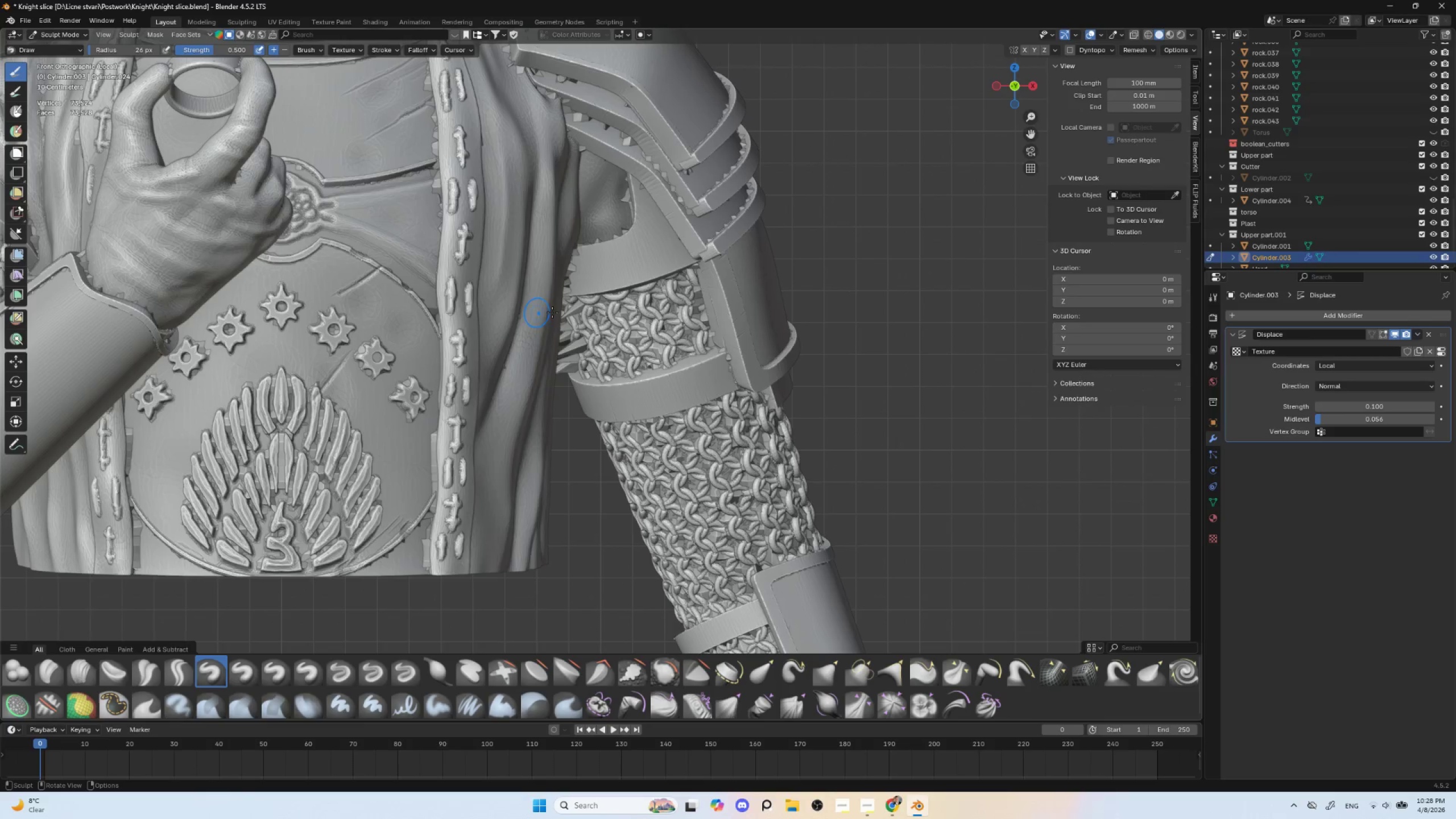 
key(BracketRight)
 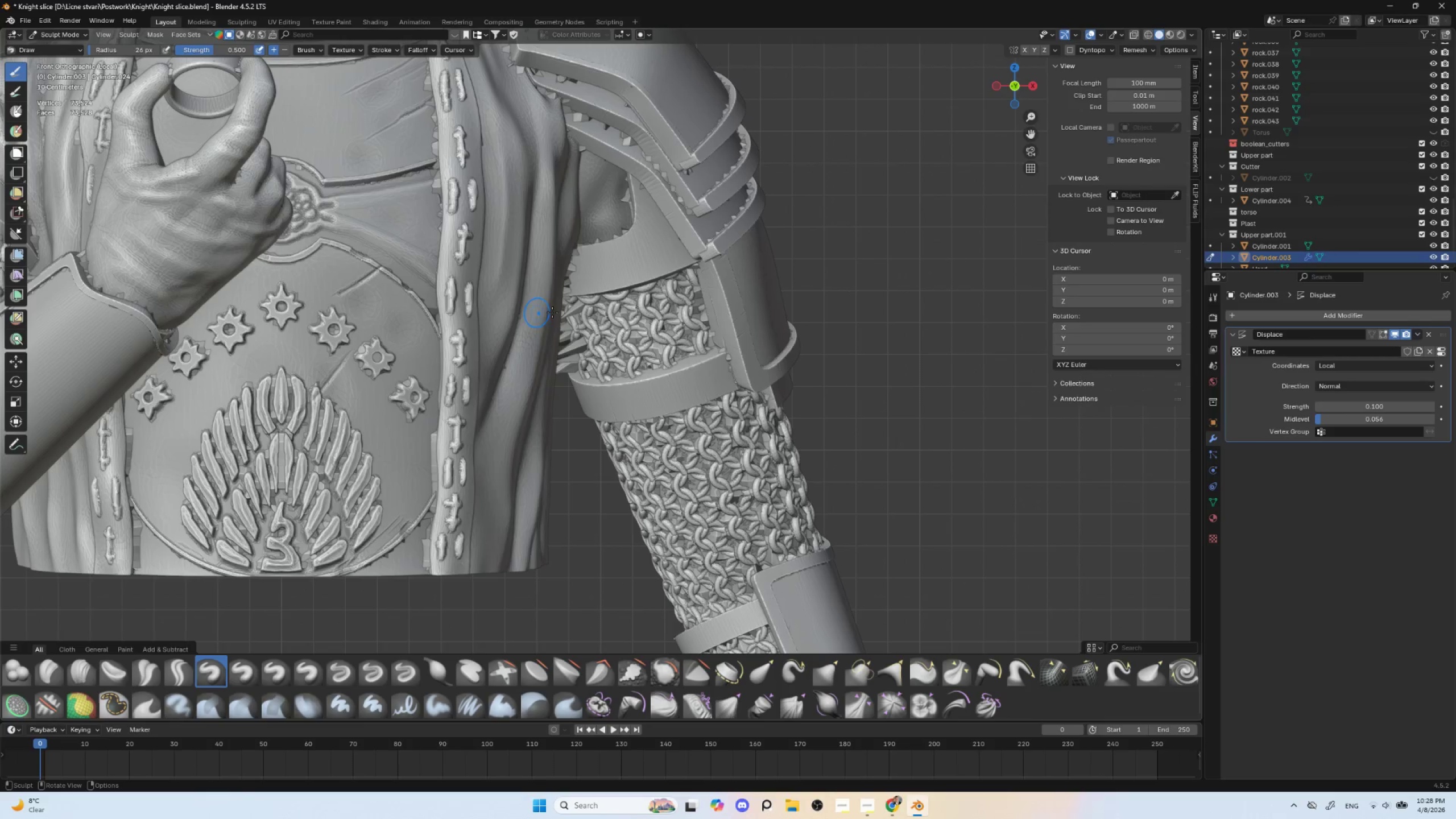 
key(BracketRight)
 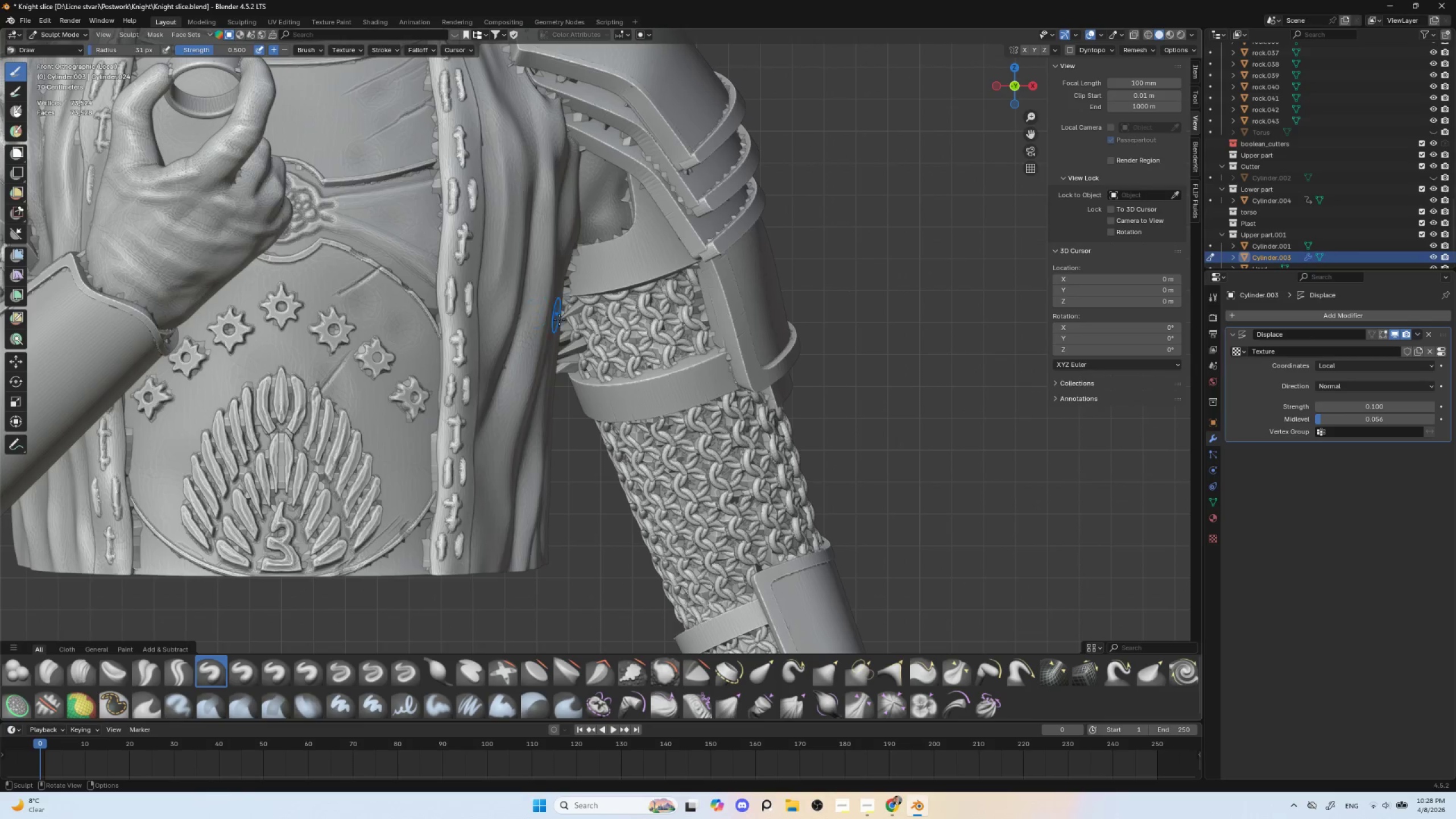 
key(BracketRight)
 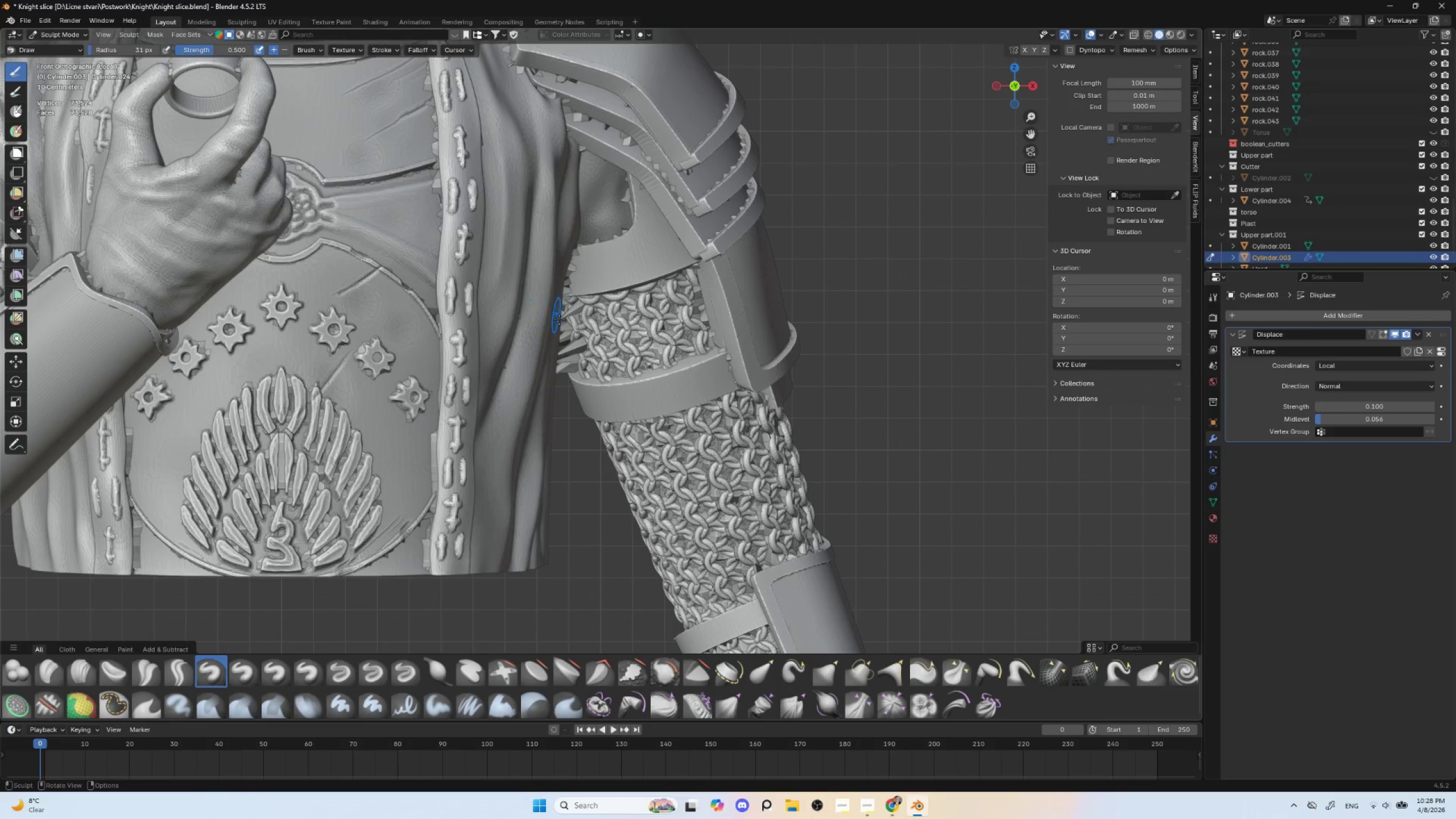 
key(BracketRight)
 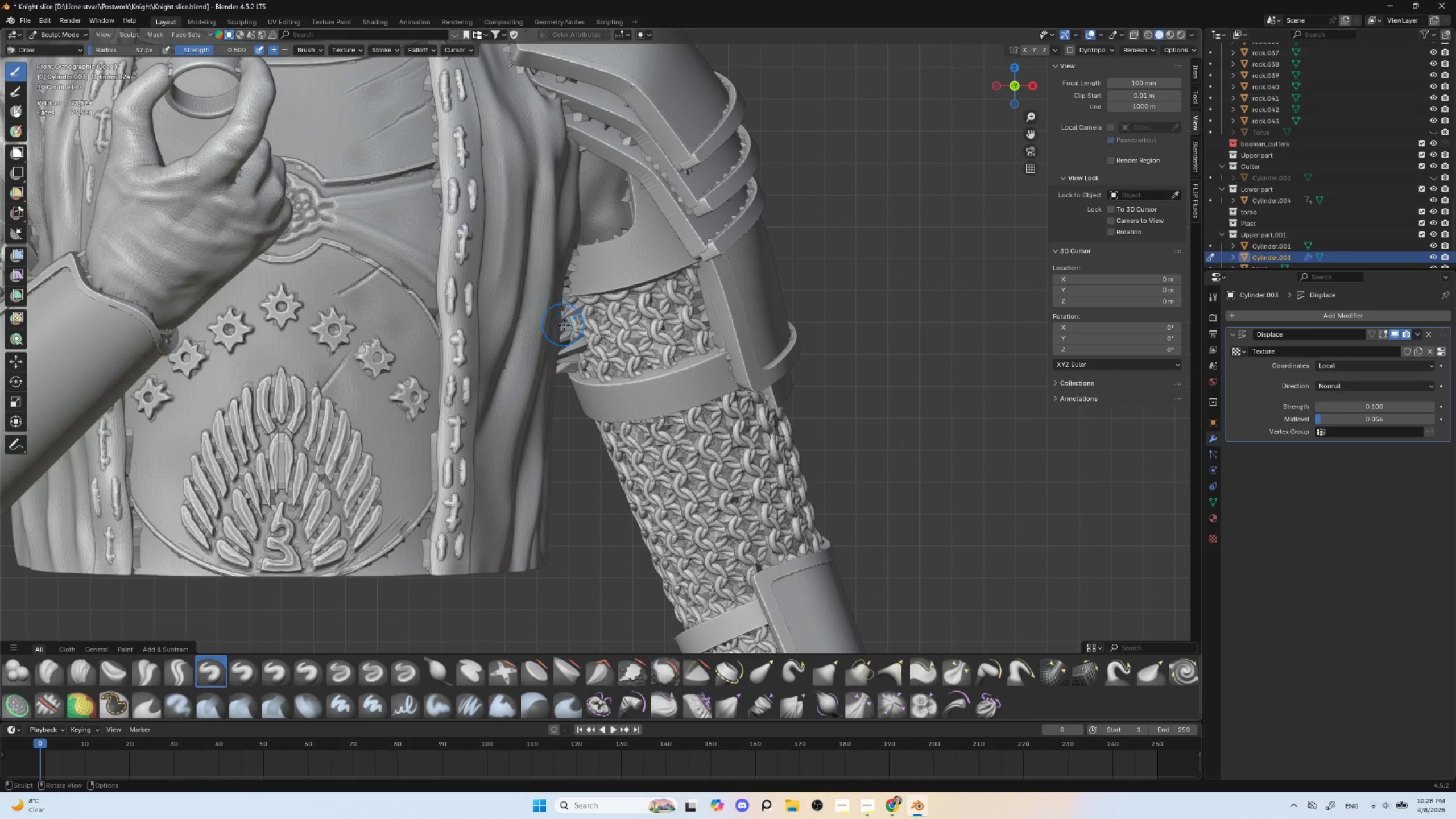 
key(BracketRight)
 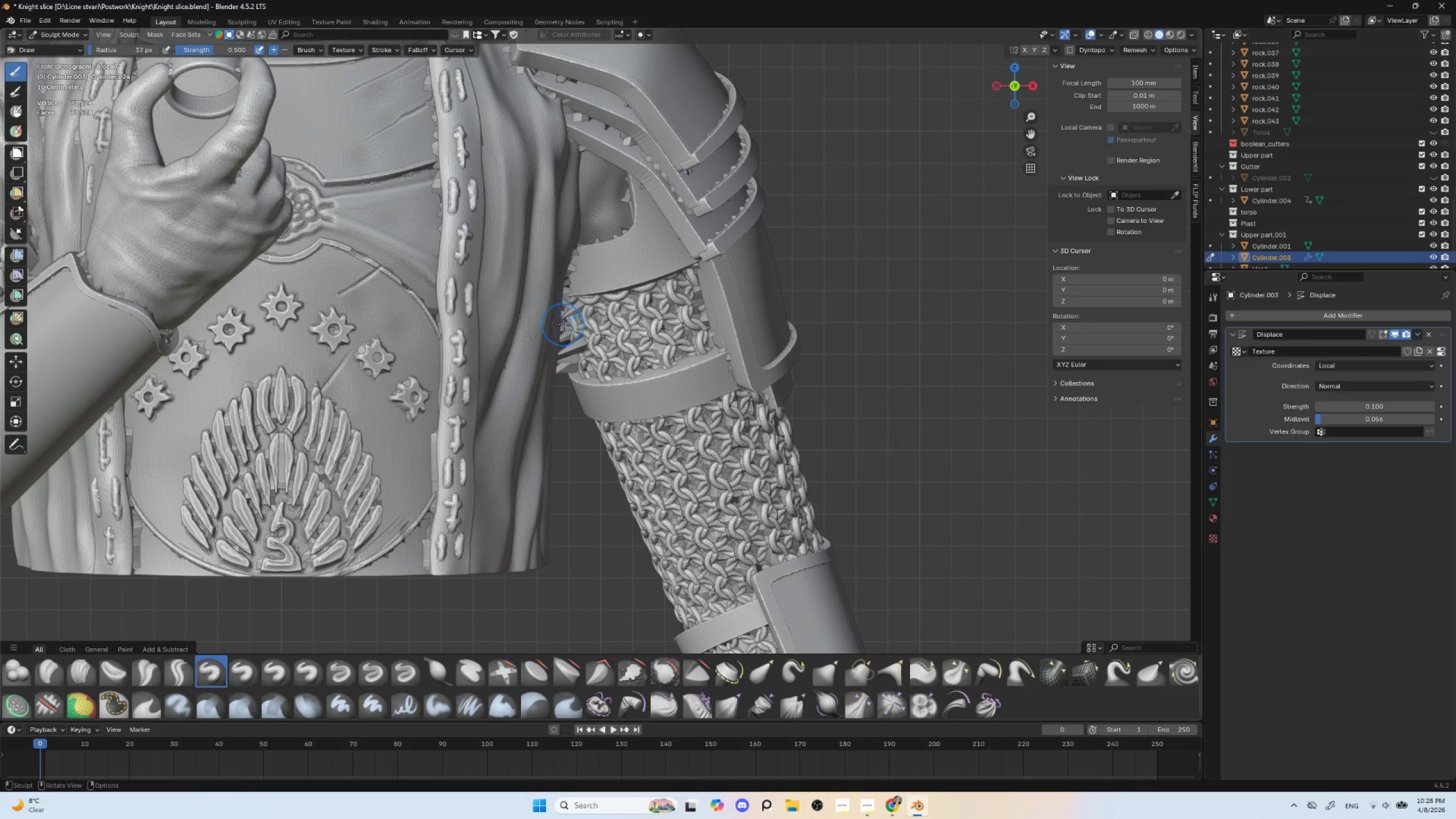 
key(BracketRight)
 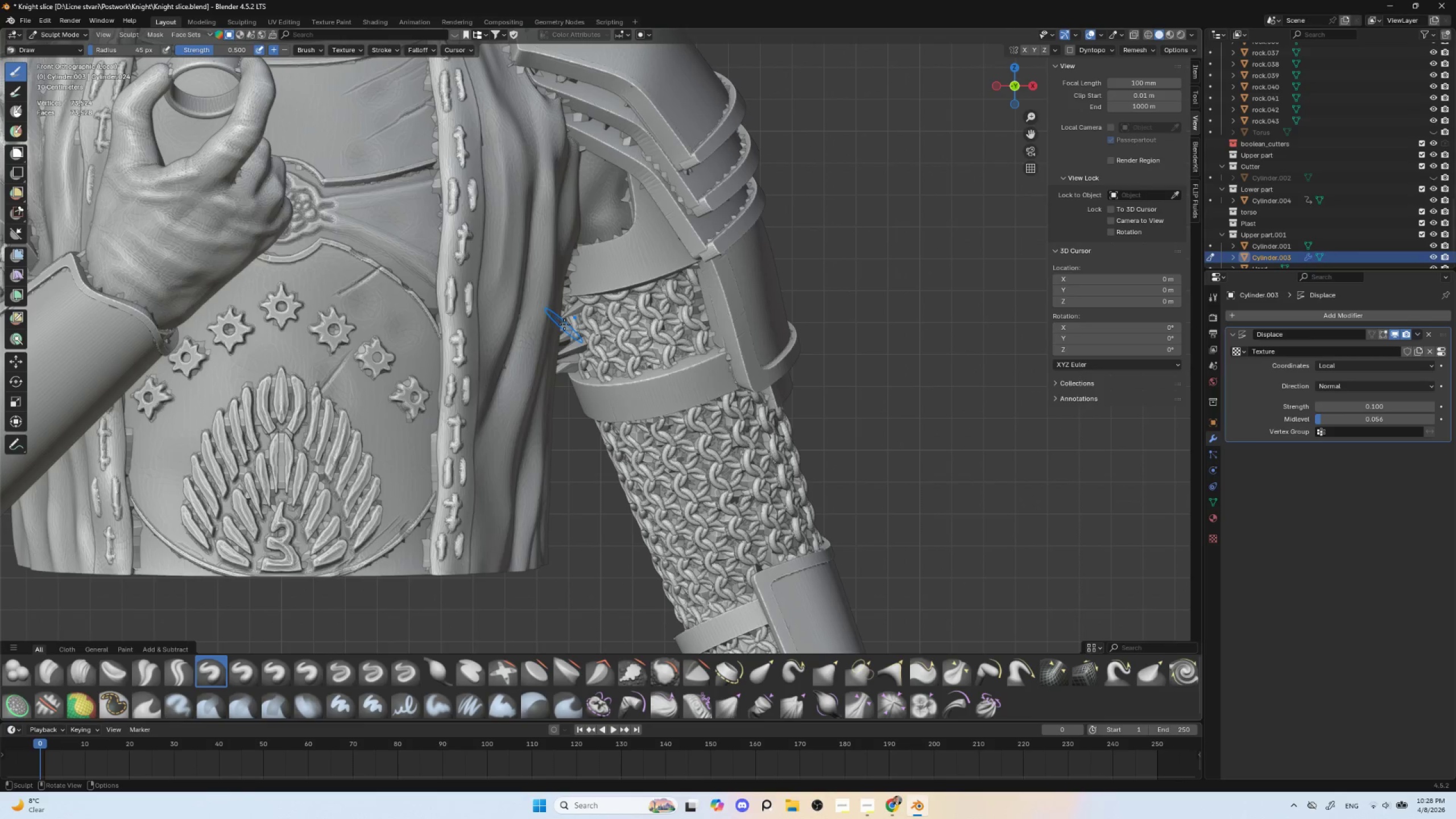 
key(BracketRight)
 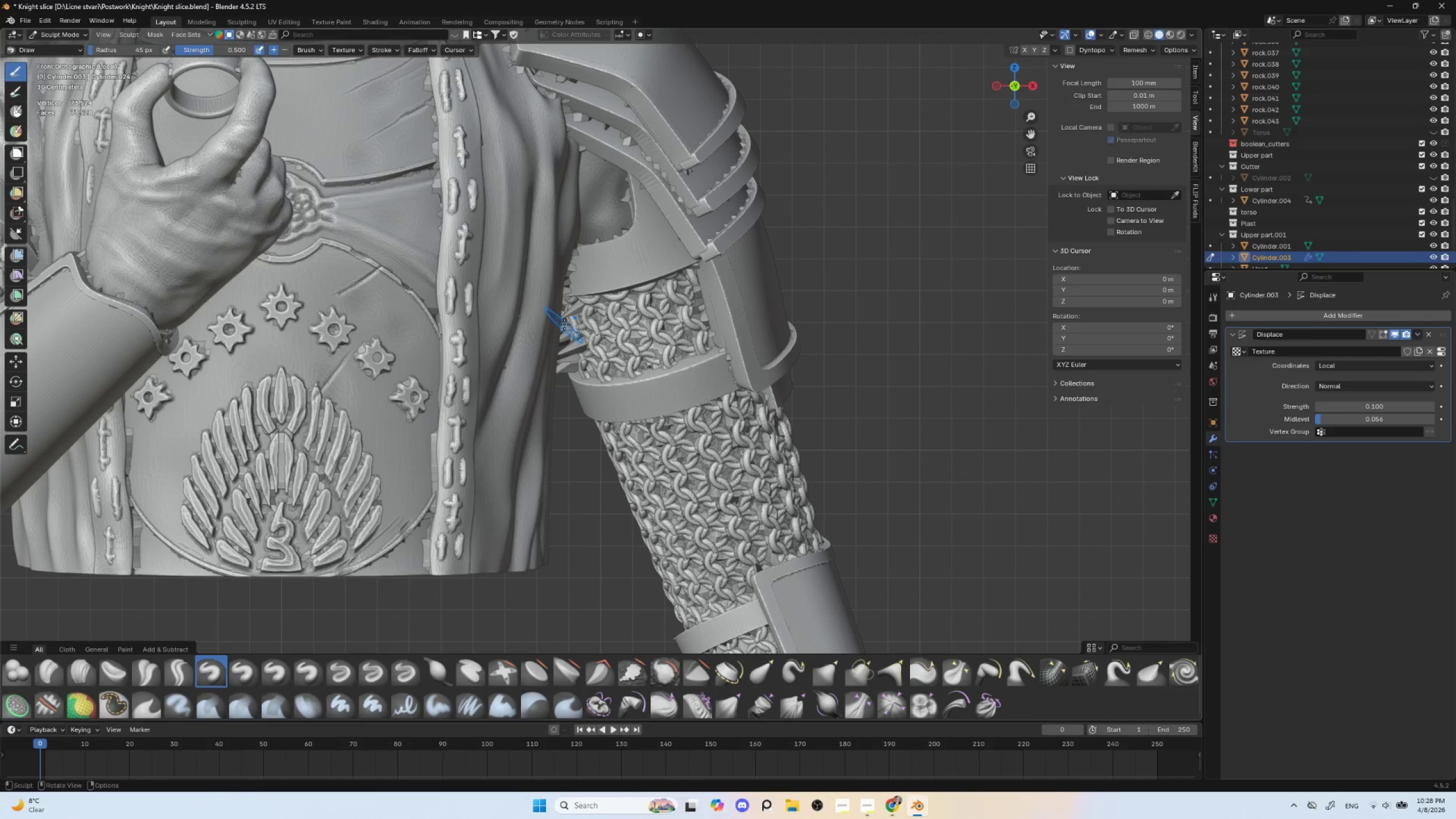 
key(BracketRight)
 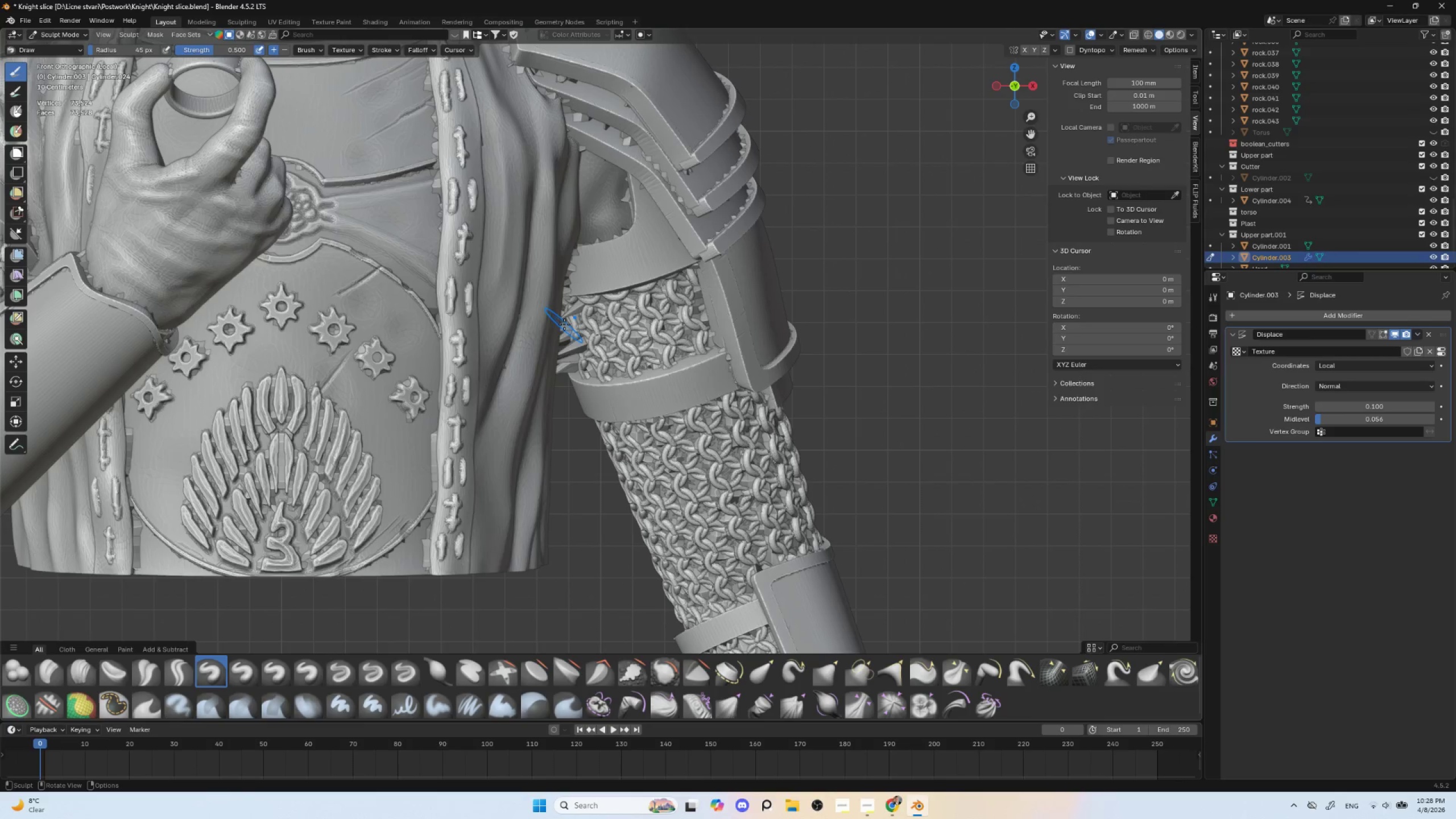 
key(BracketRight)
 